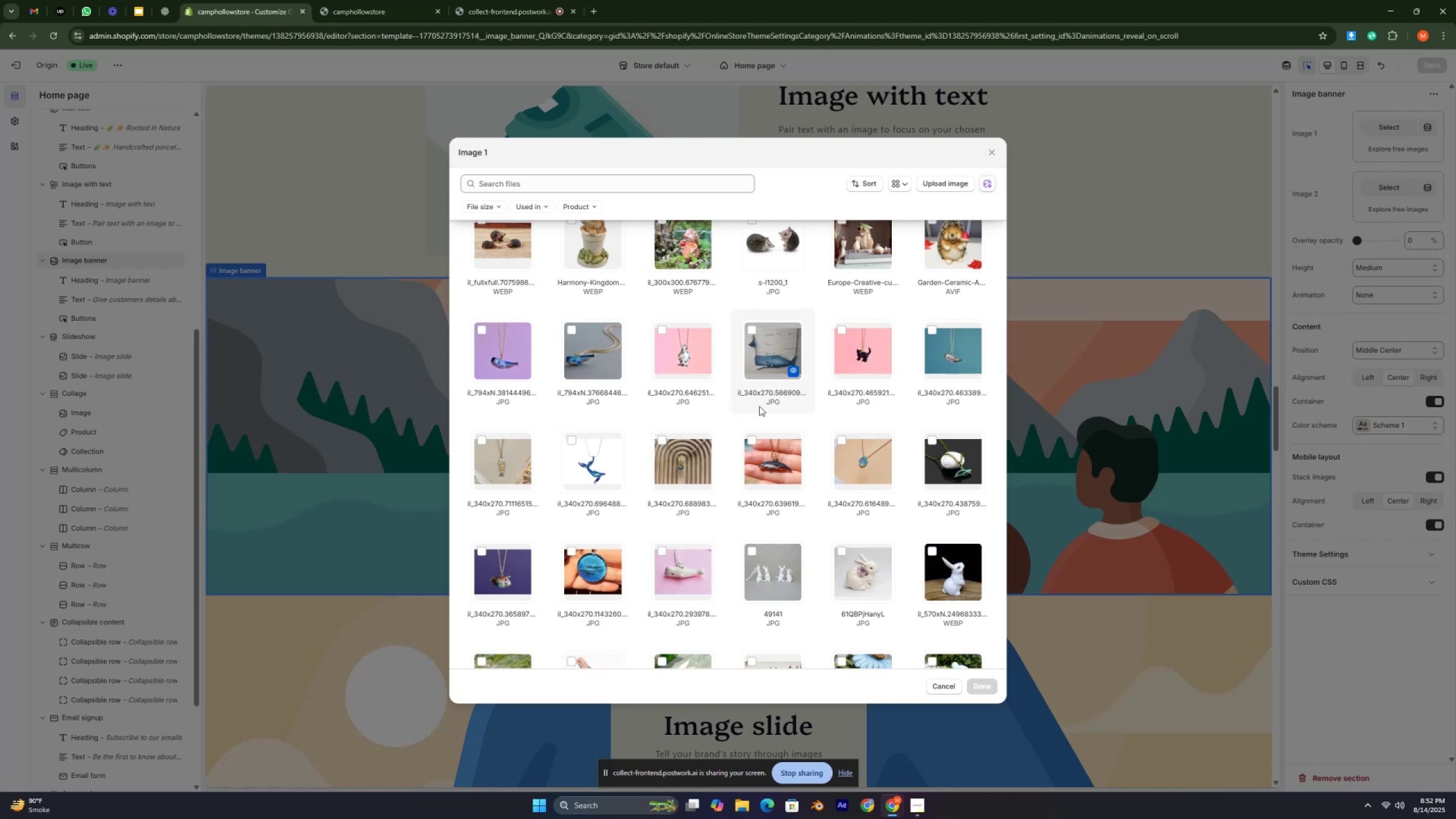 
key(Control+ControlLeft)
 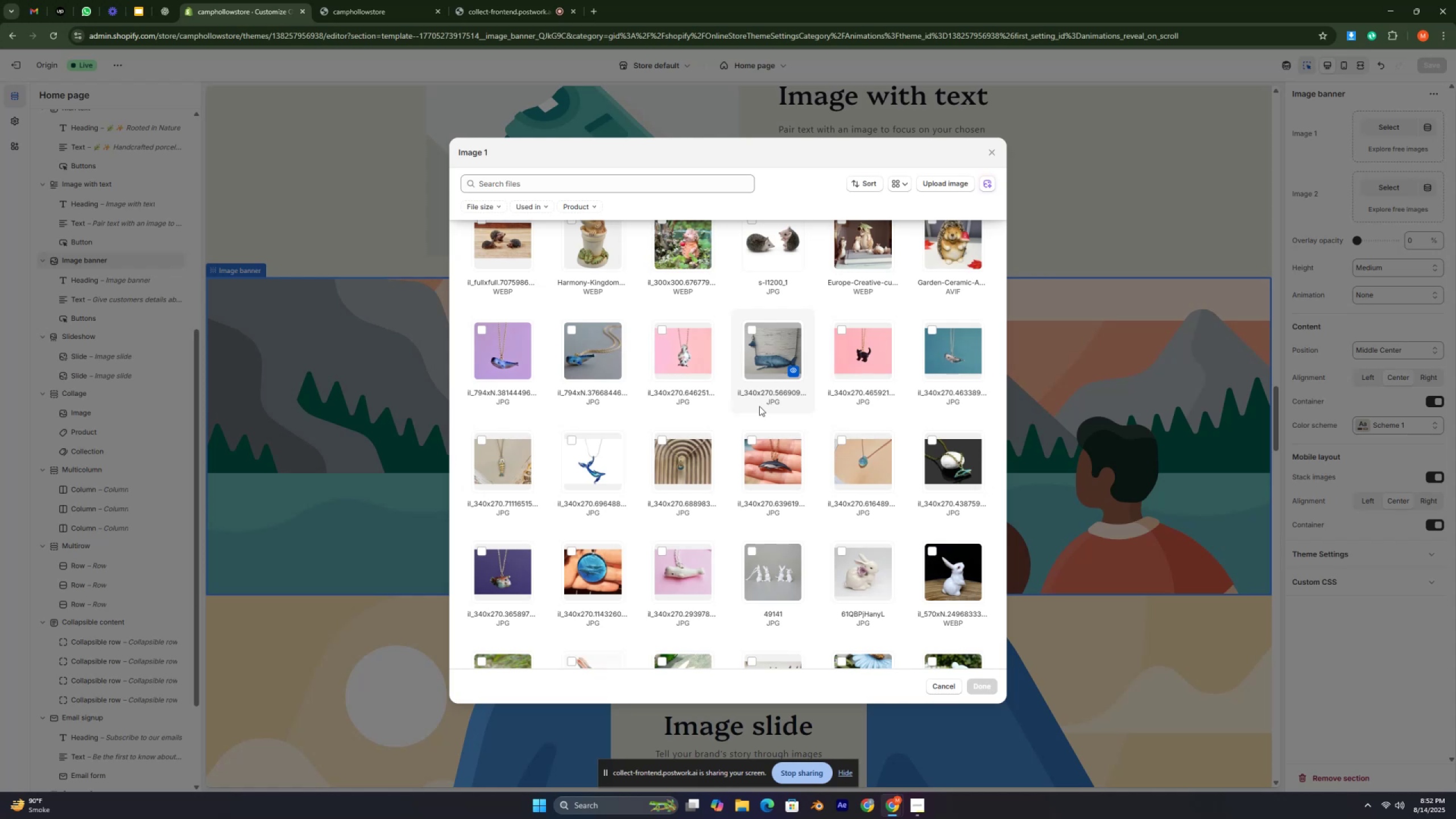 
key(Control+ControlLeft)
 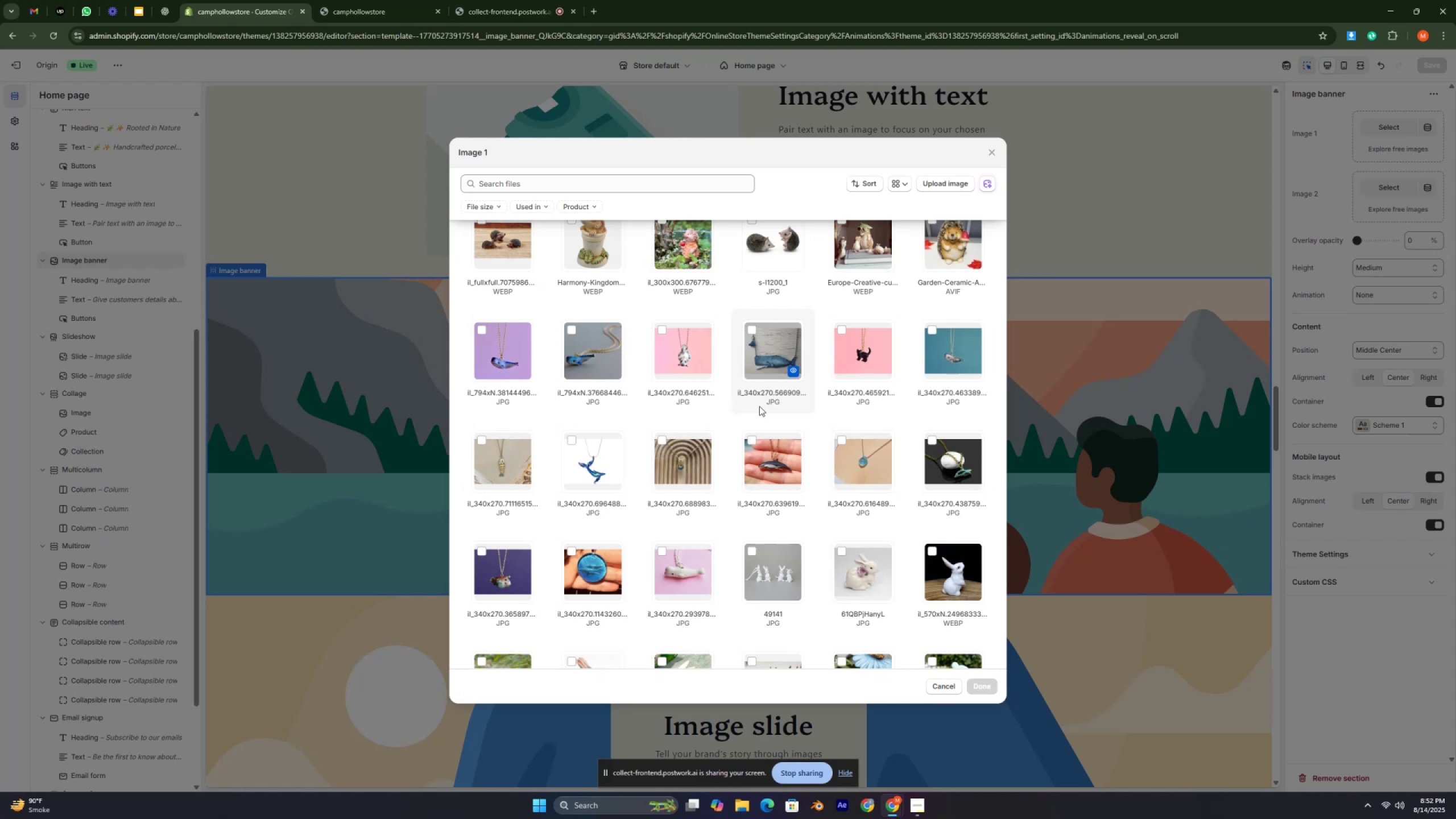 
key(Control+ControlLeft)
 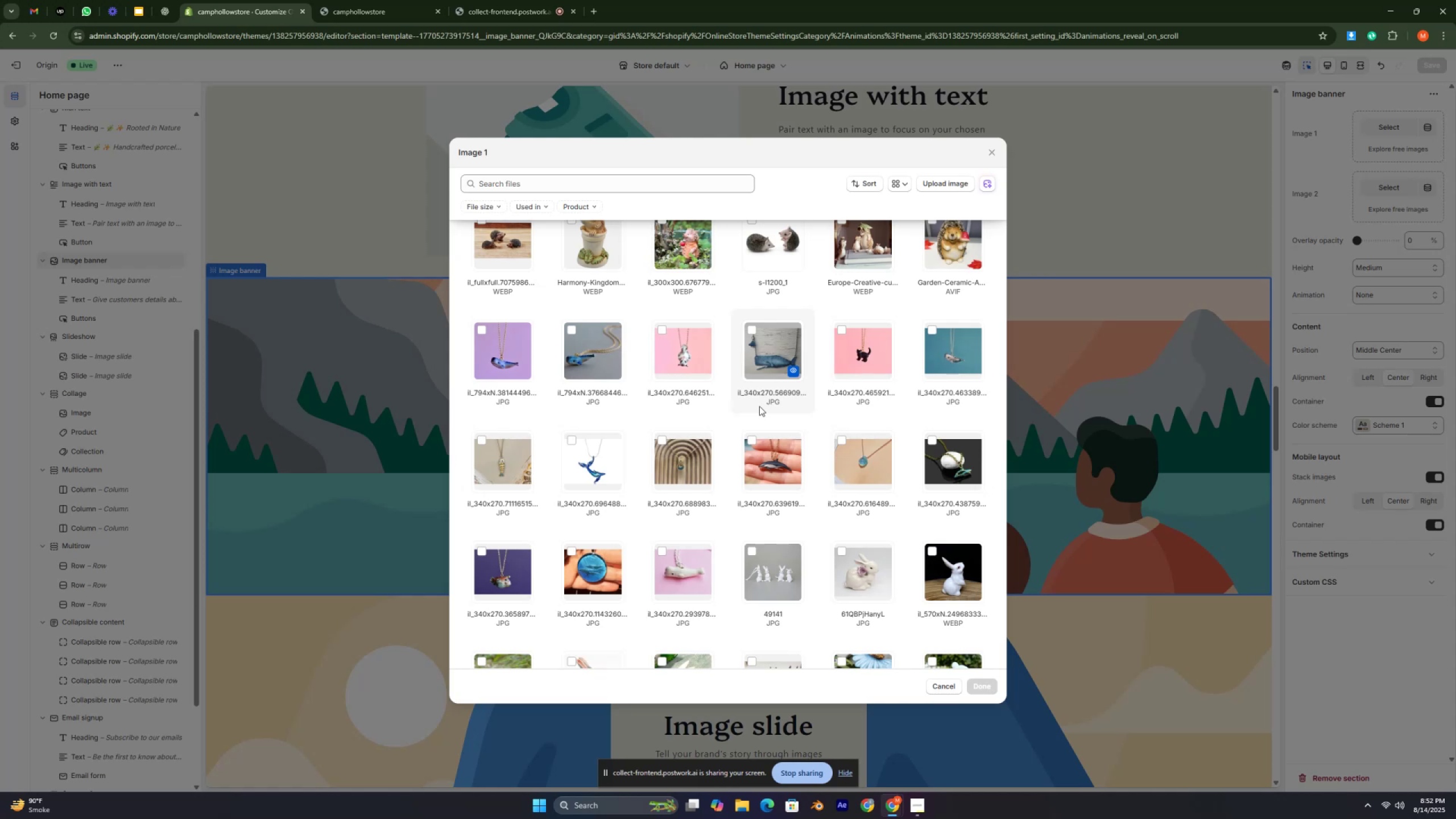 
key(Control+ControlLeft)
 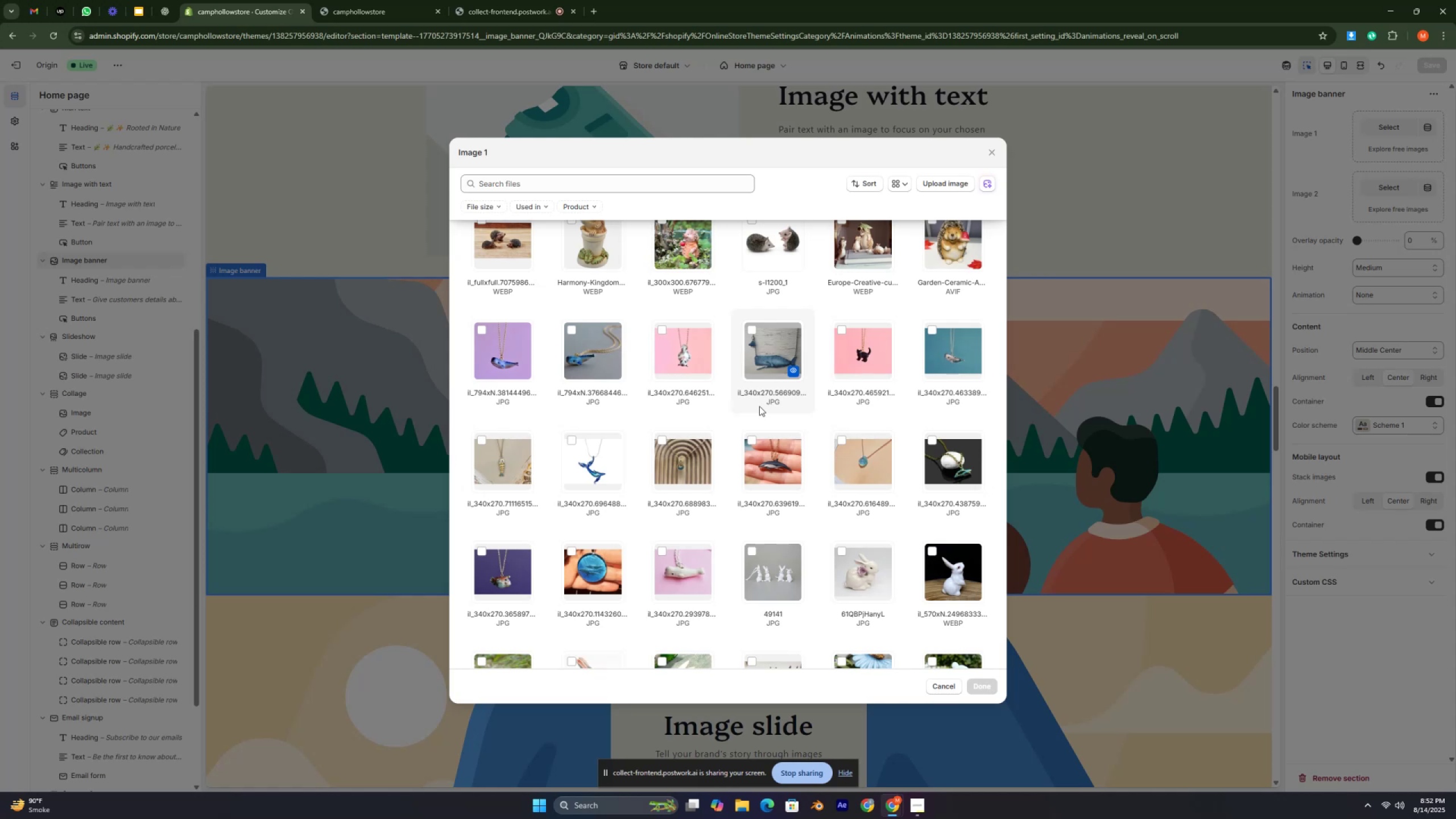 
key(Control+ControlLeft)
 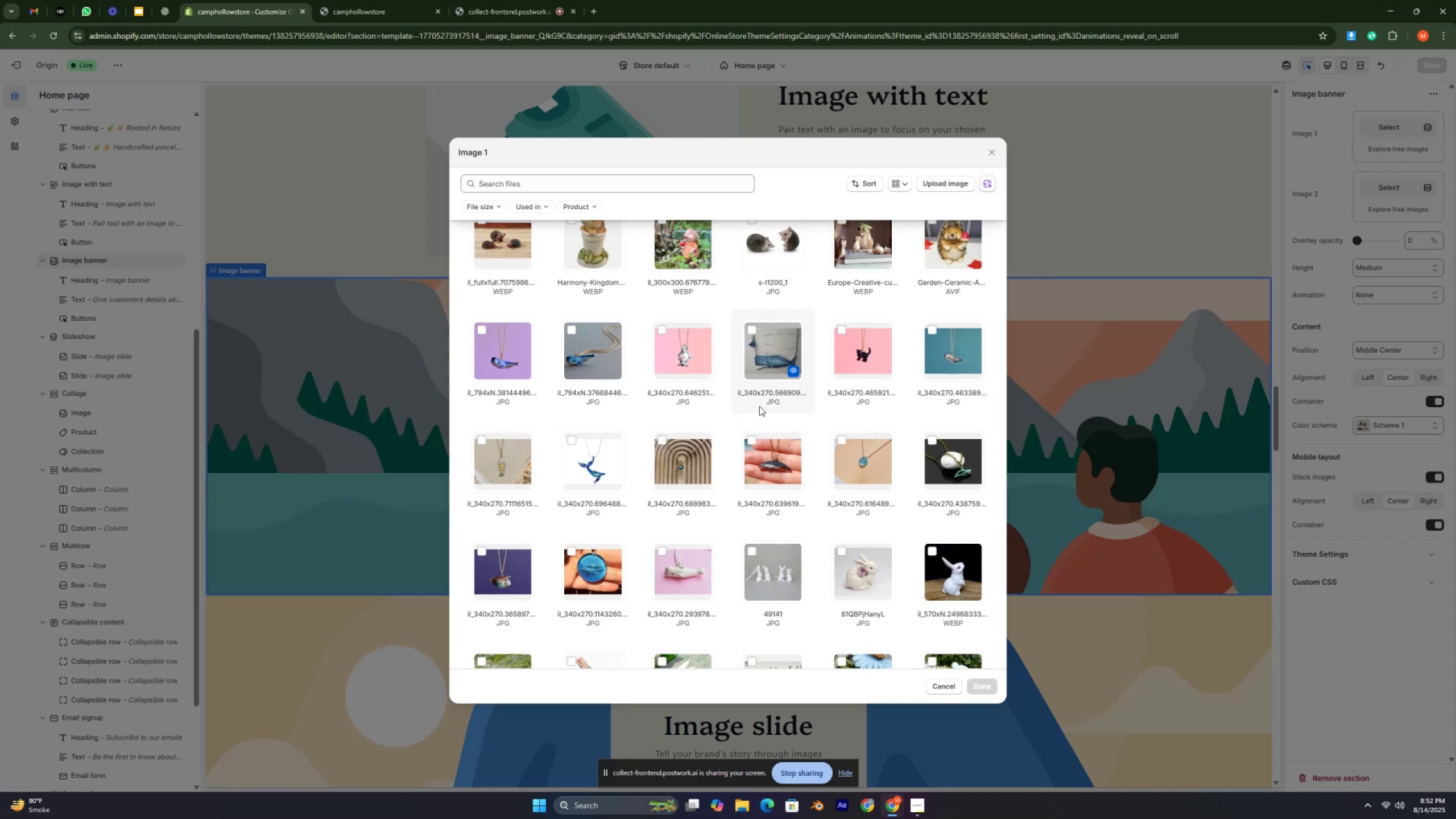 
key(Control+ControlLeft)
 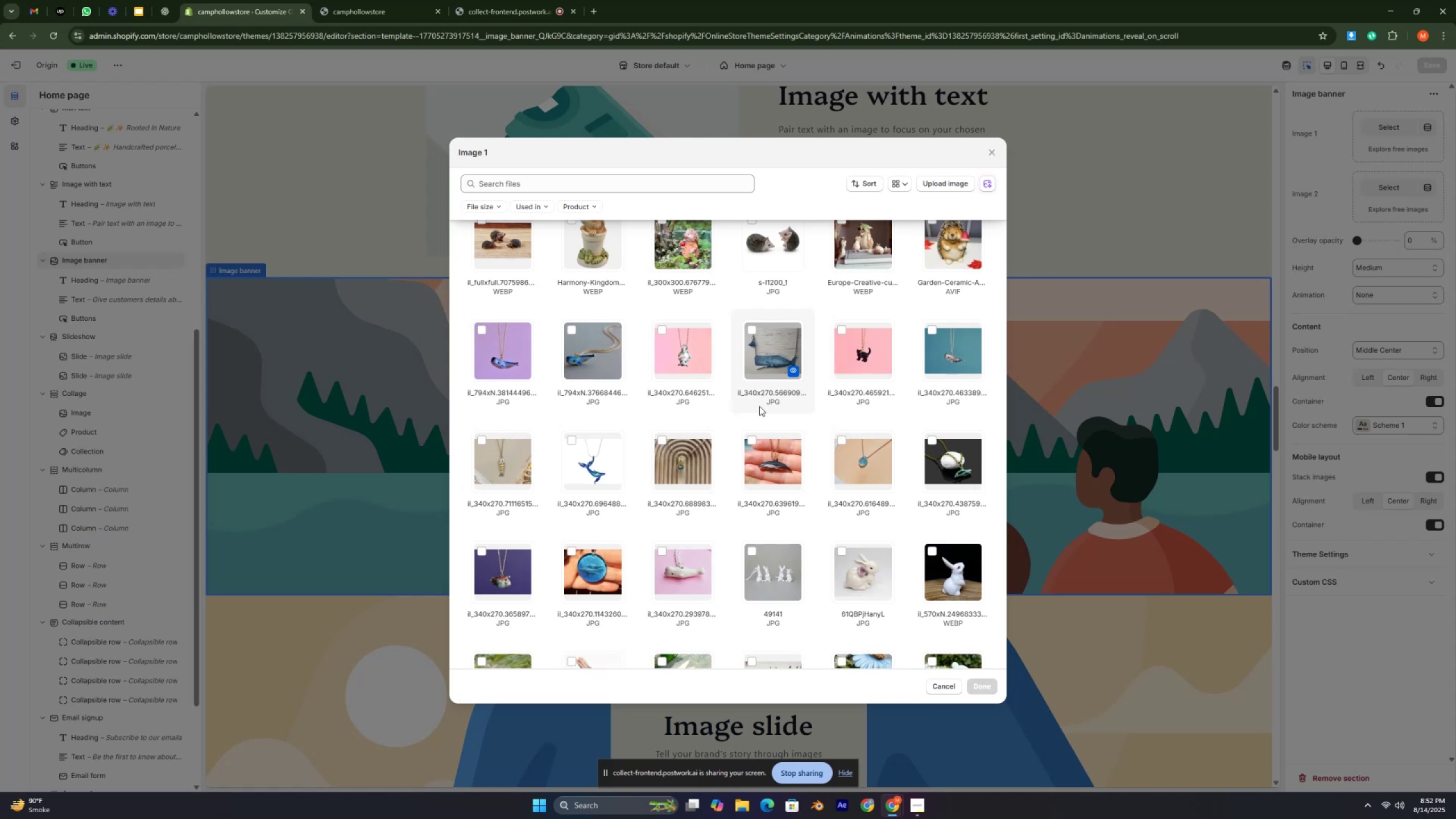 
key(Control+ControlLeft)
 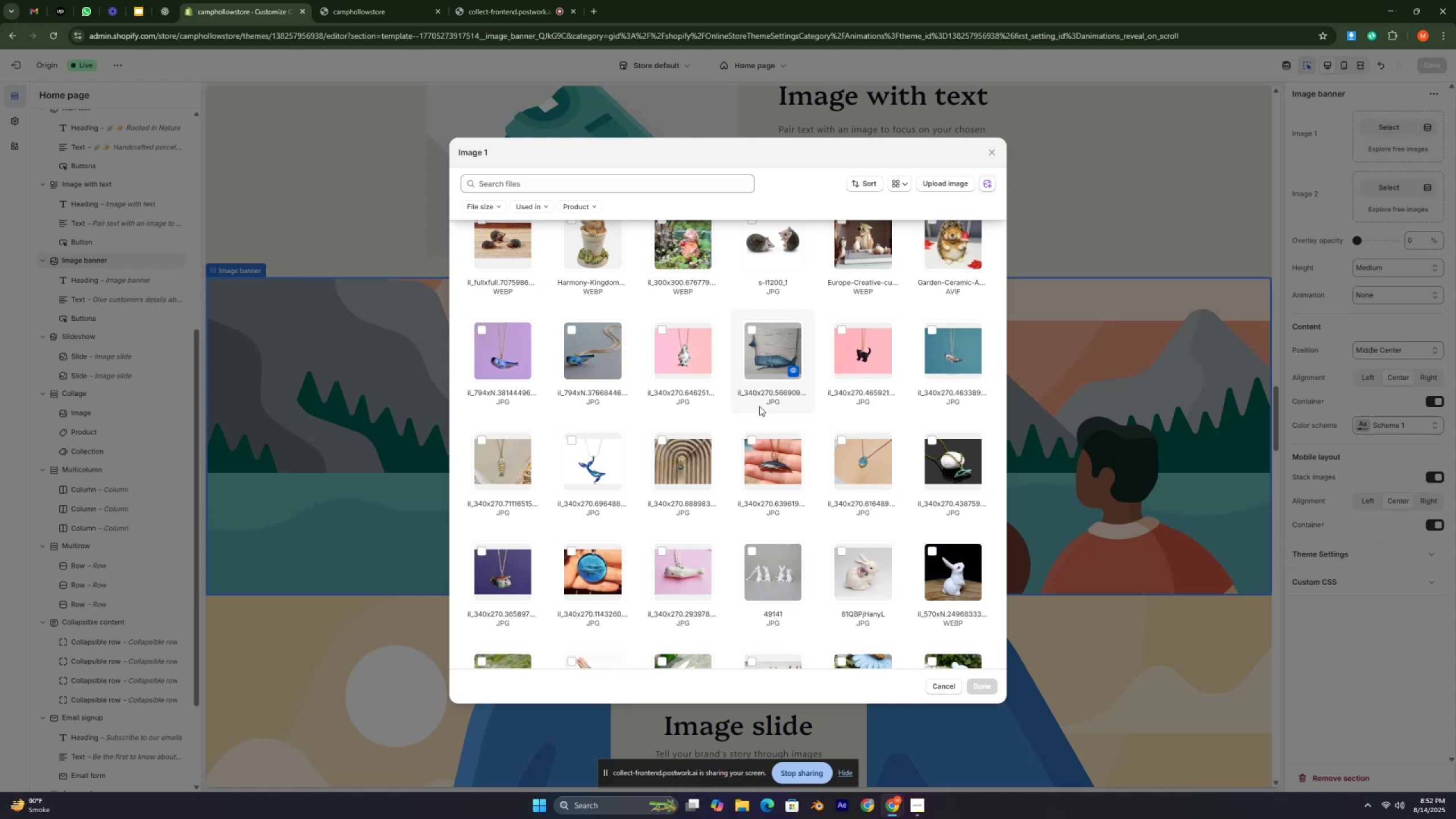 
key(Control+ControlLeft)
 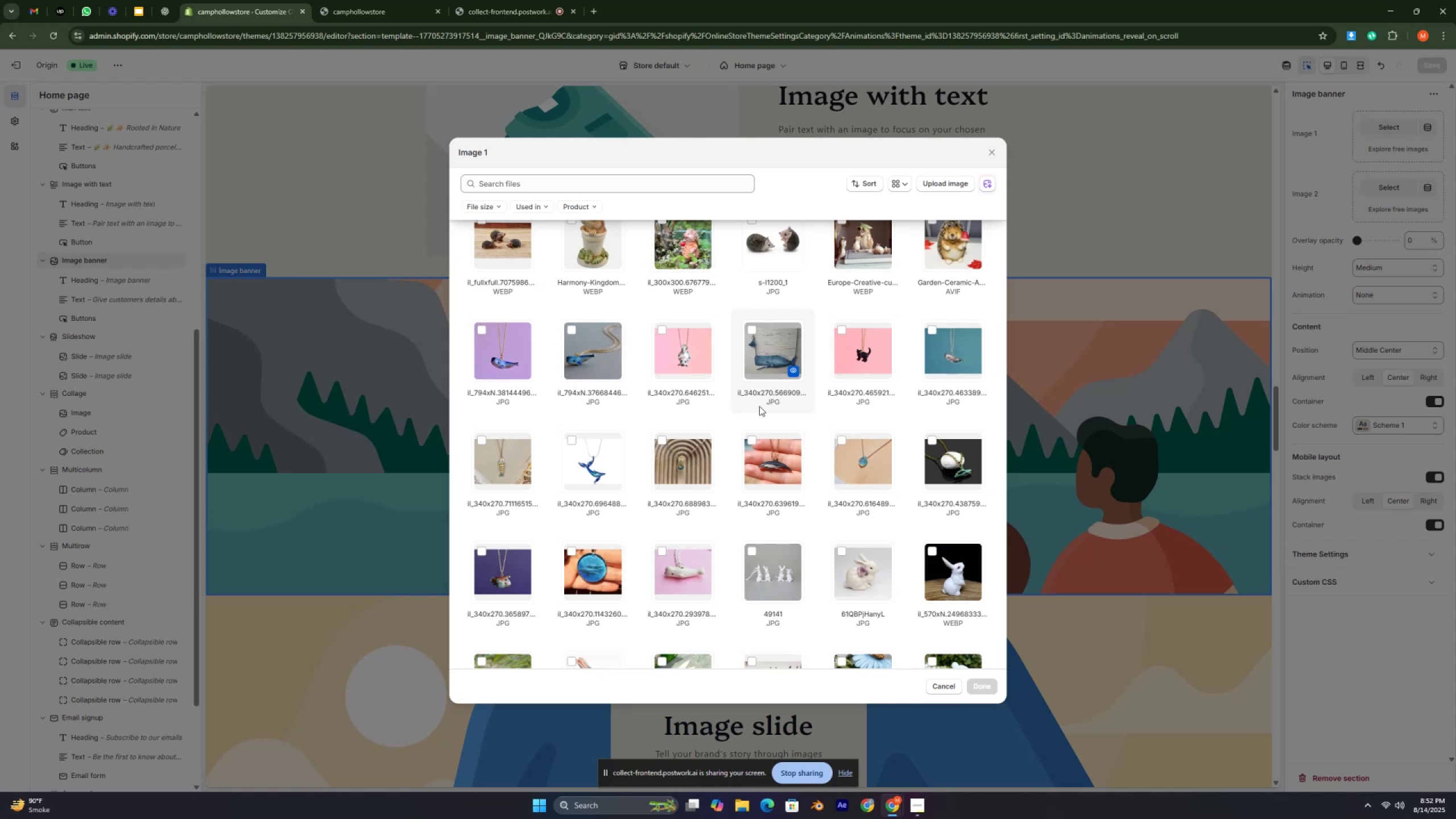 
key(Control+ControlLeft)
 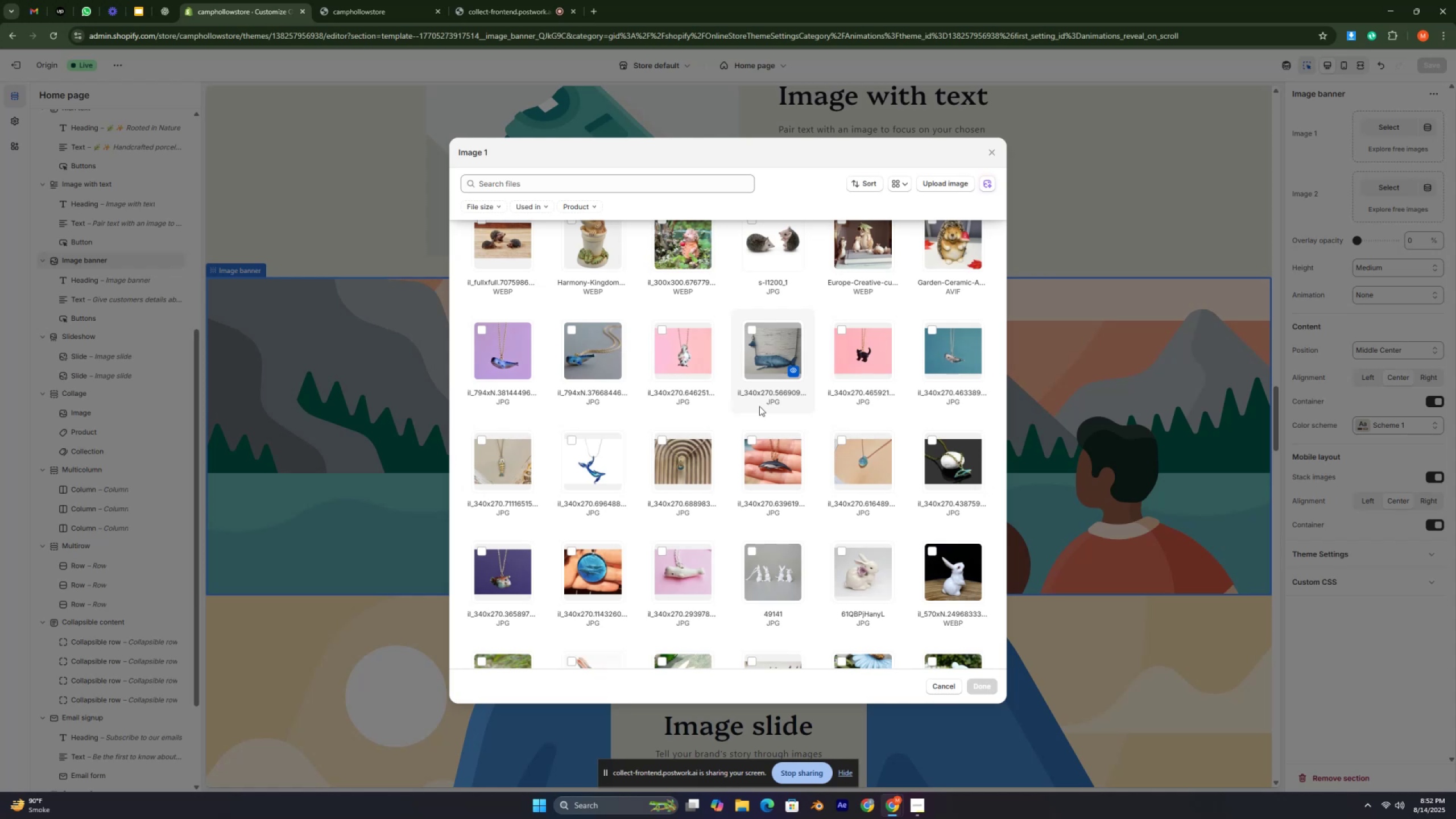 
key(Control+ControlLeft)
 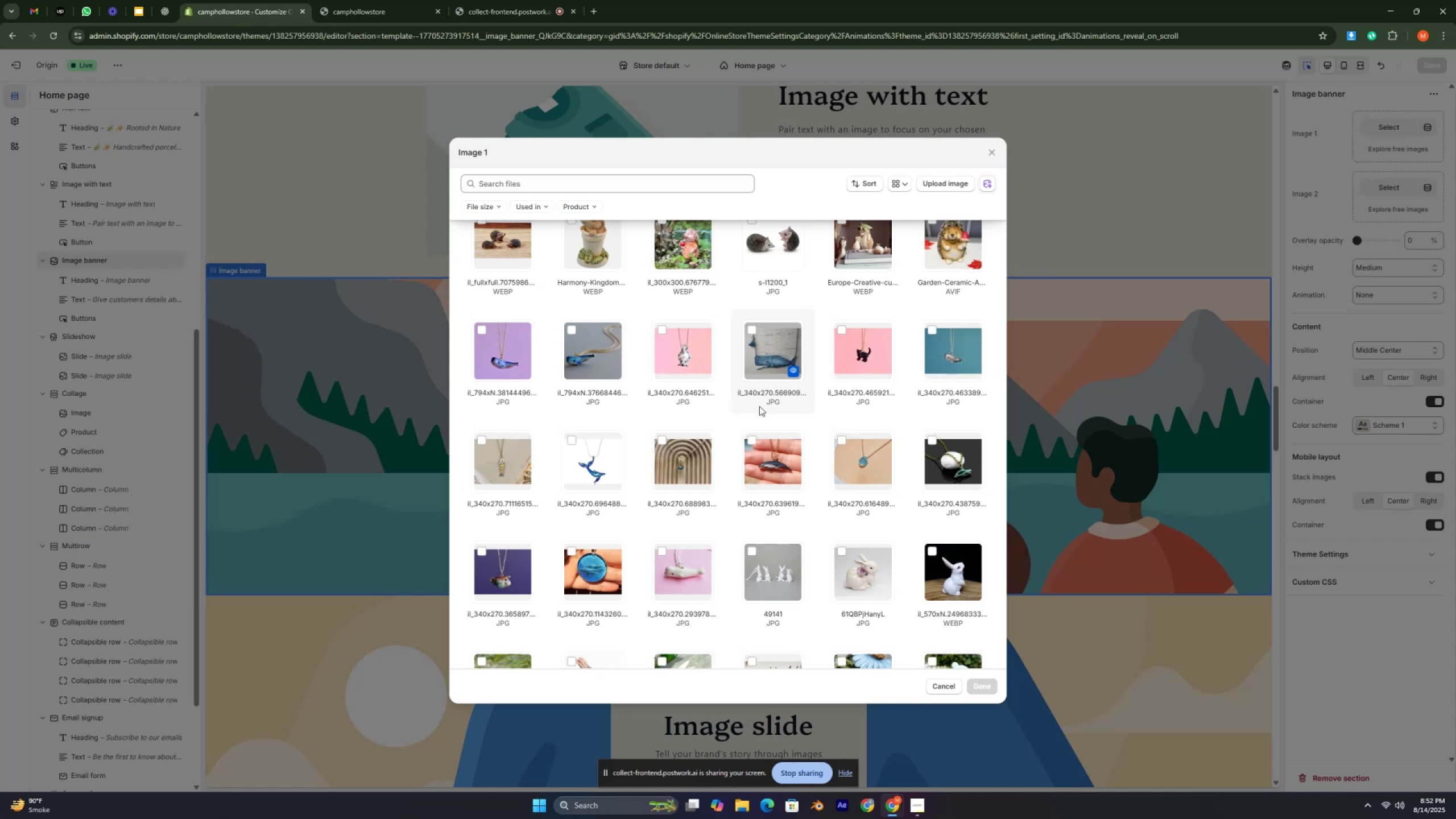 
key(Control+ControlLeft)
 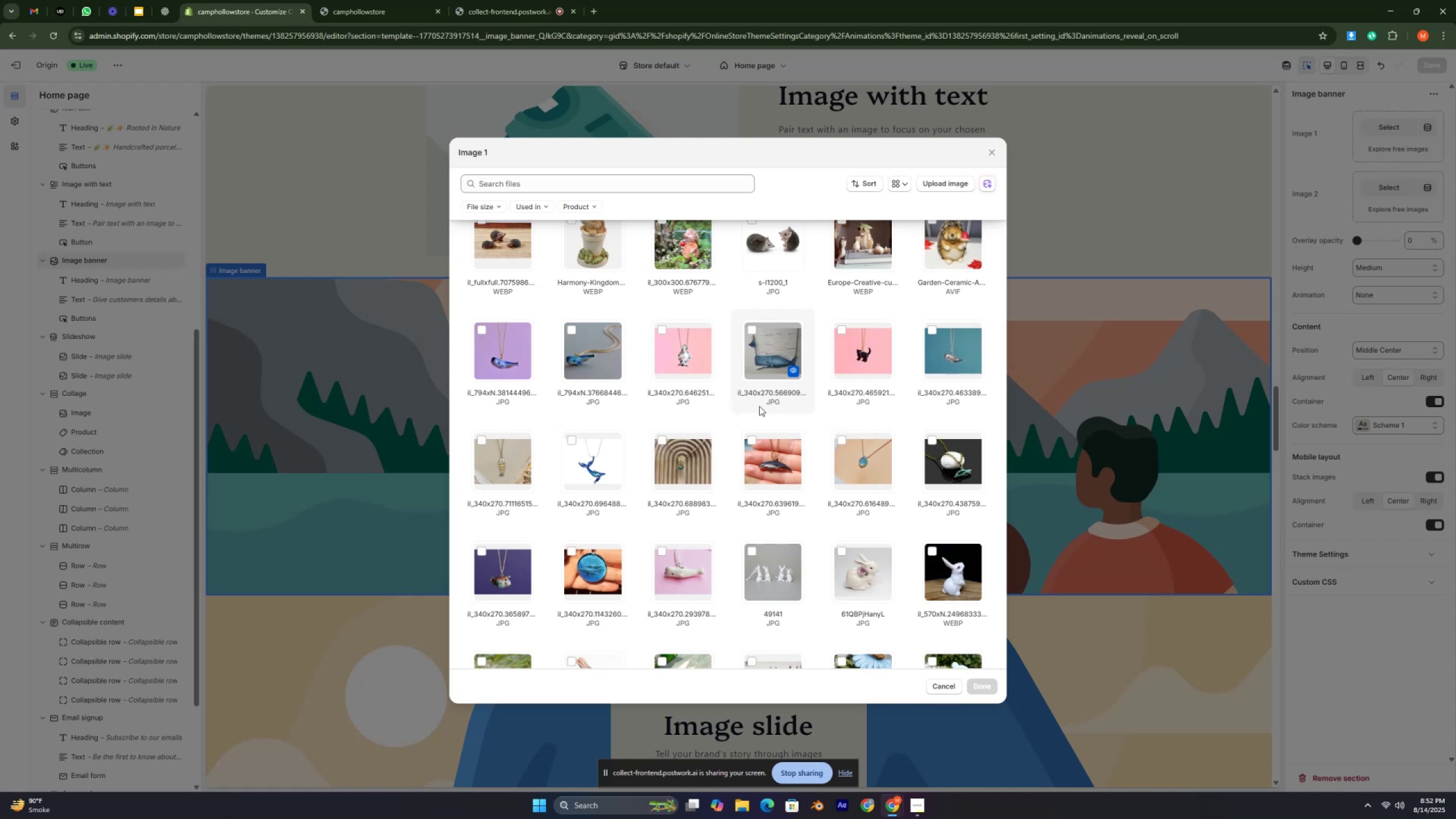 
key(Control+ControlLeft)
 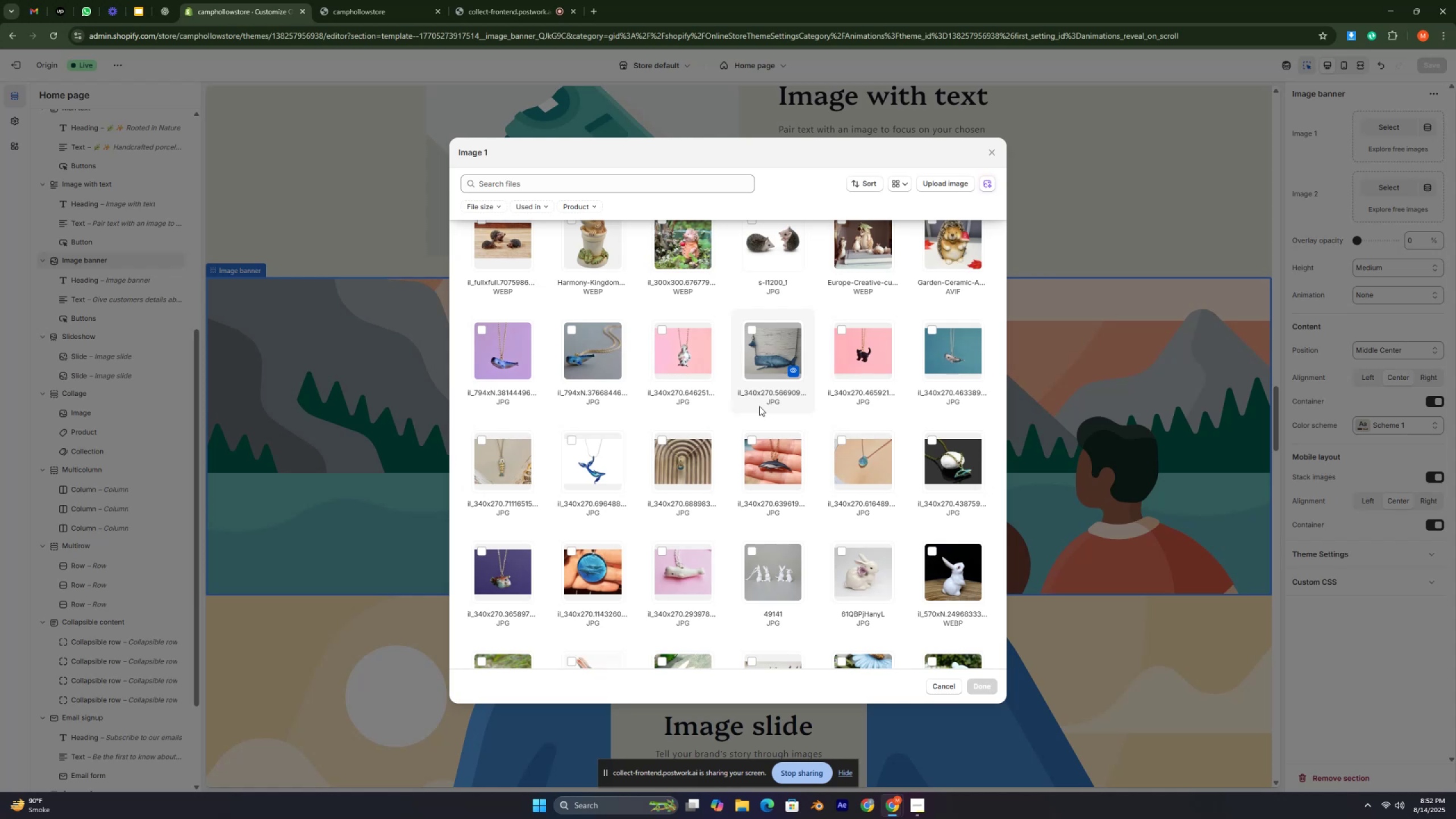 
key(Control+ControlLeft)
 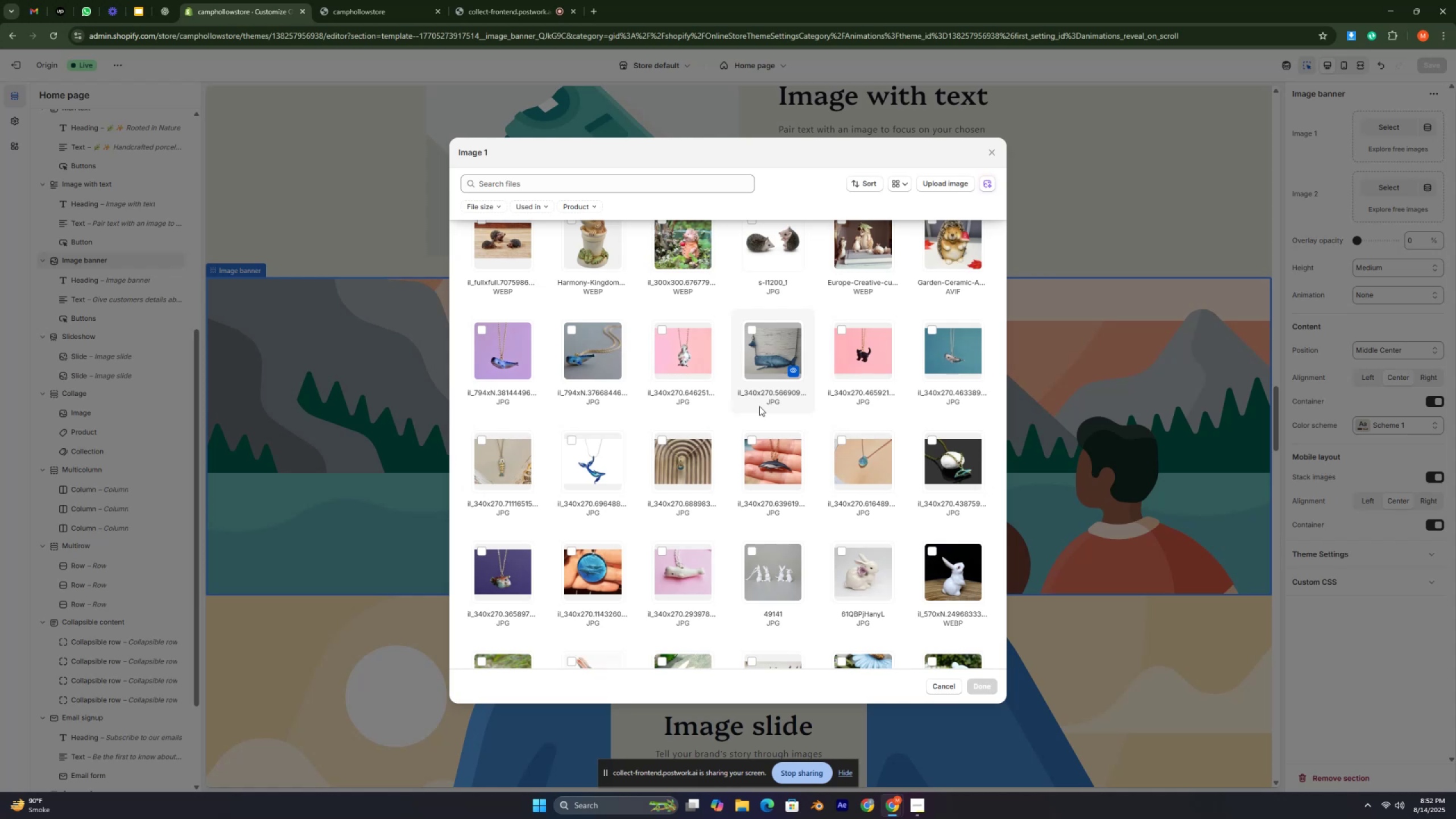 
key(Control+ControlLeft)
 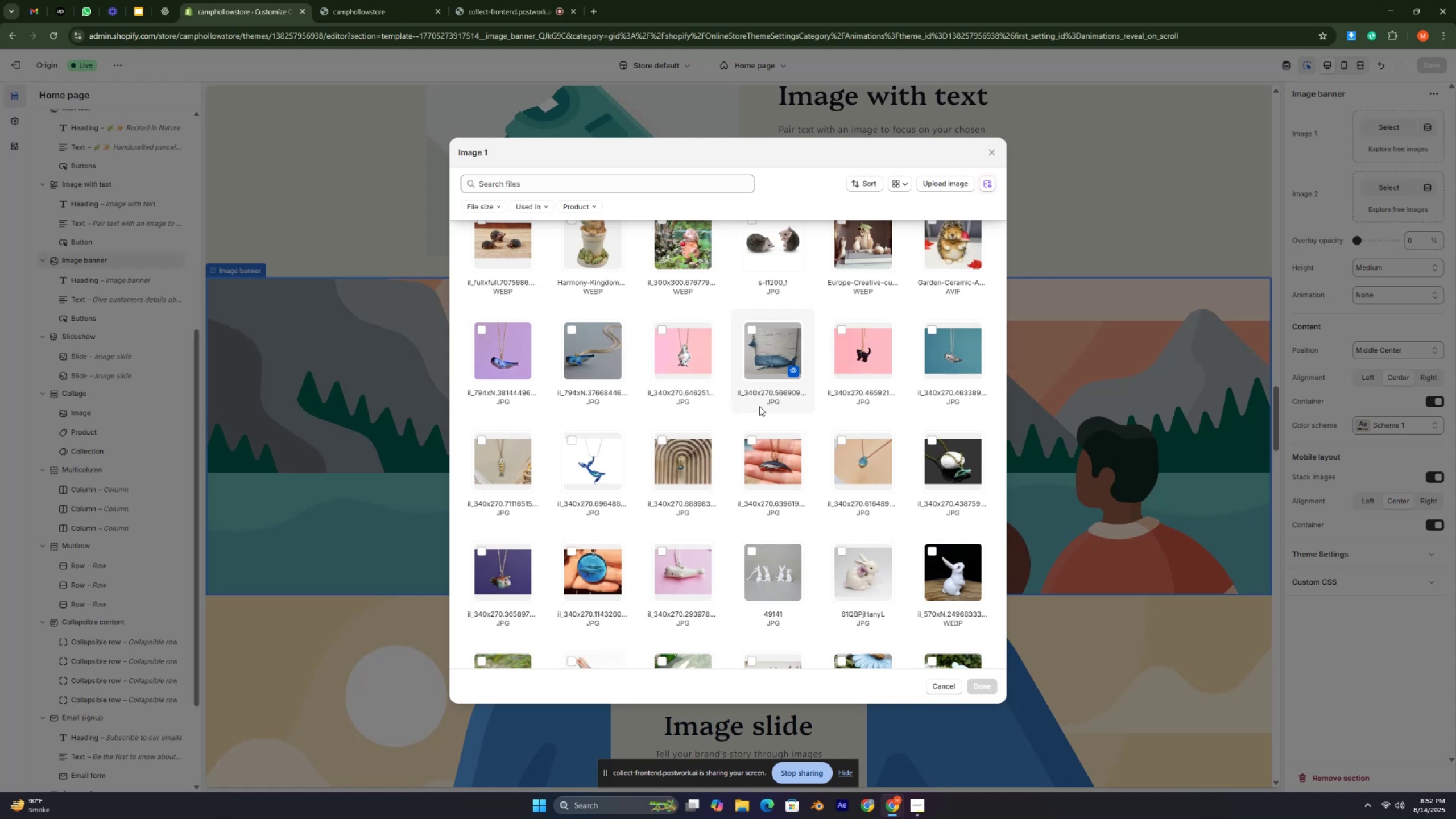 
key(Control+ControlLeft)
 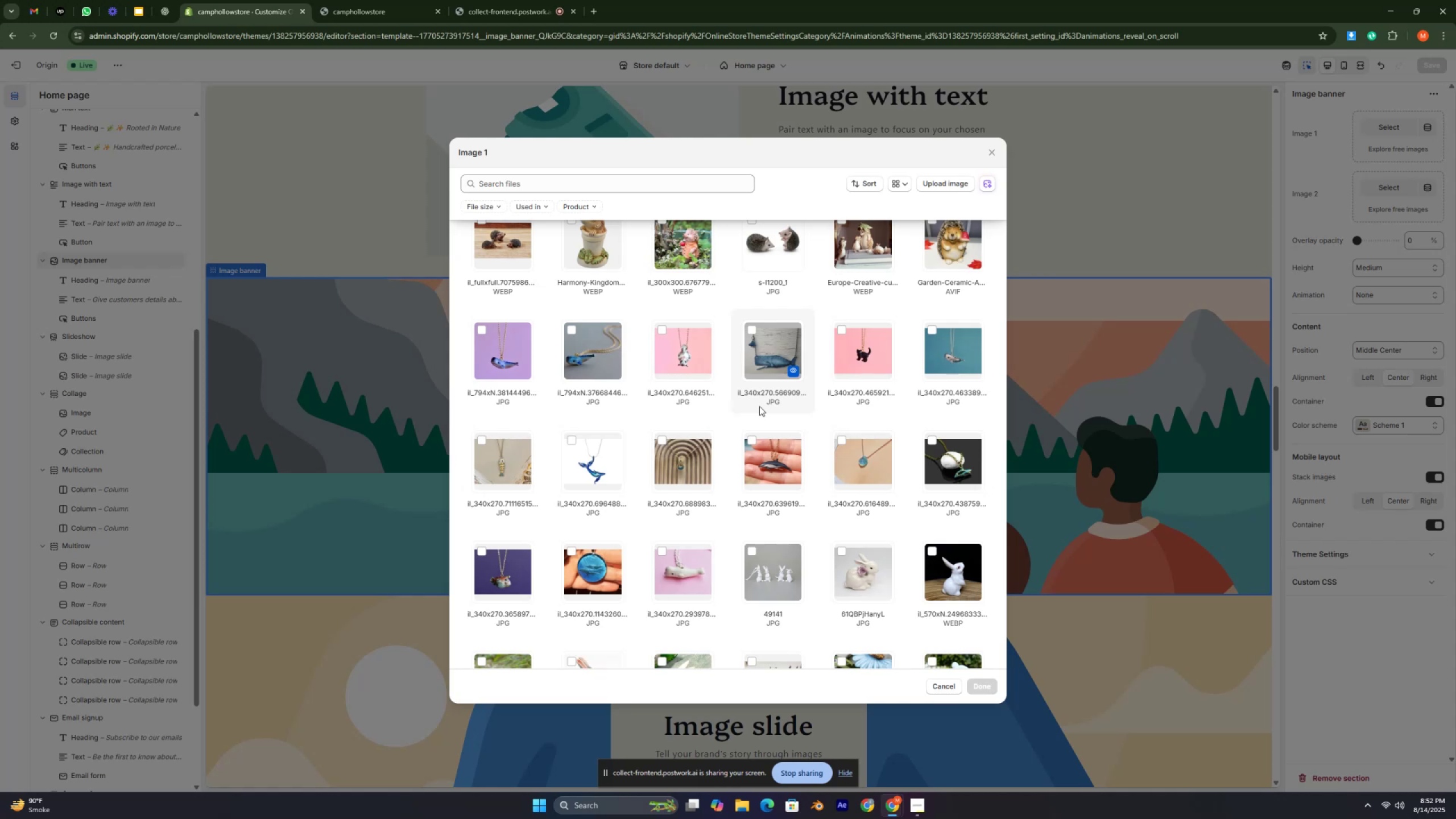 
key(Control+ControlLeft)
 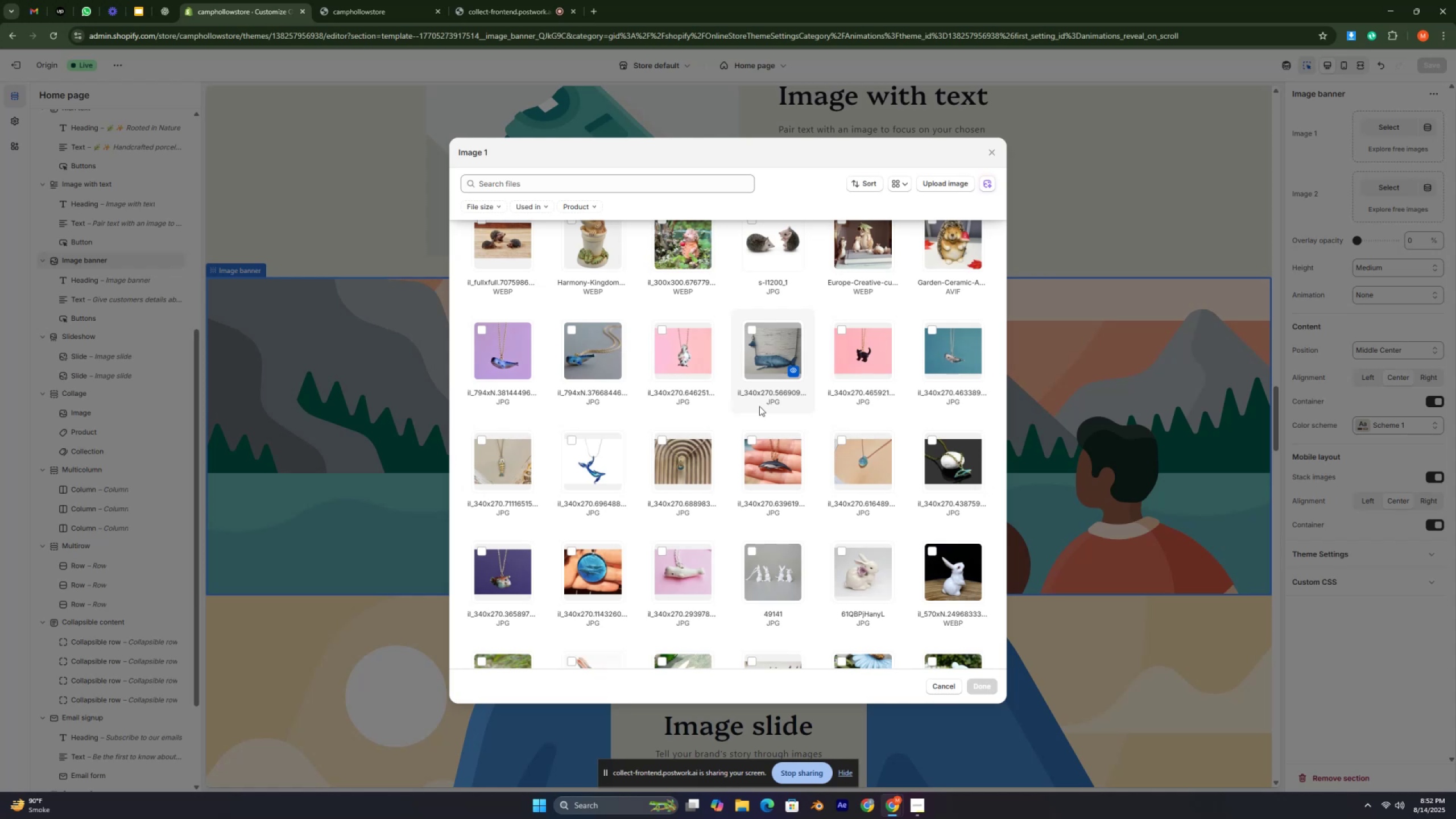 
key(Control+ControlLeft)
 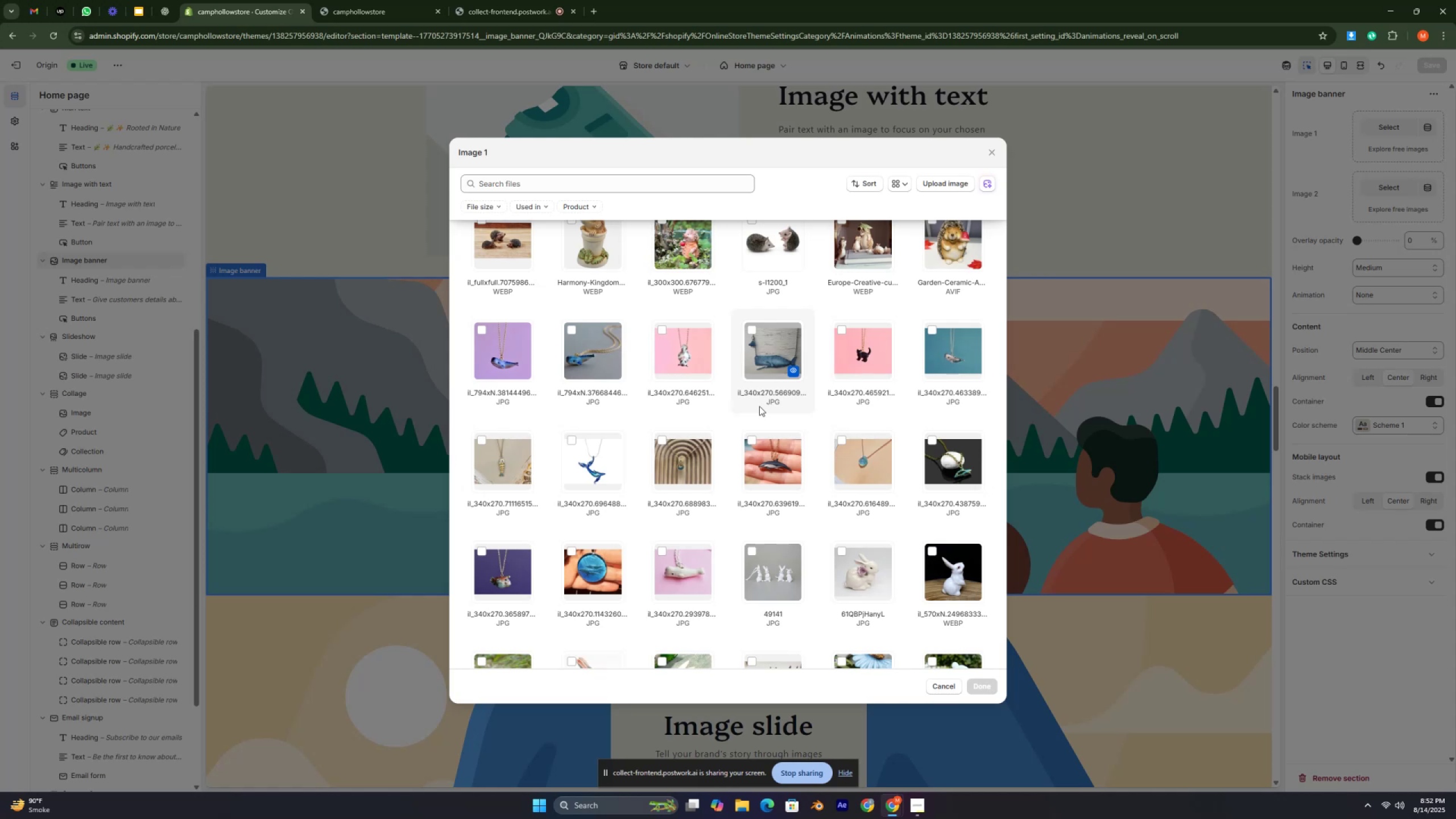 
key(Control+ControlLeft)
 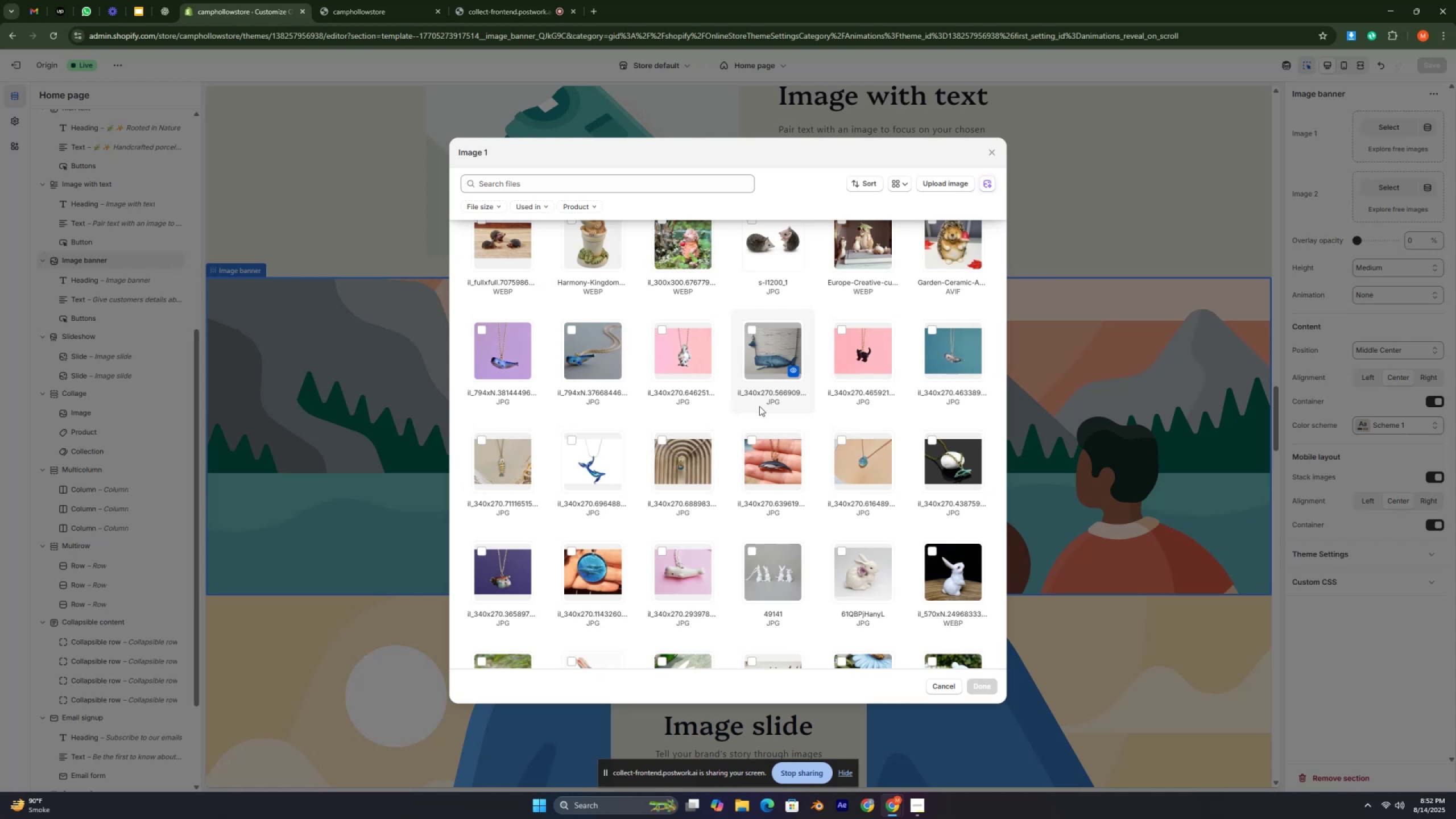 
key(Control+ControlLeft)
 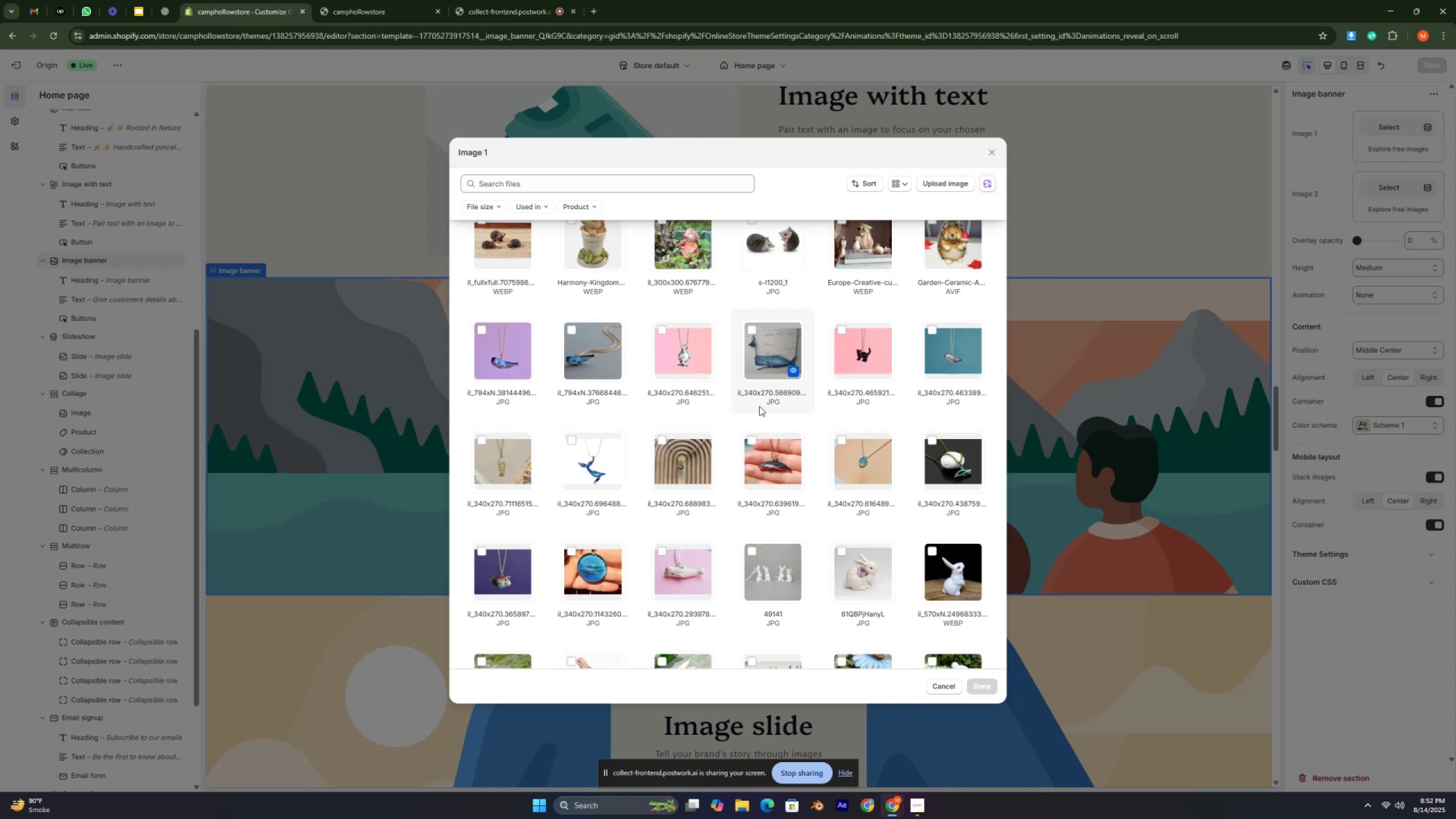 
key(Control+ControlLeft)
 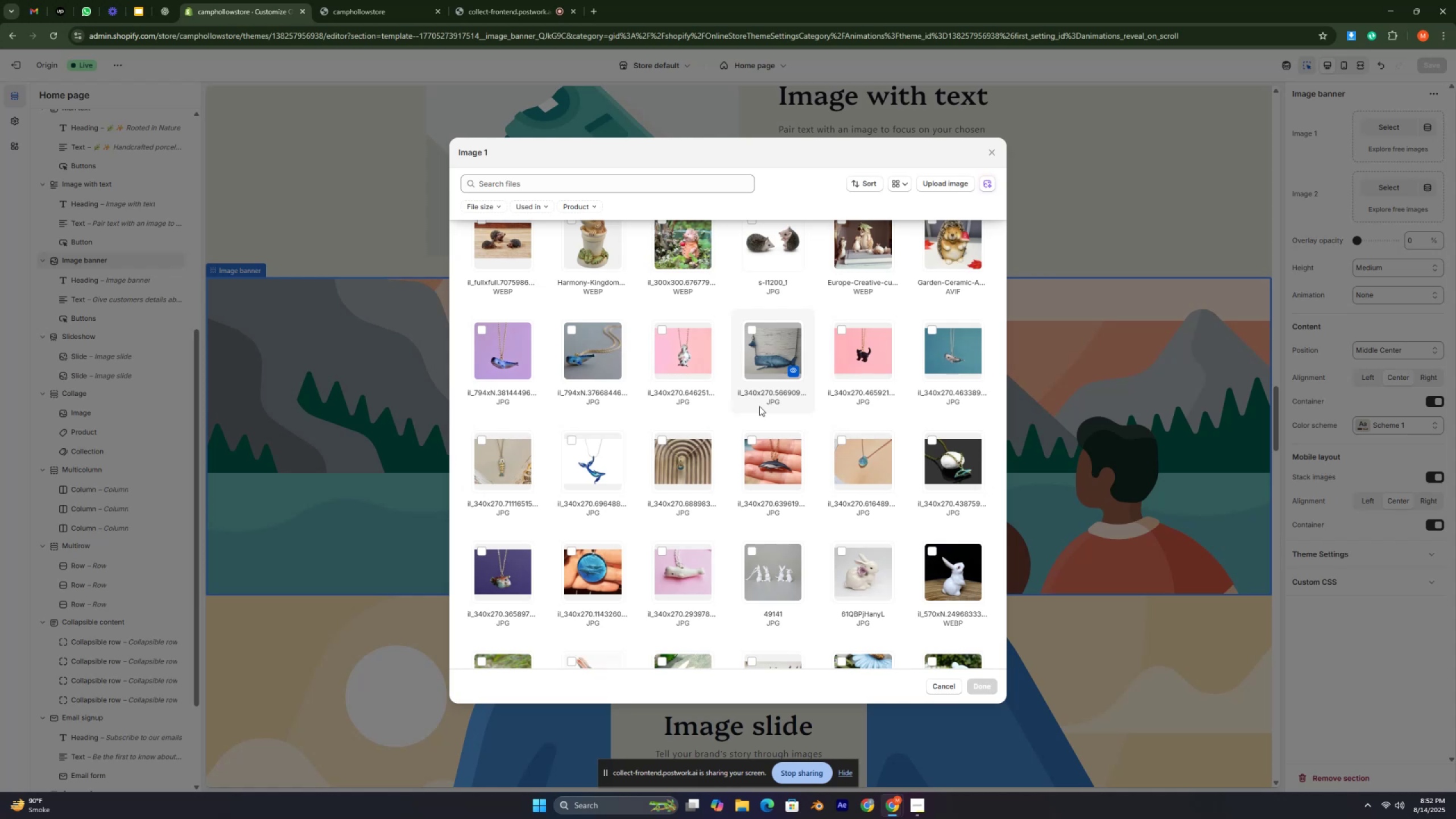 
key(Control+ControlLeft)
 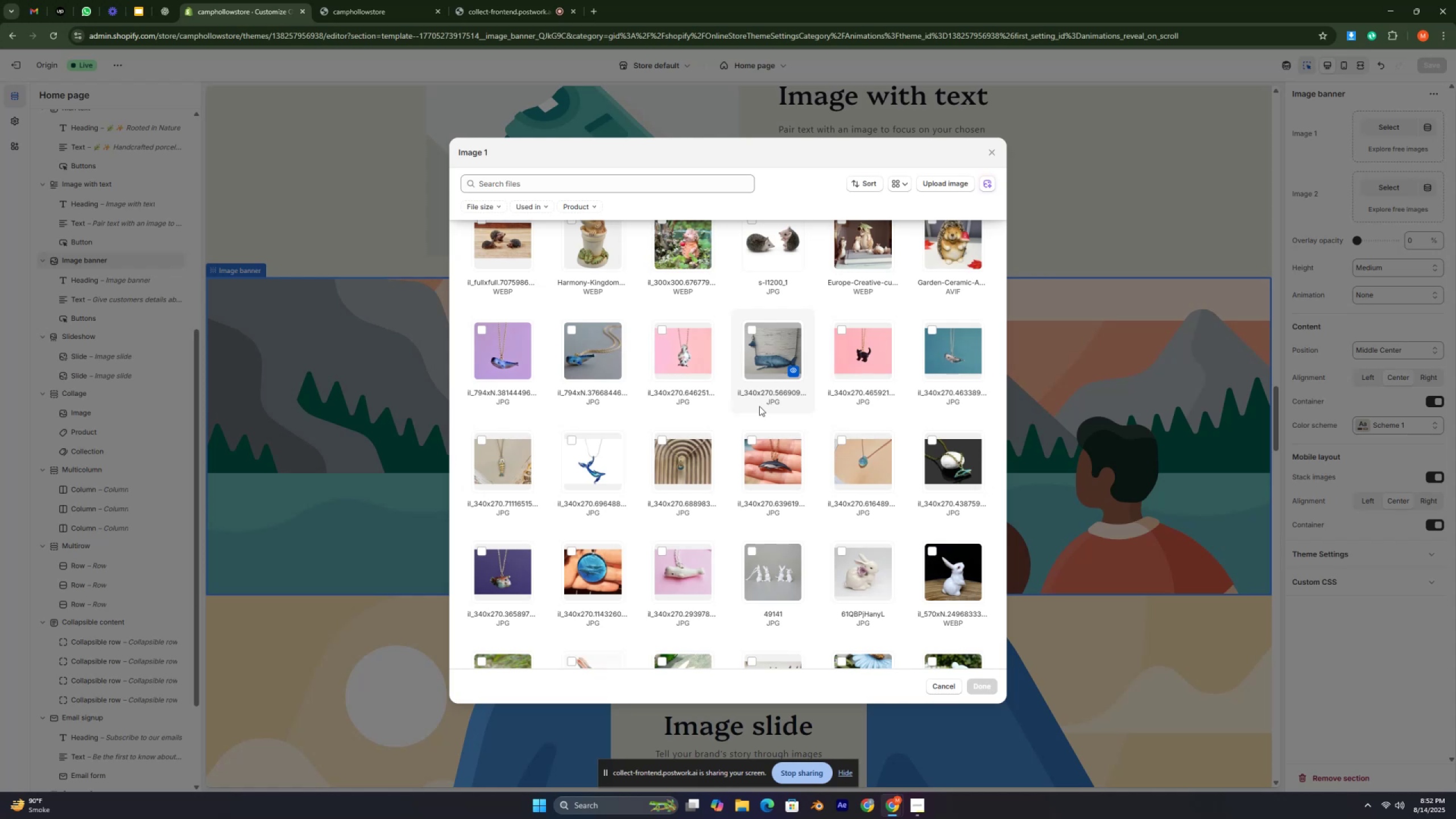 
key(Control+ControlLeft)
 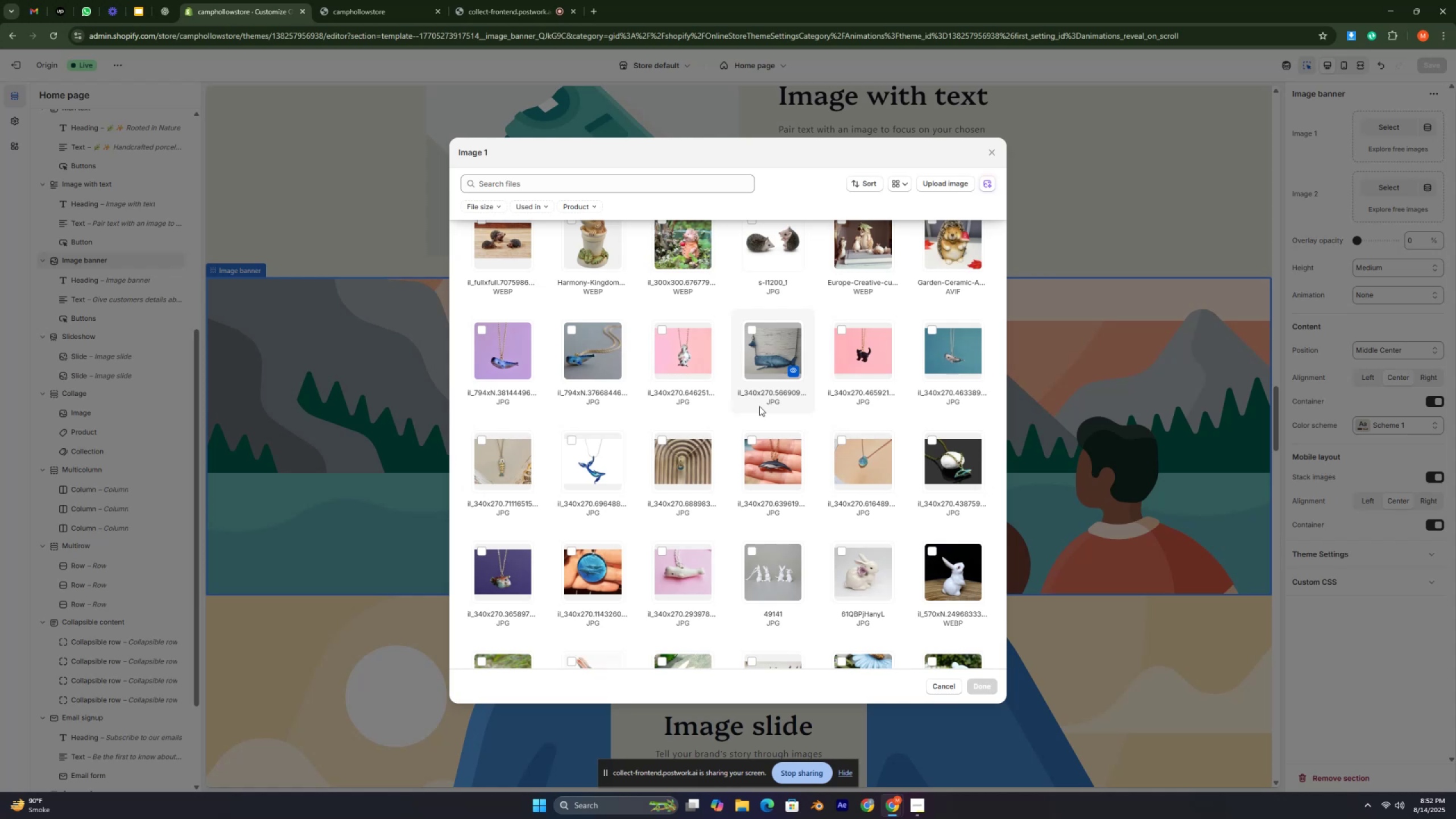 
key(Control+ControlLeft)
 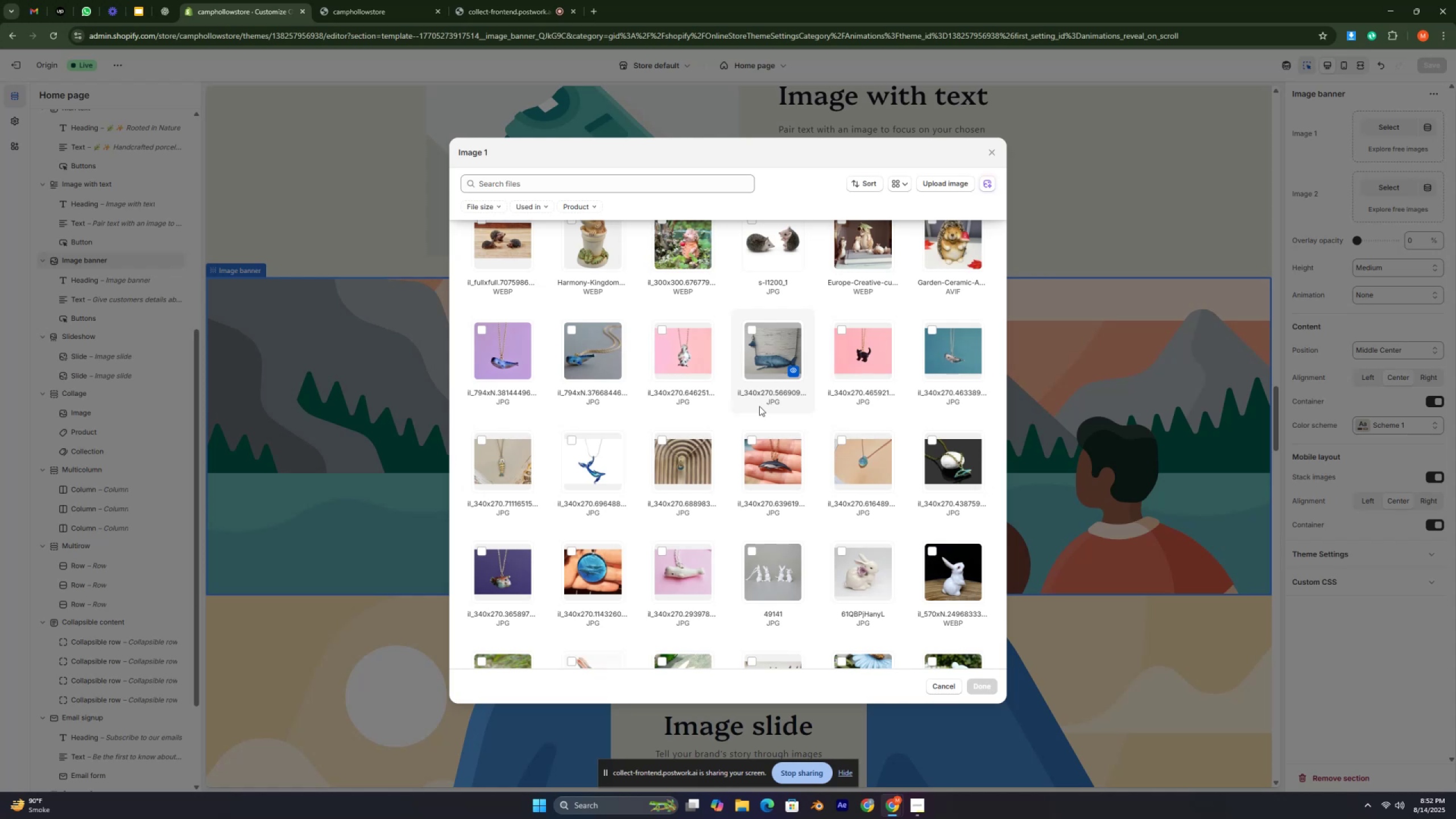 
key(Control+ControlLeft)
 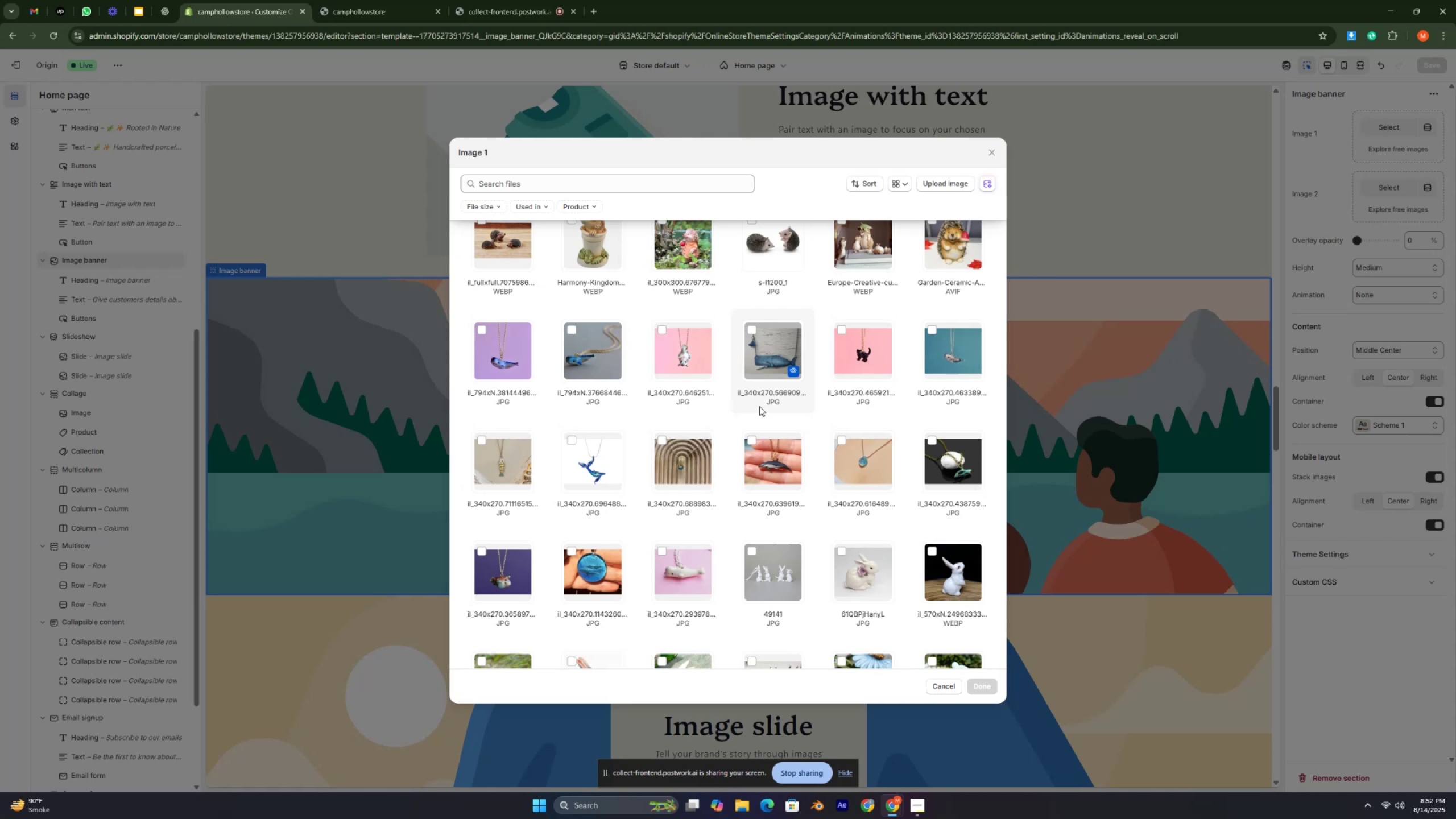 
key(Control+ControlLeft)
 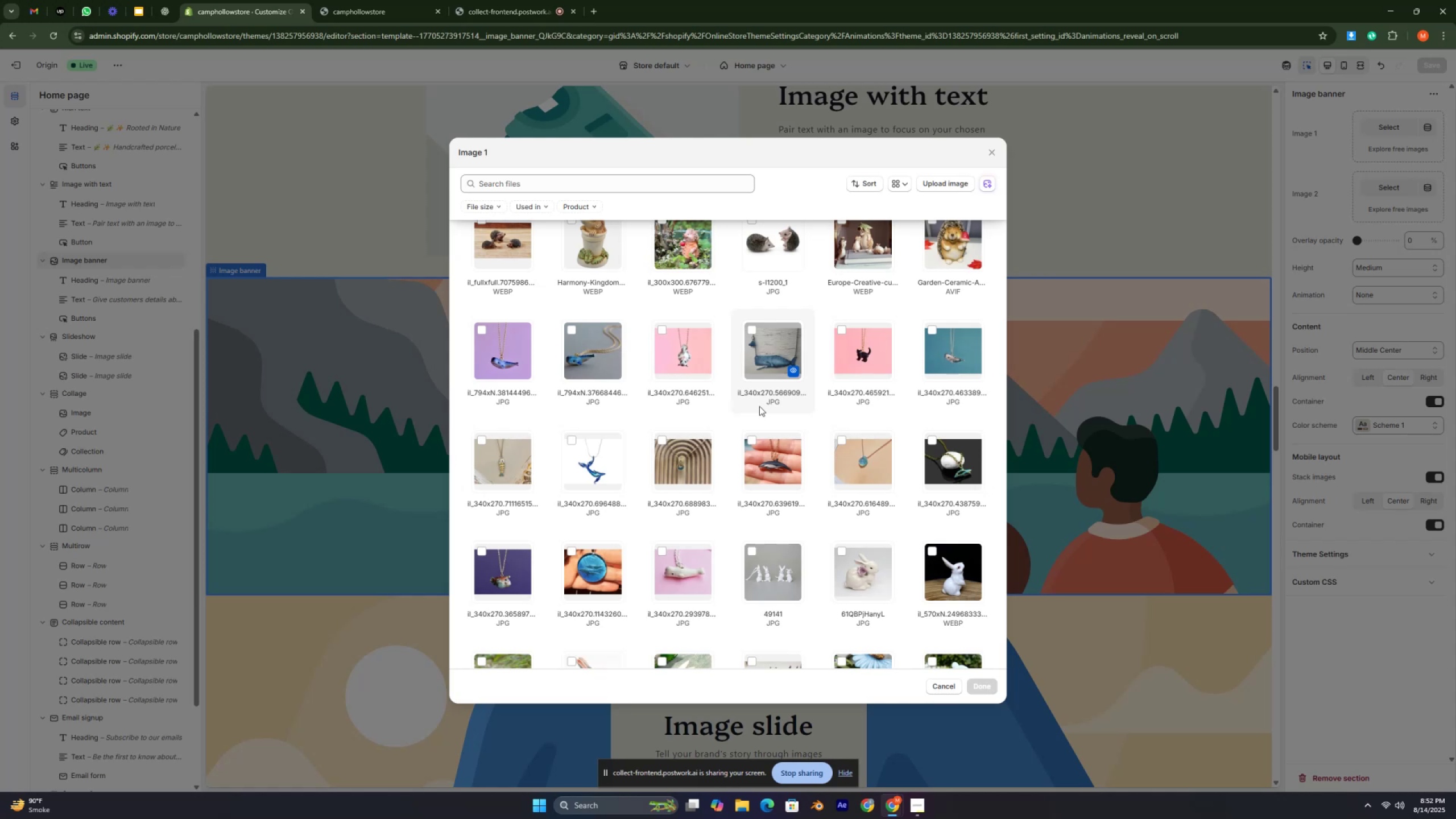 
key(Control+ControlLeft)
 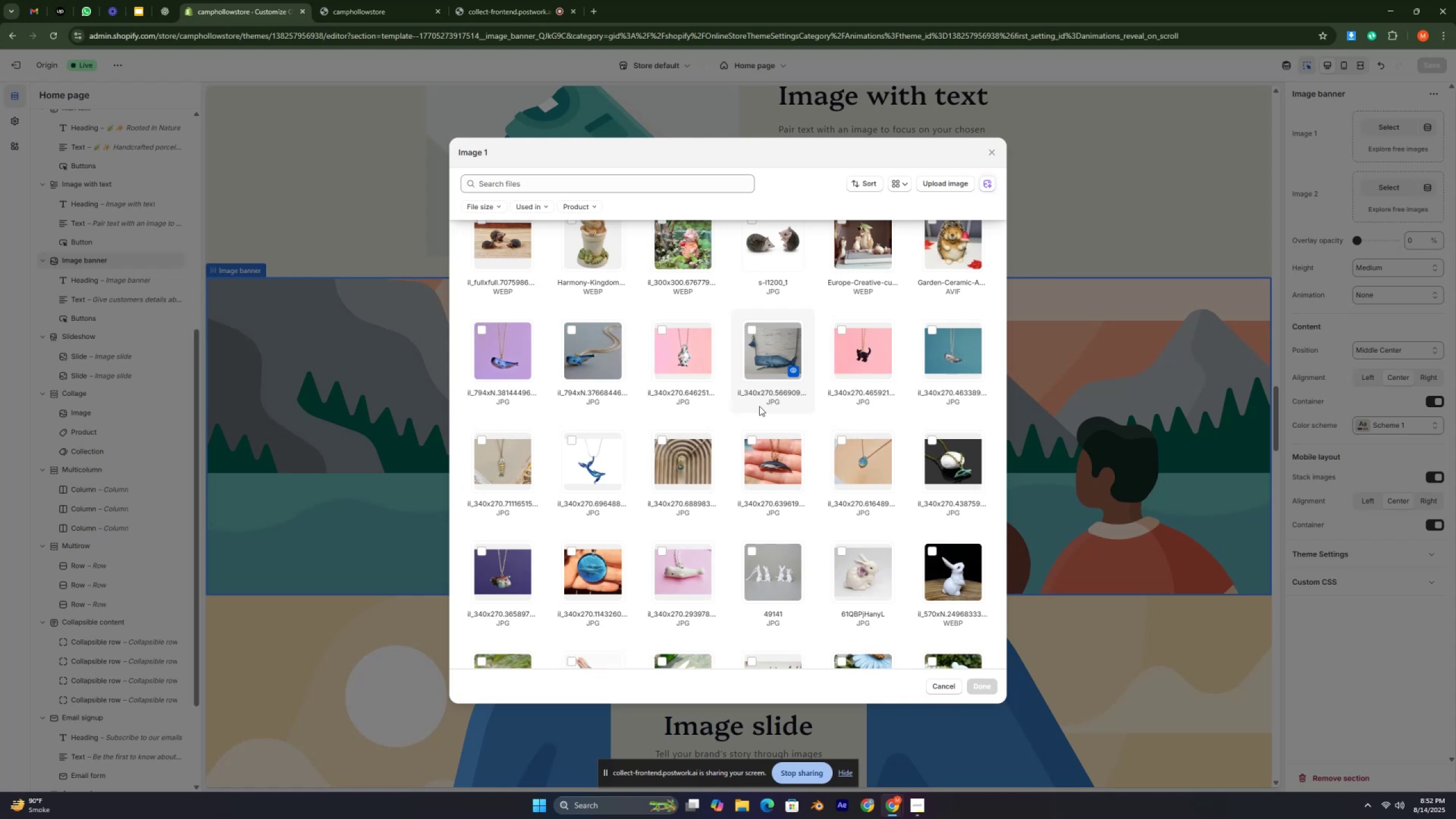 
key(Control+ControlLeft)
 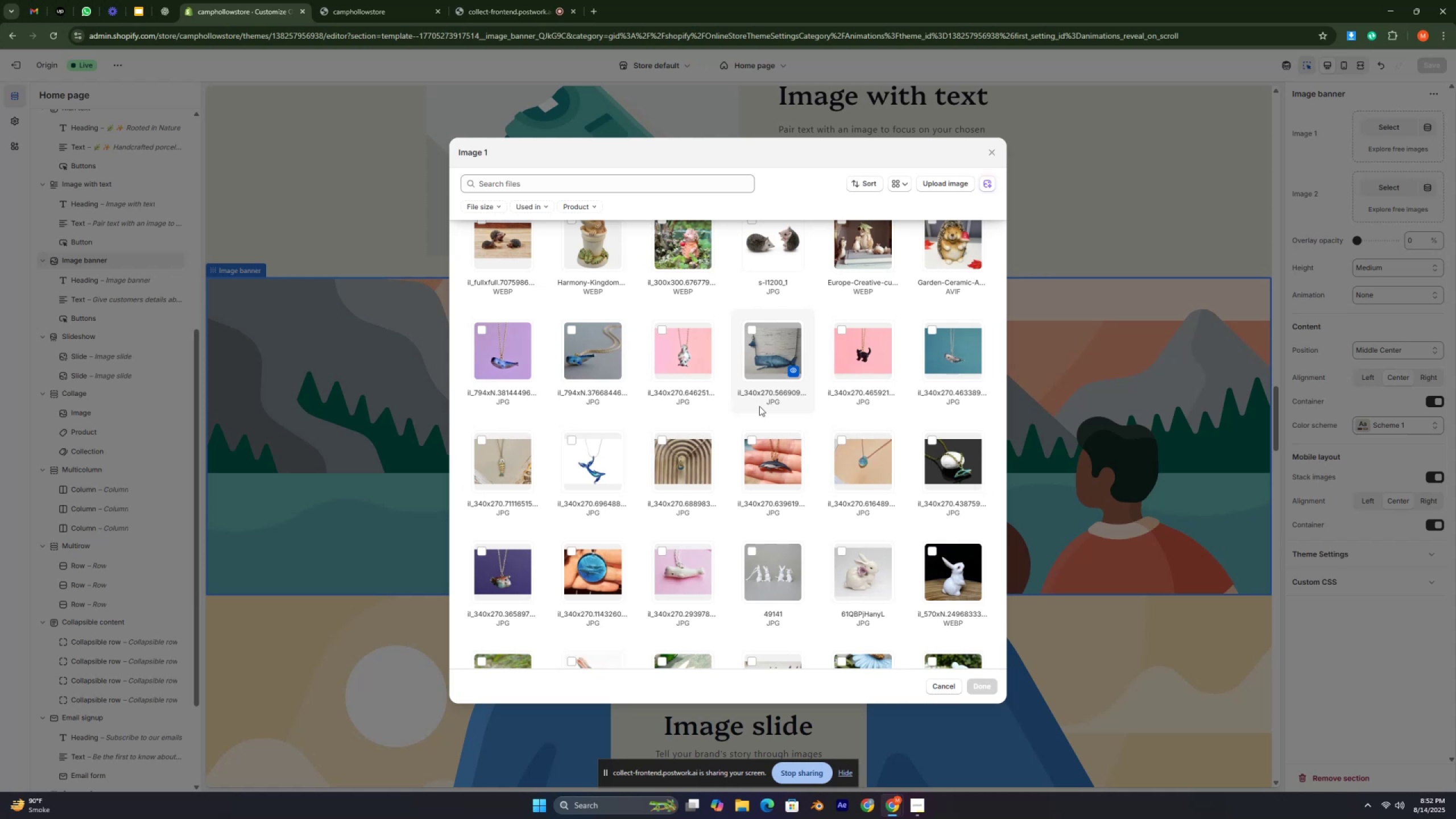 
key(Control+ControlLeft)
 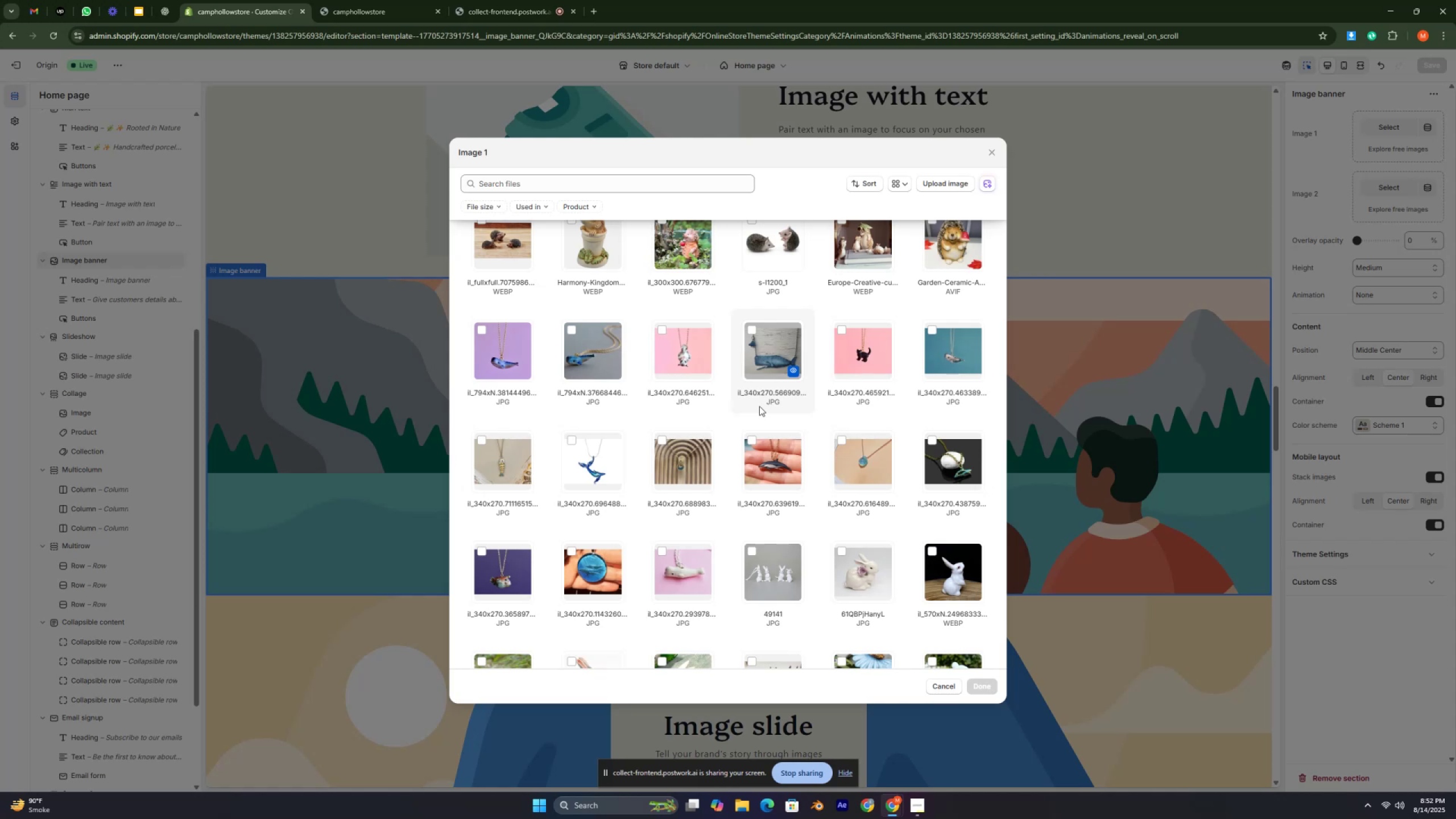 
key(Control+ControlLeft)
 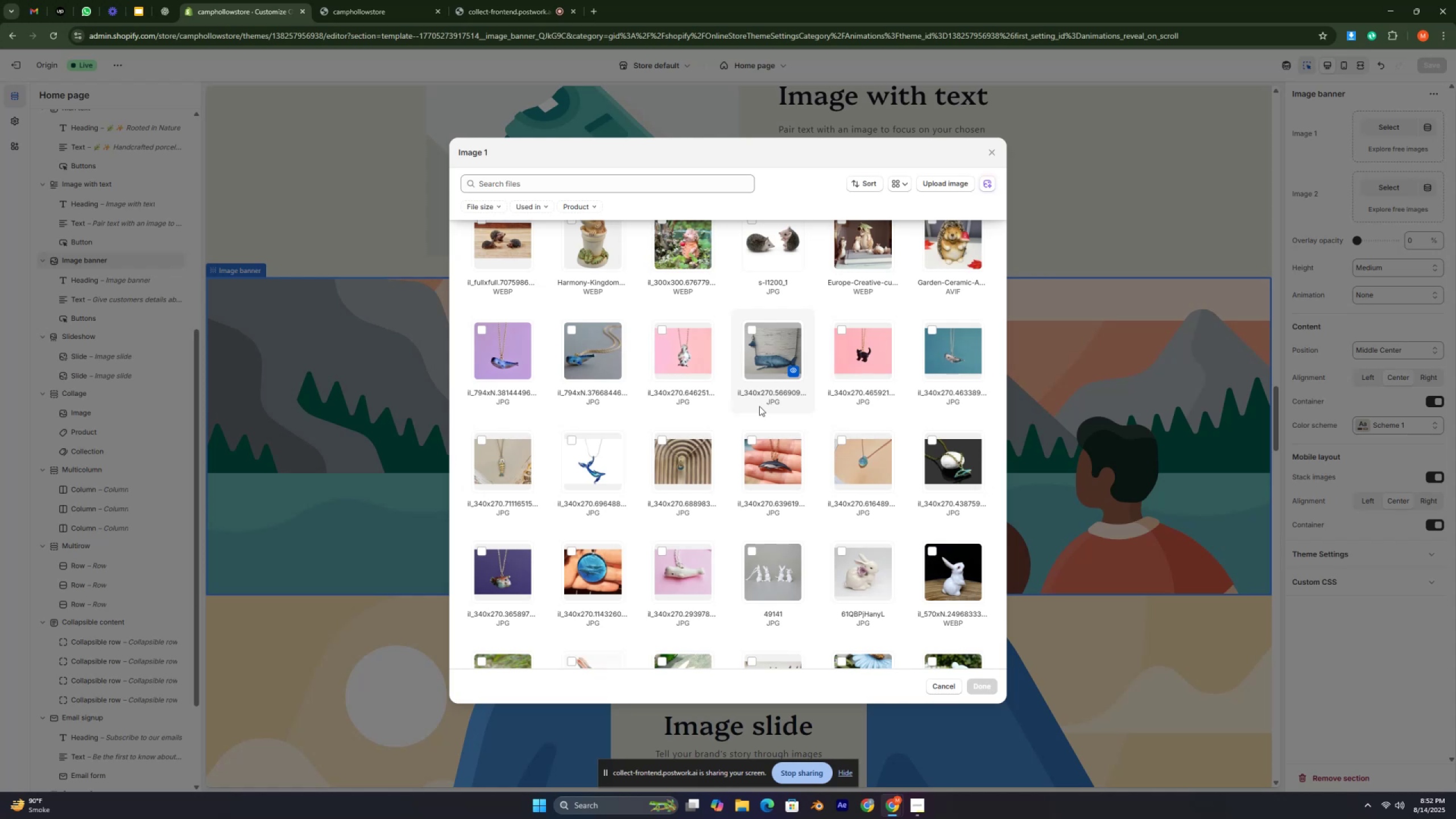 
key(Control+ControlLeft)
 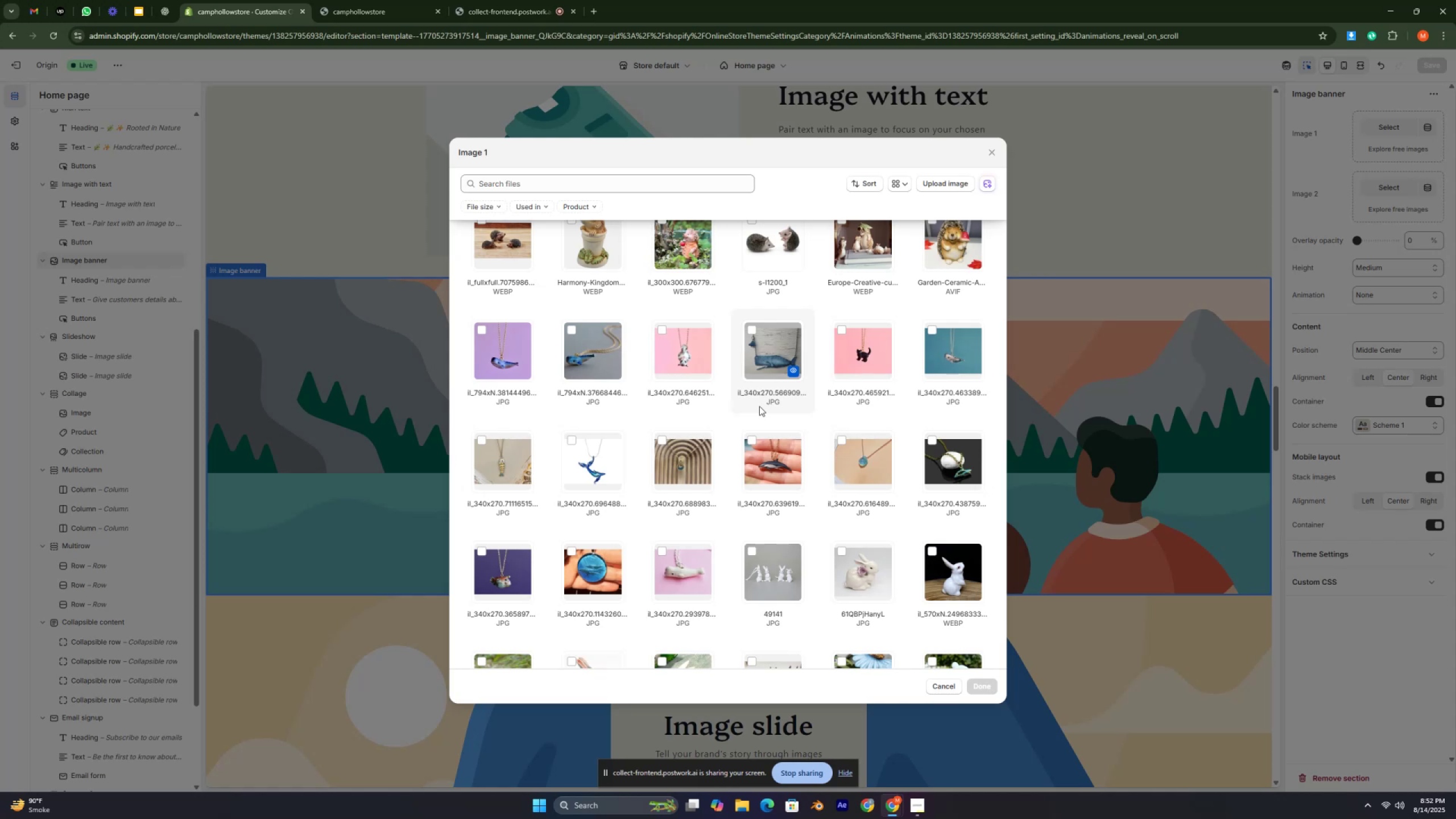 
key(Control+ControlLeft)
 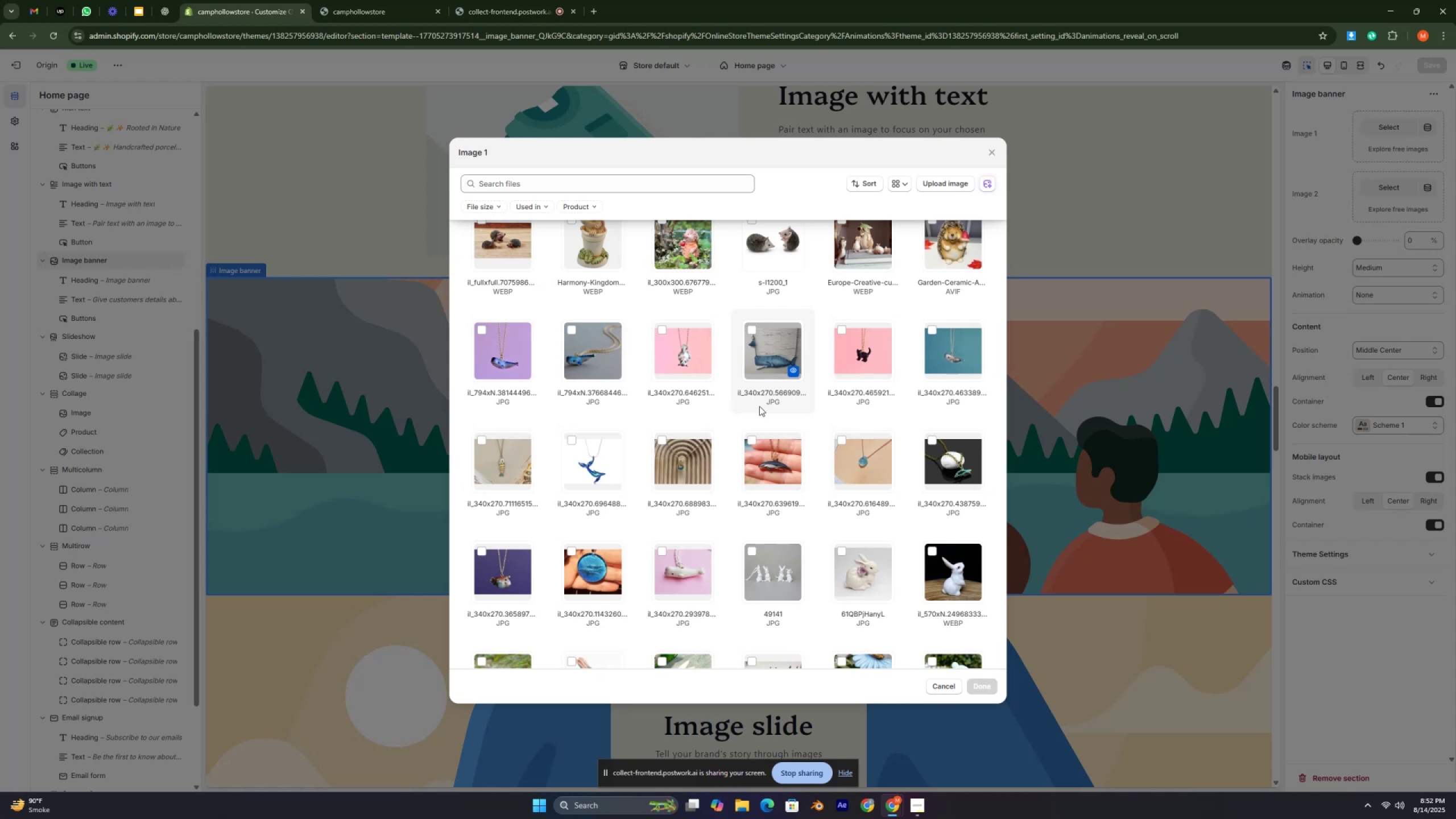 
key(Control+ControlLeft)
 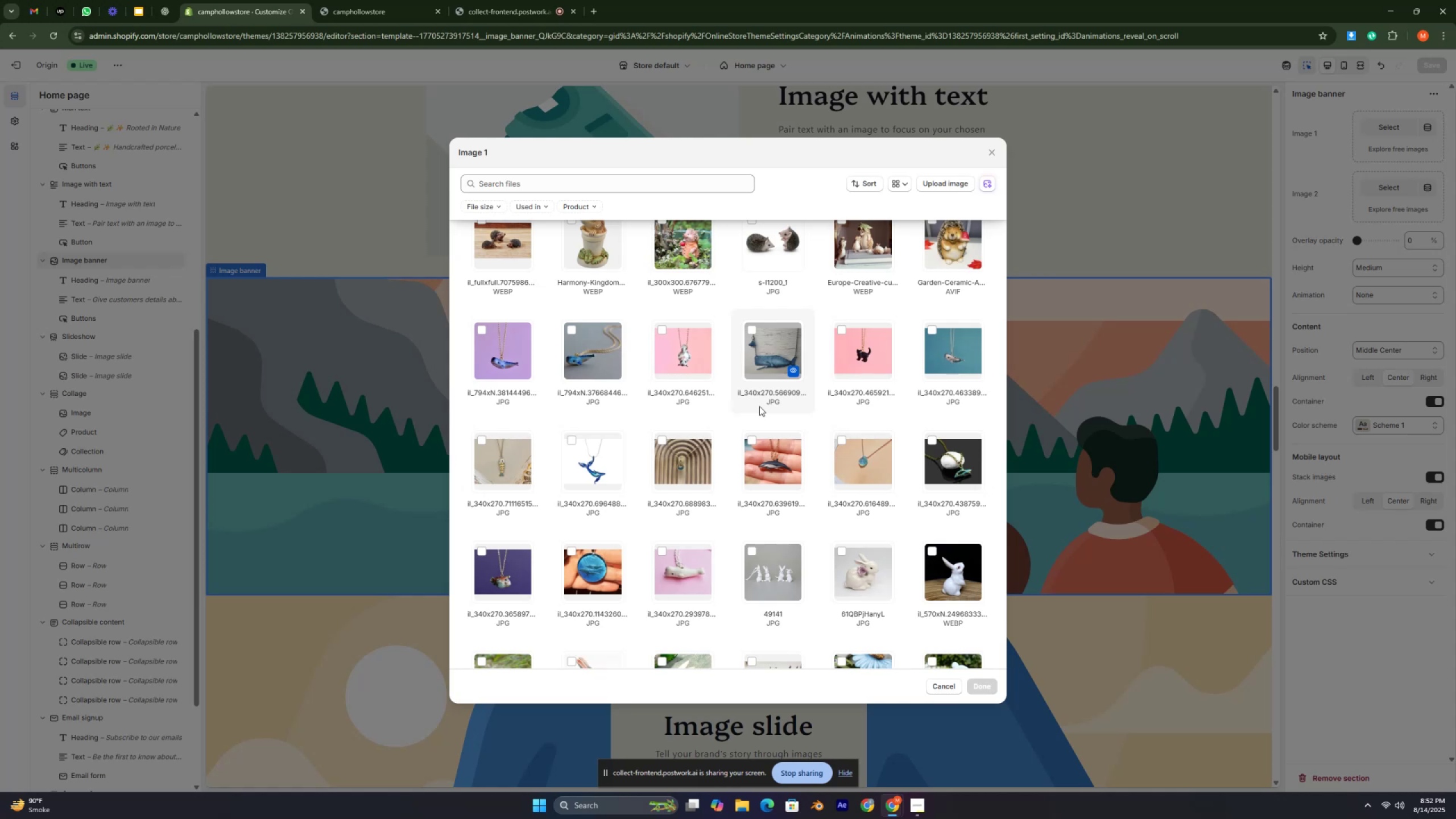 
key(Control+ControlLeft)
 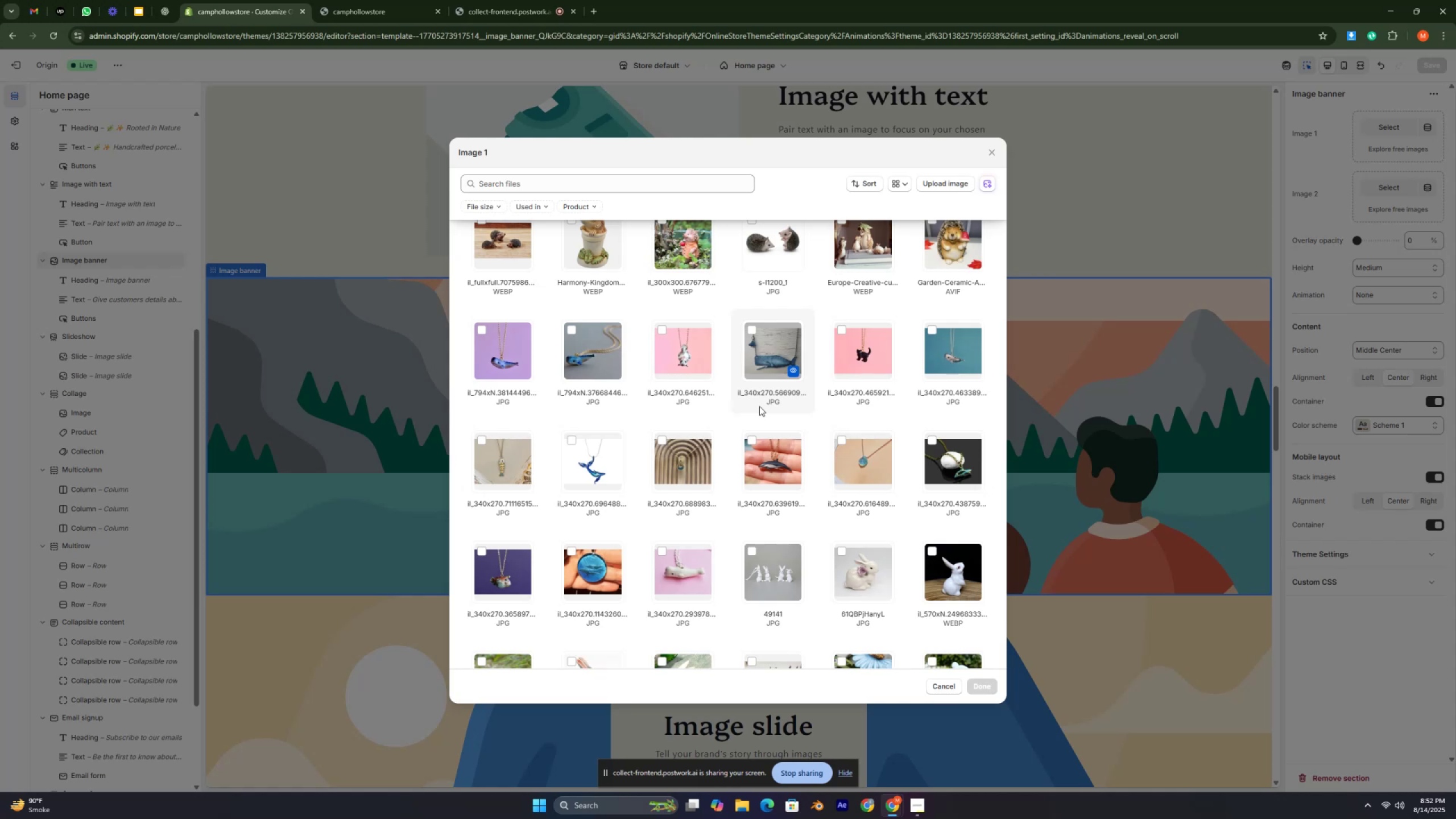 
key(Control+ControlLeft)
 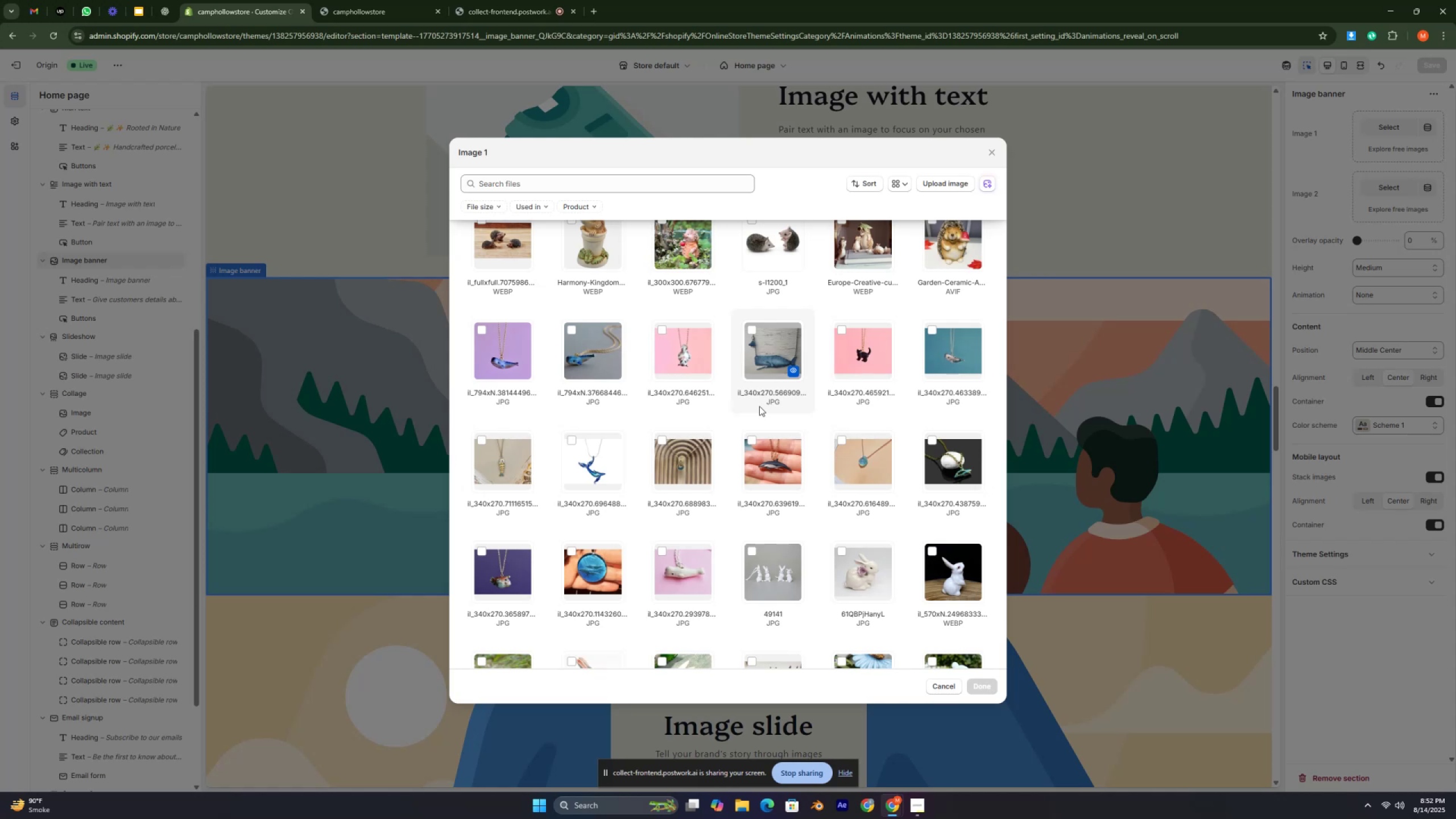 
key(Control+ControlLeft)
 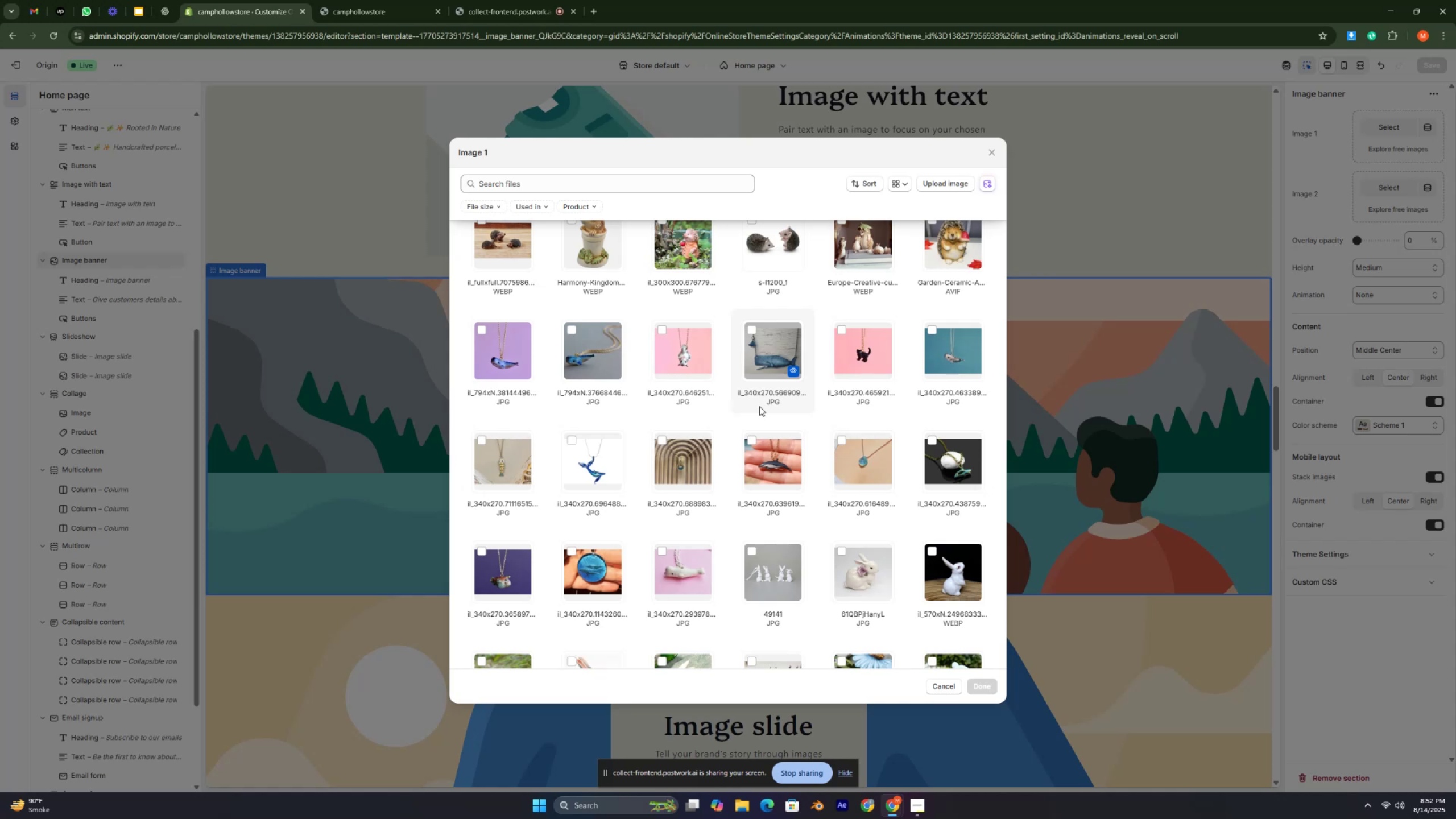 
key(Control+ControlLeft)
 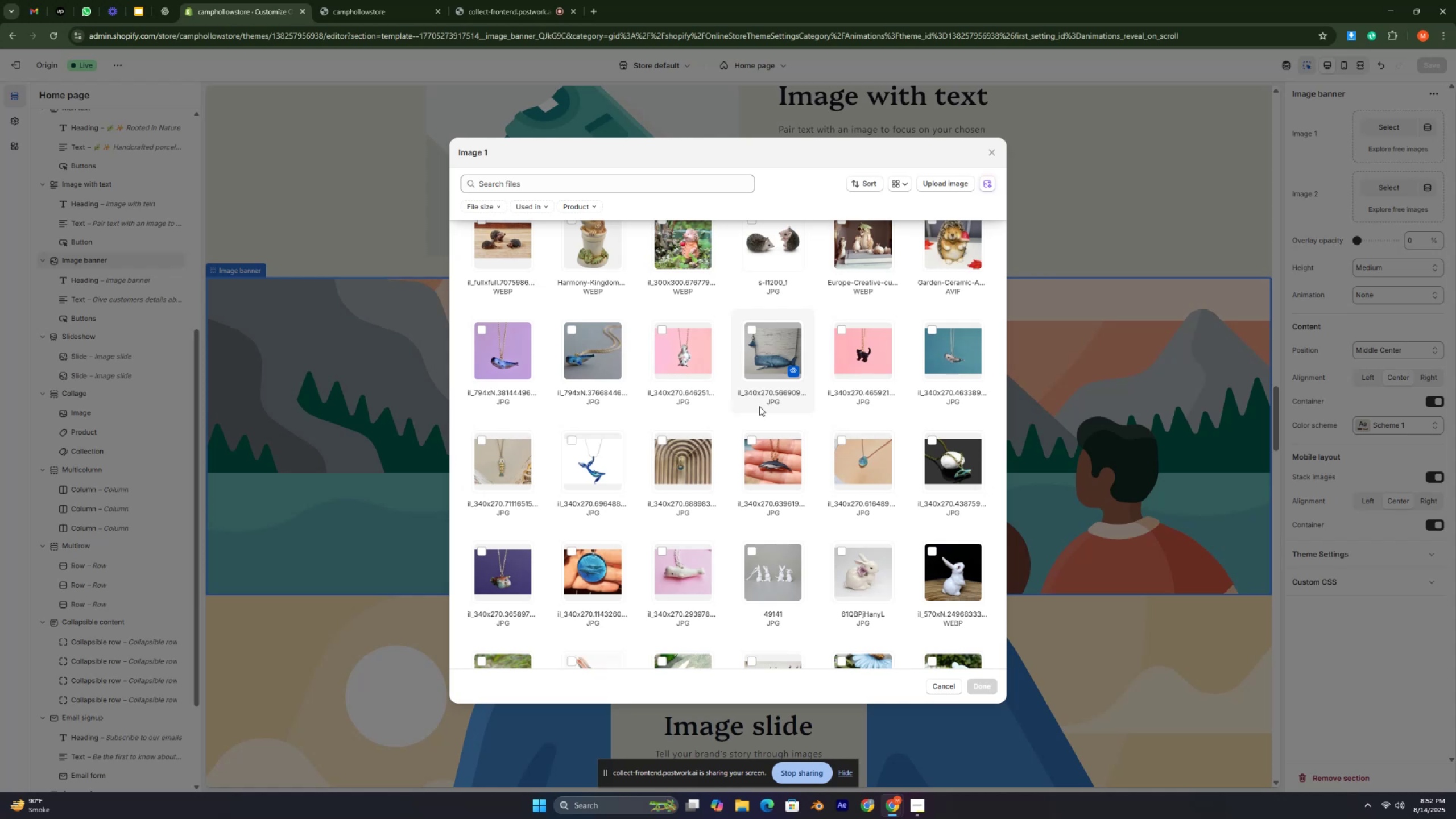 
key(Control+ControlLeft)
 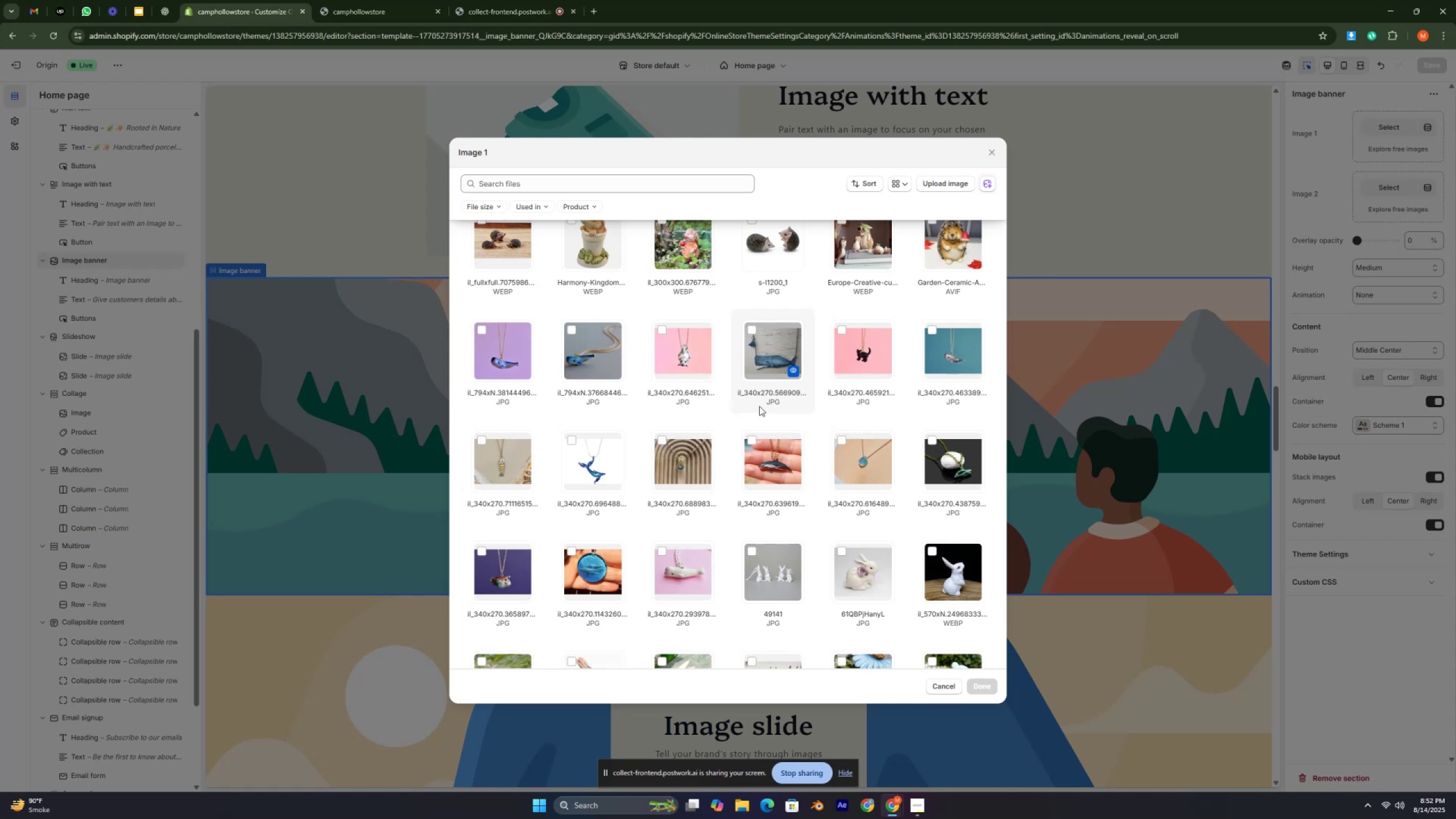 
key(Control+ControlLeft)
 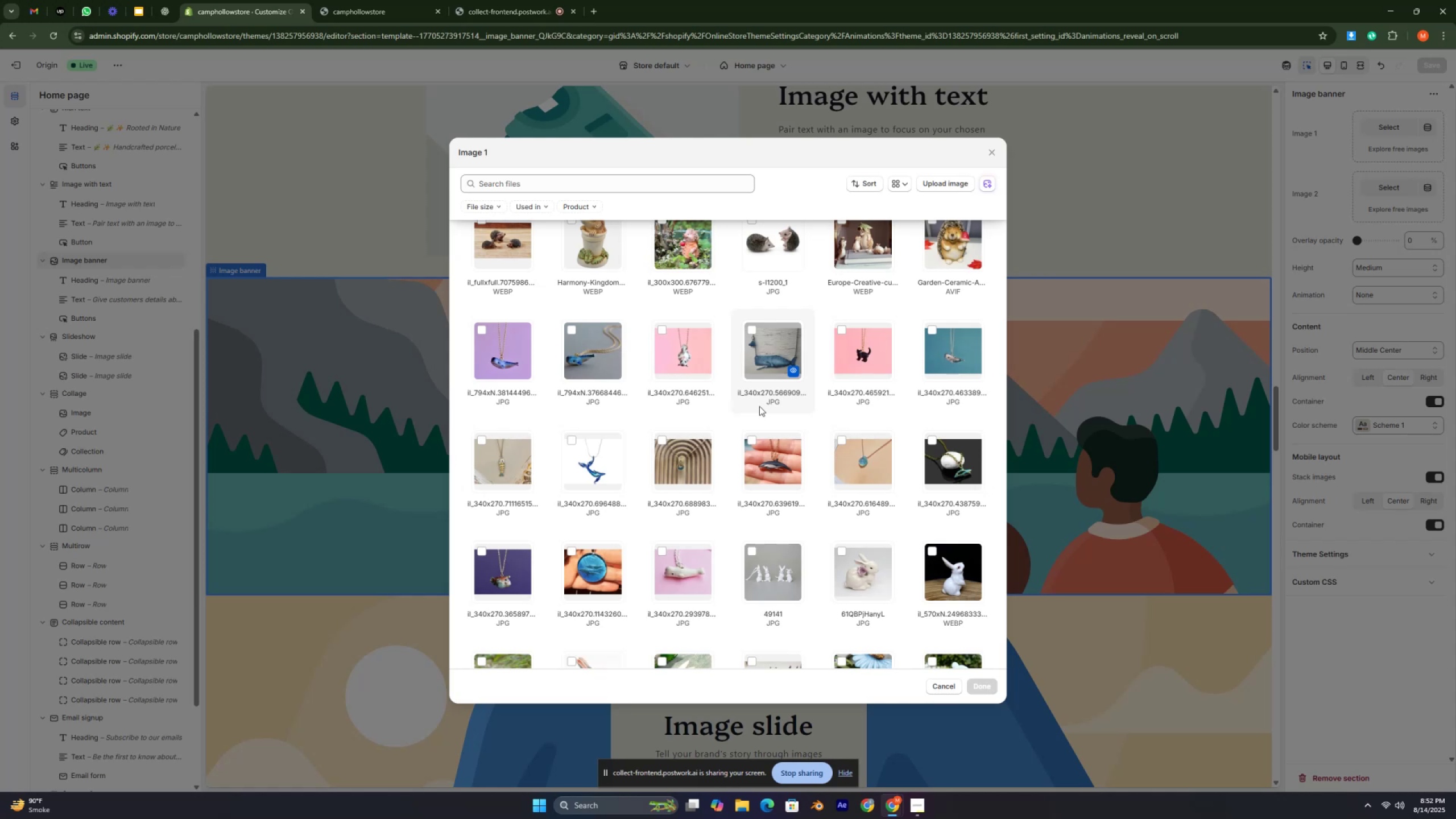 
key(Control+ControlLeft)
 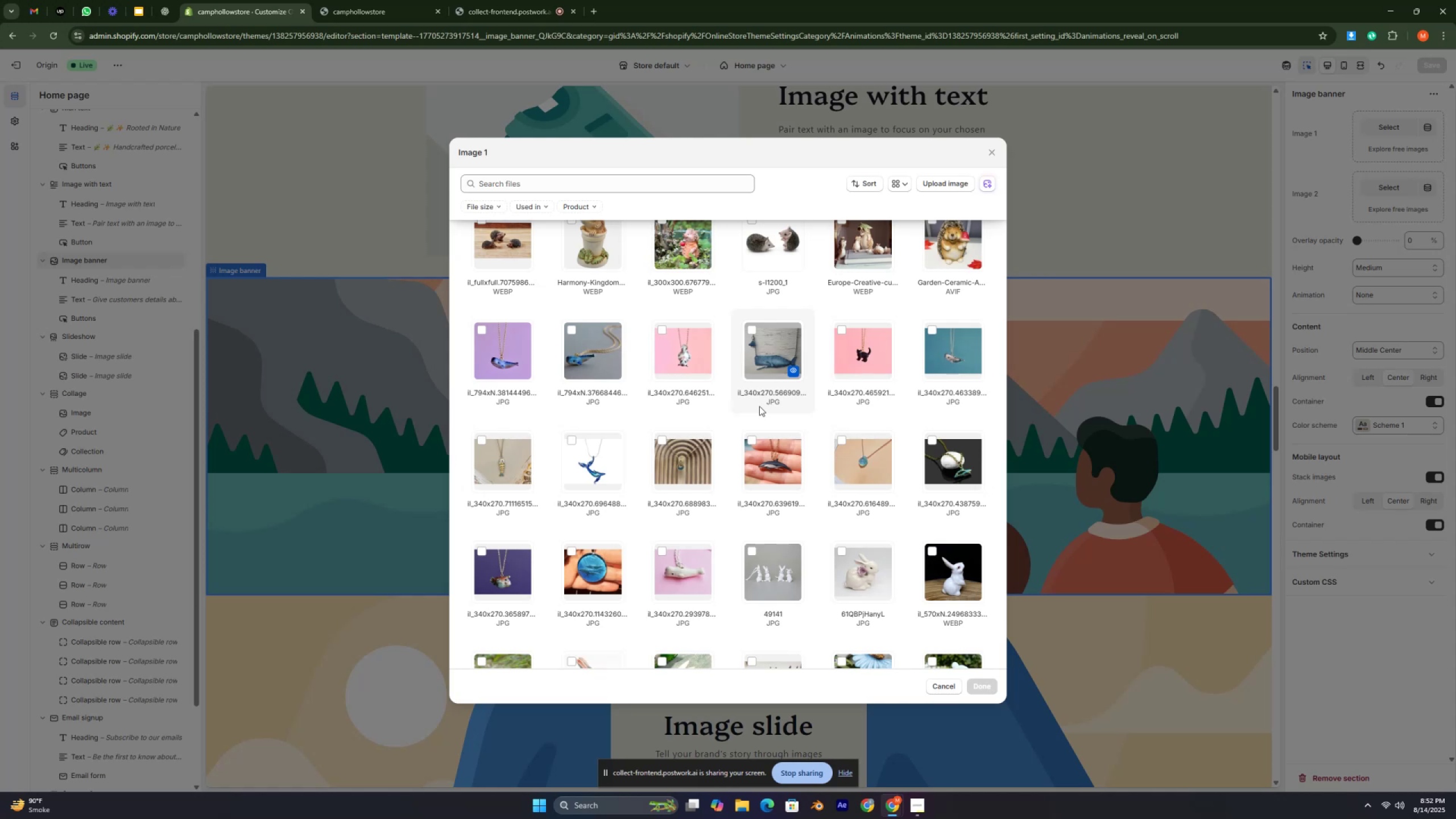 
key(Control+ControlLeft)
 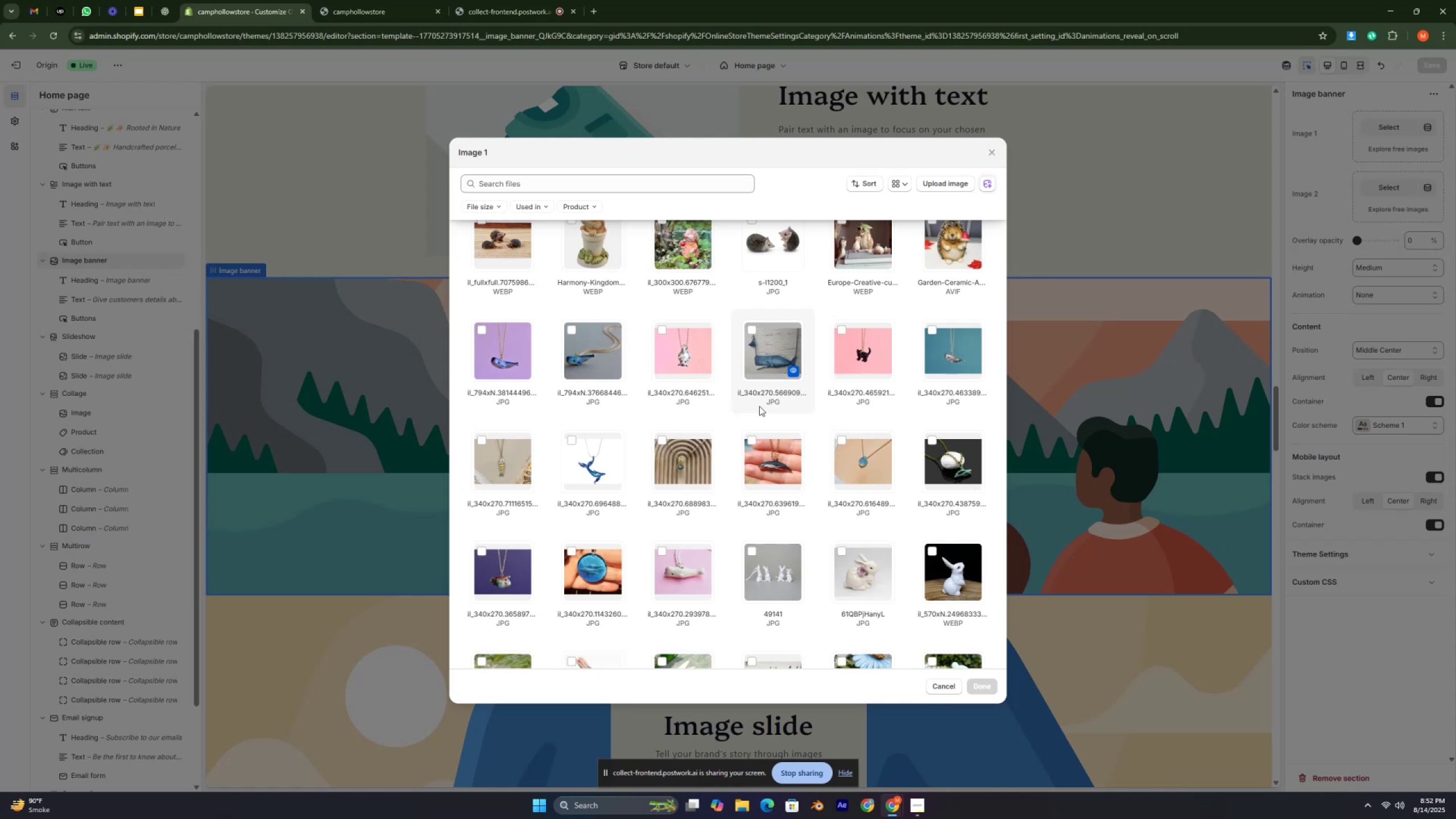 
key(Control+ControlLeft)
 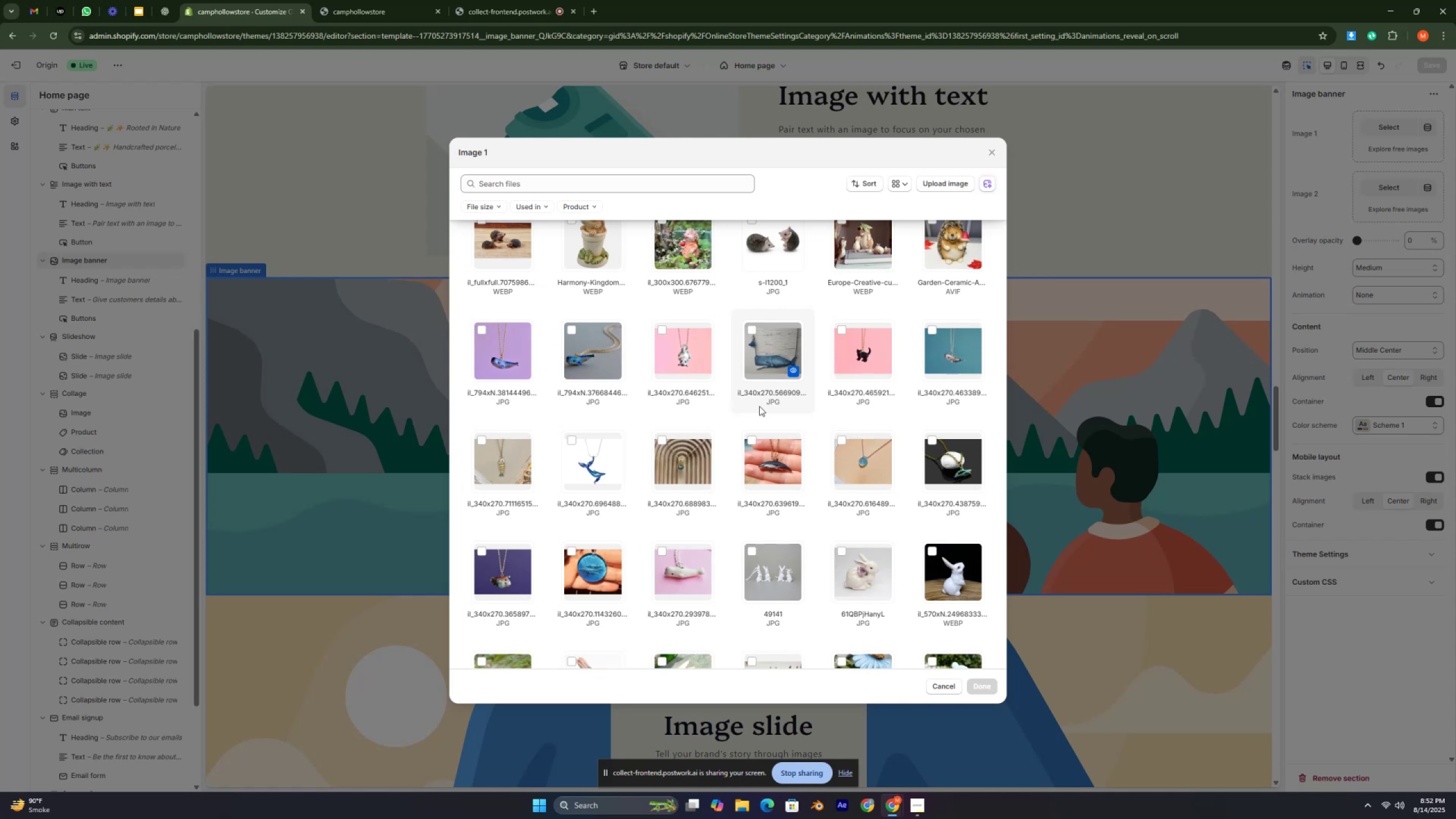 
key(Control+ControlLeft)
 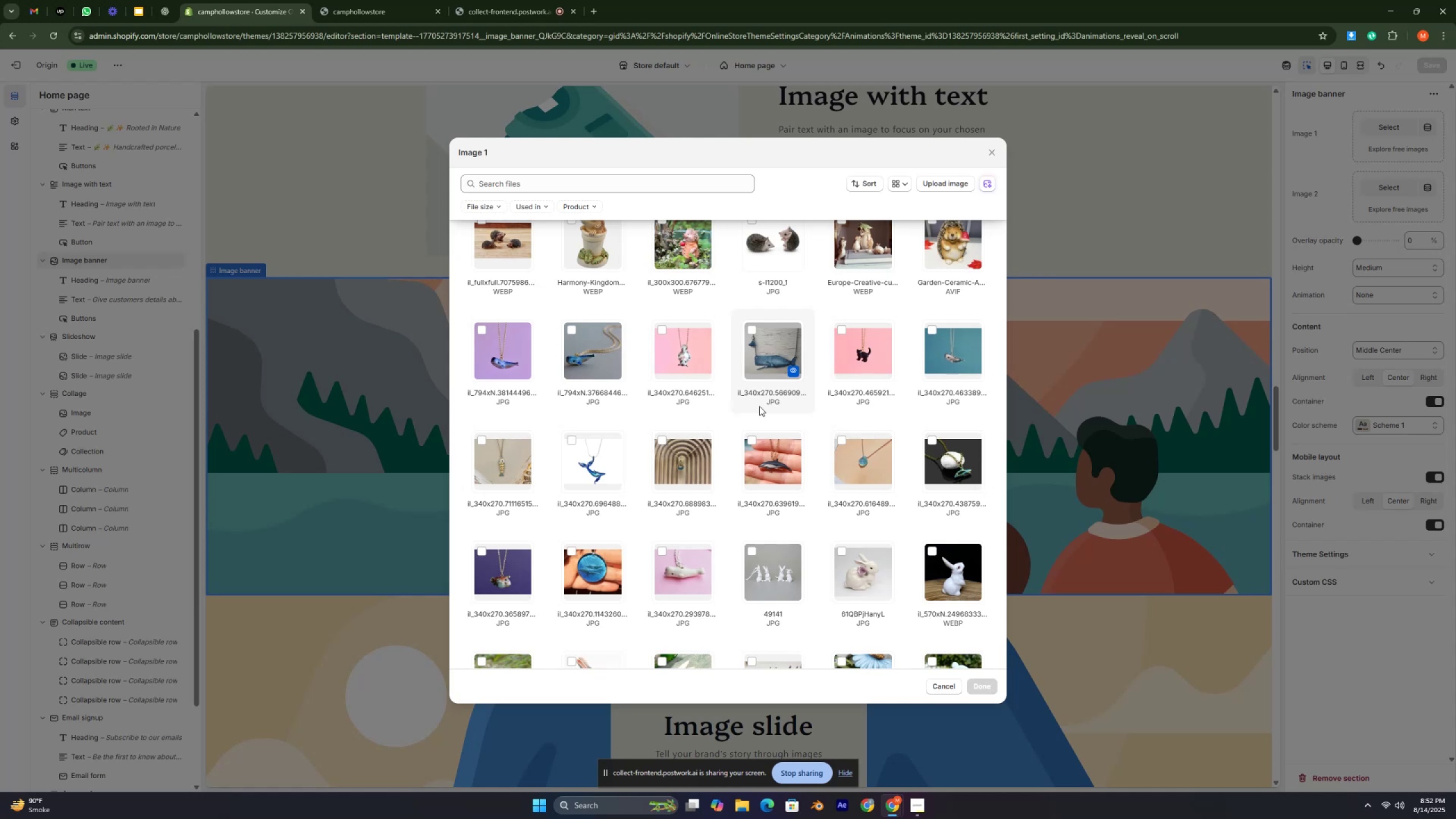 
key(Control+ControlLeft)
 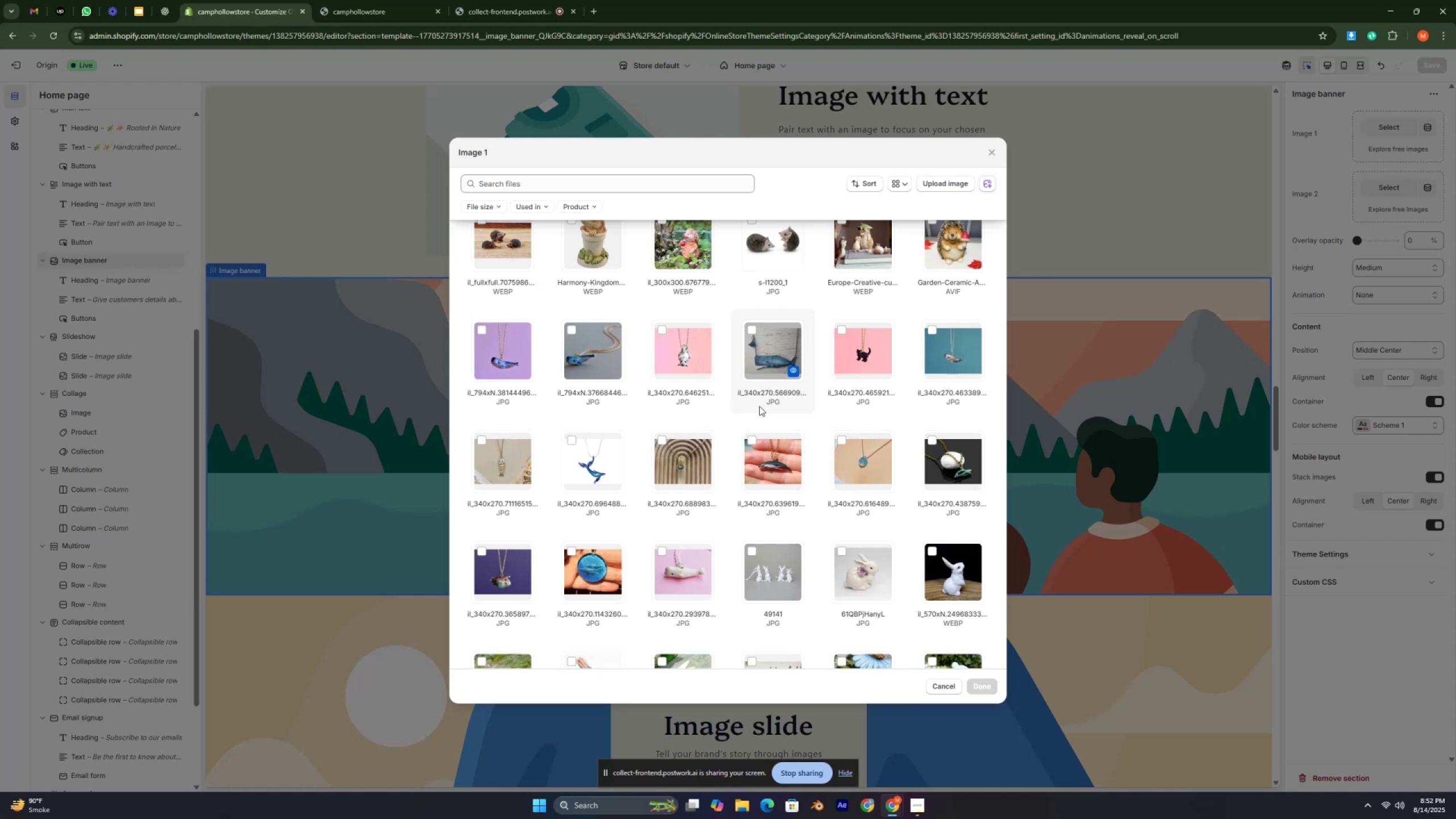 
key(Control+ControlLeft)
 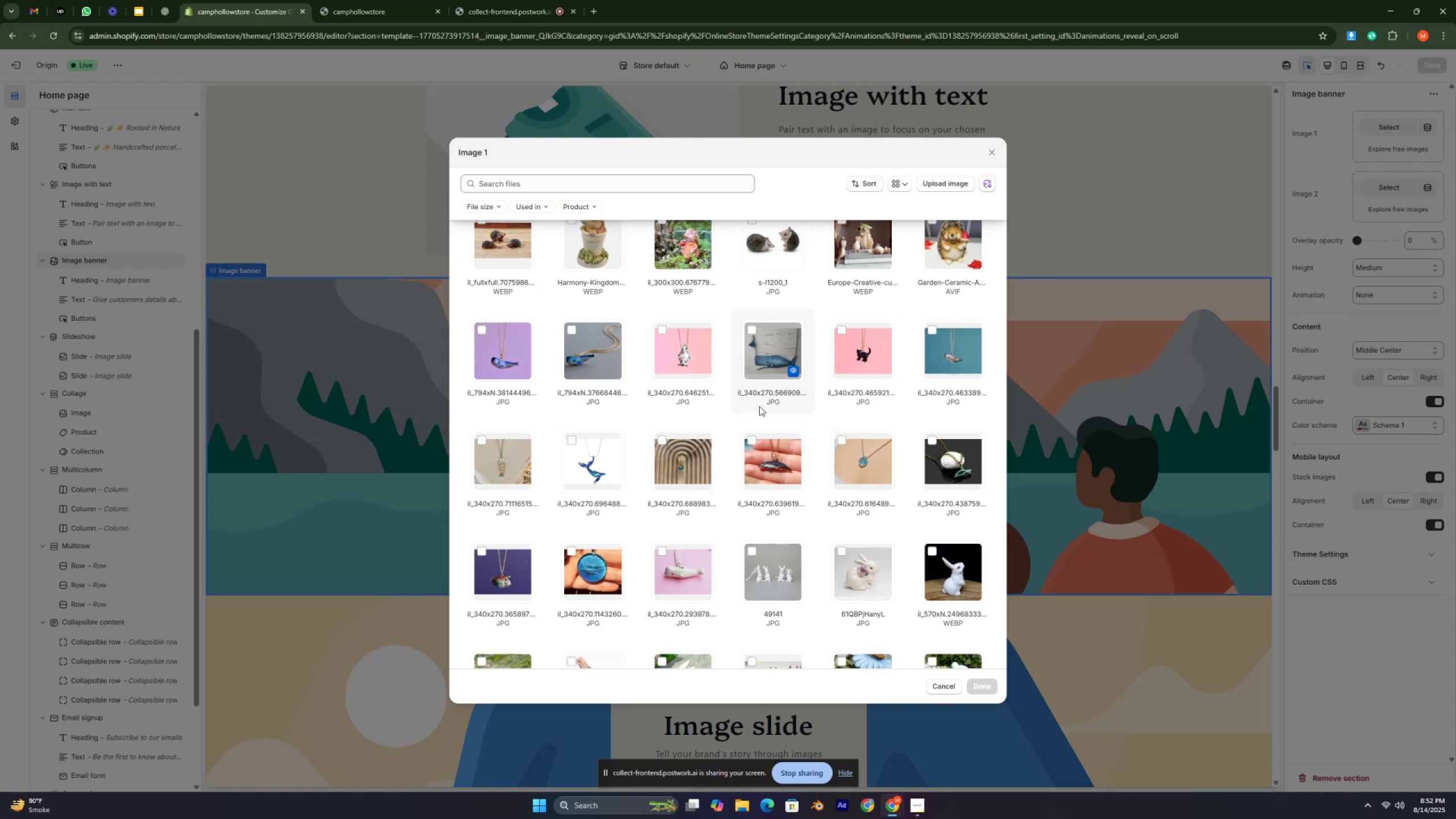 
key(Control+ControlLeft)
 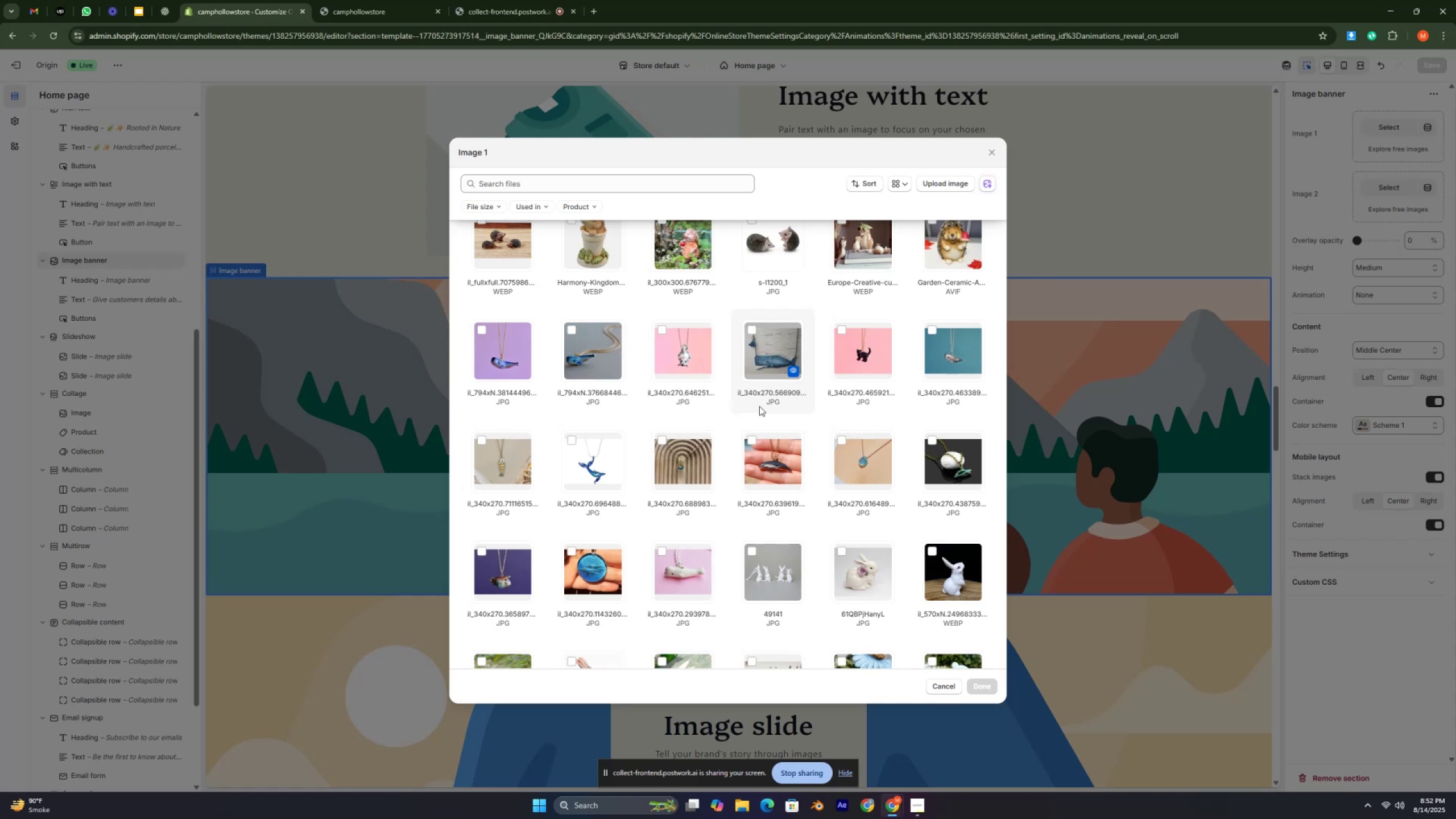 
key(Control+ControlLeft)
 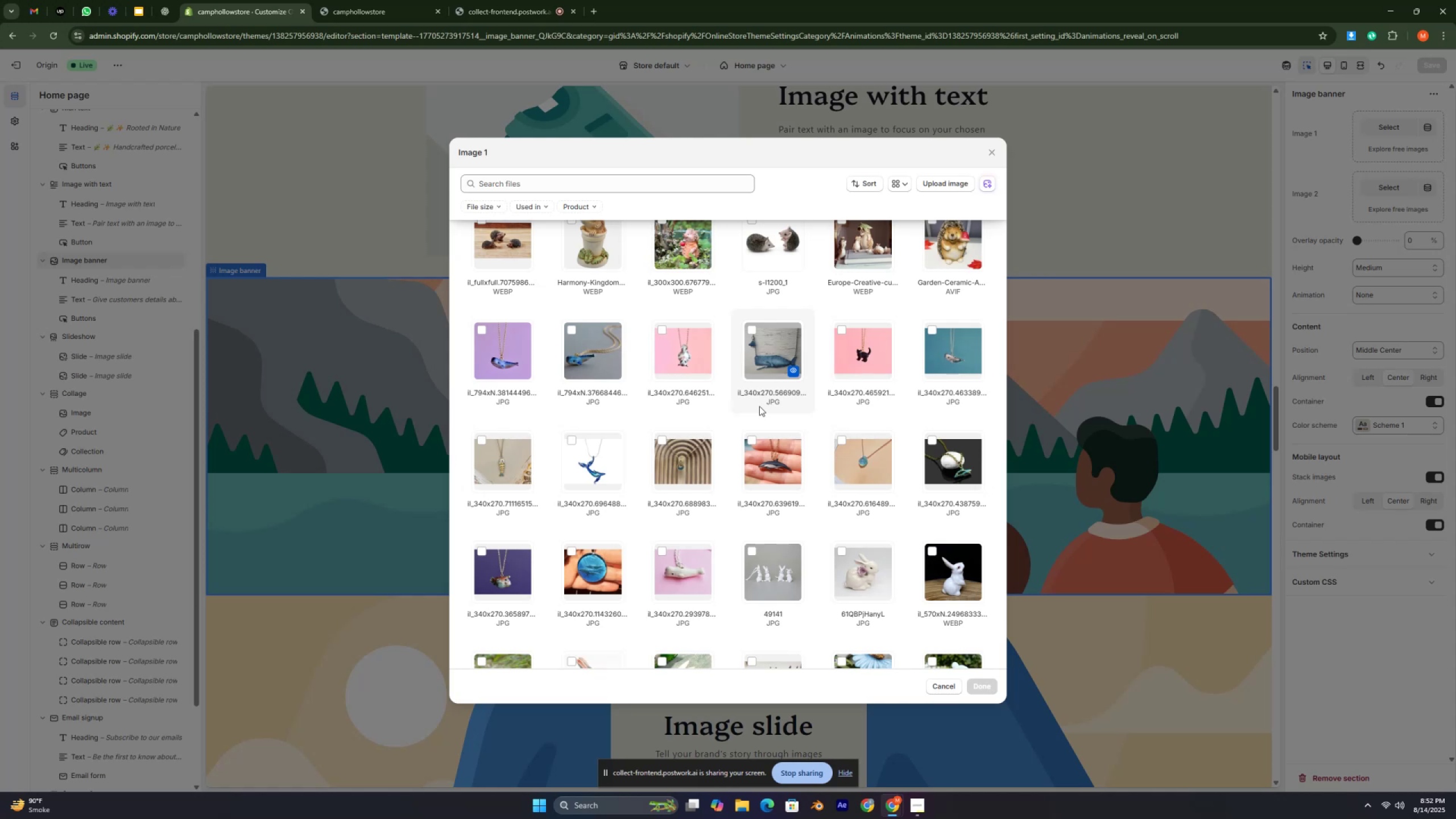 
key(Control+ControlLeft)
 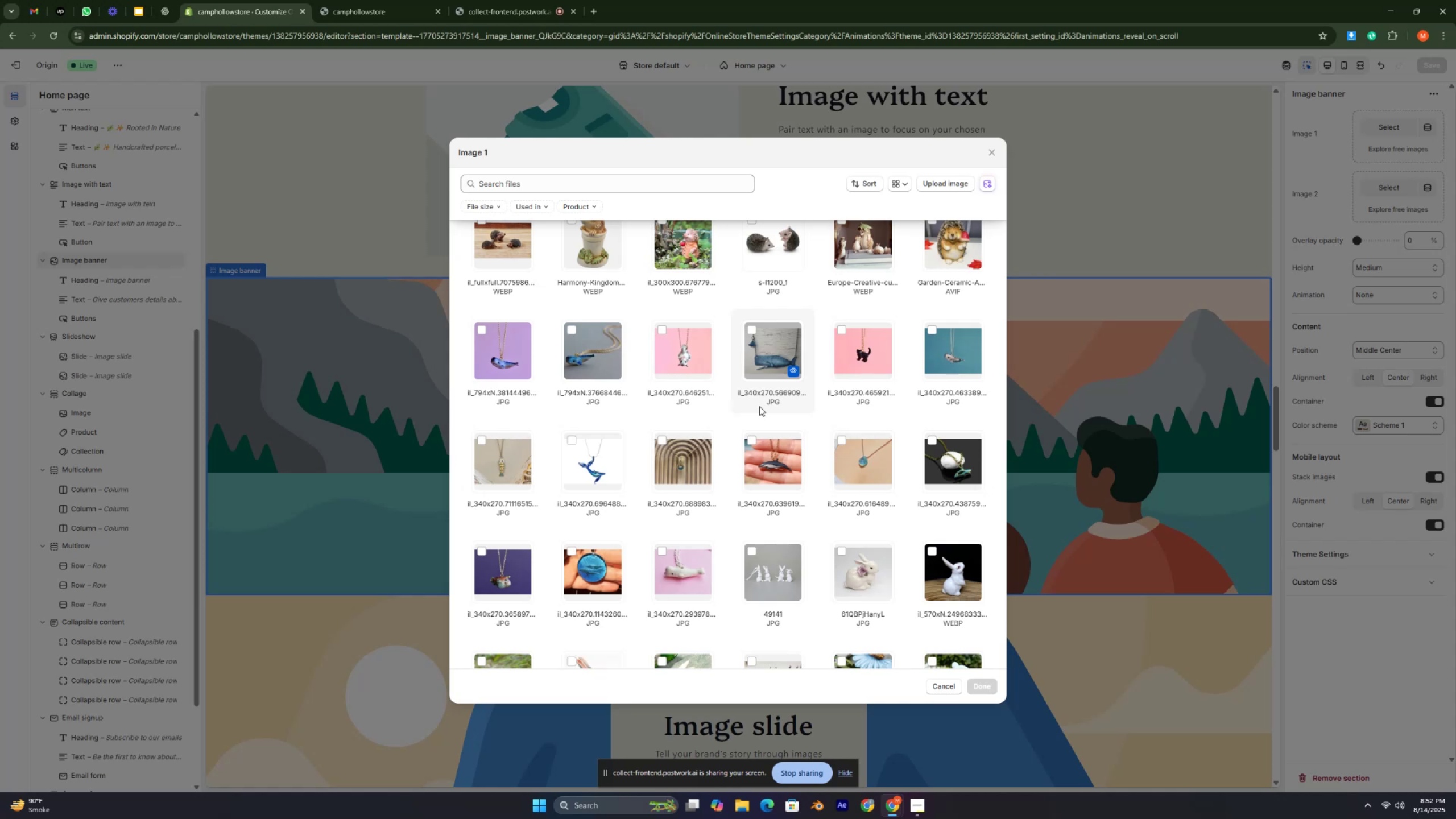 
key(Control+ControlLeft)
 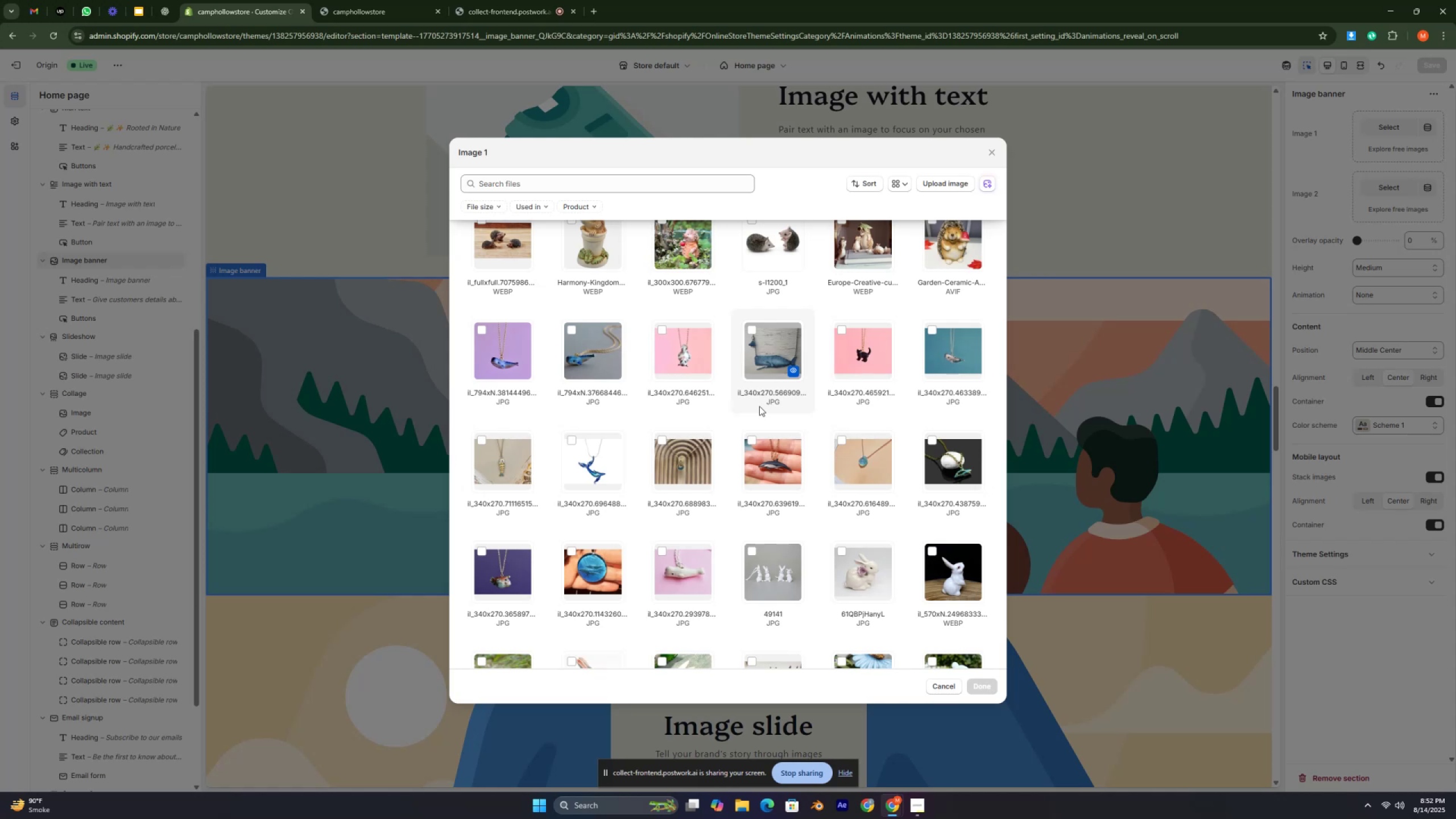 
key(Control+ControlLeft)
 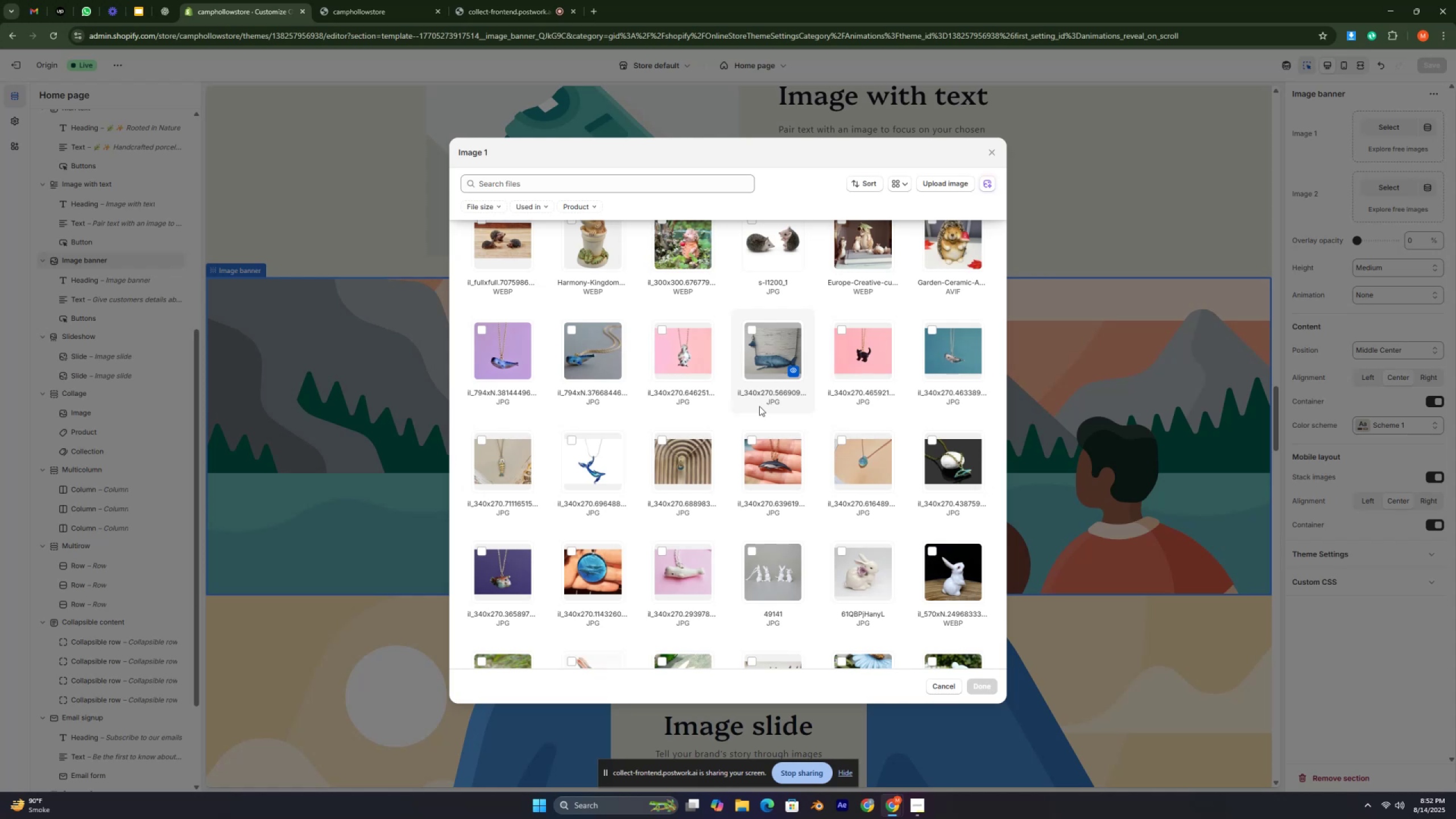 
key(ArrowUp)
 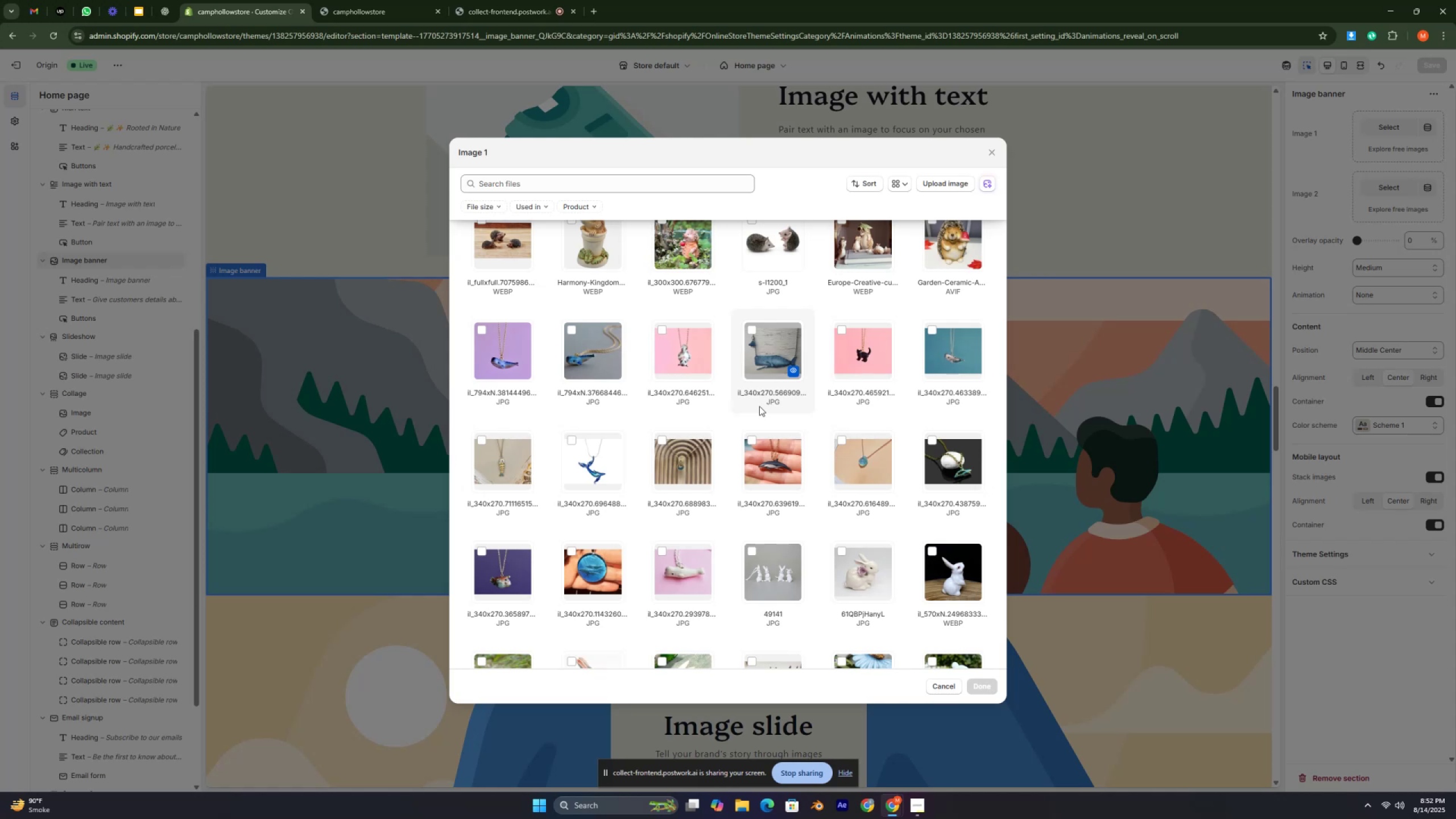 
key(ArrowUp)
 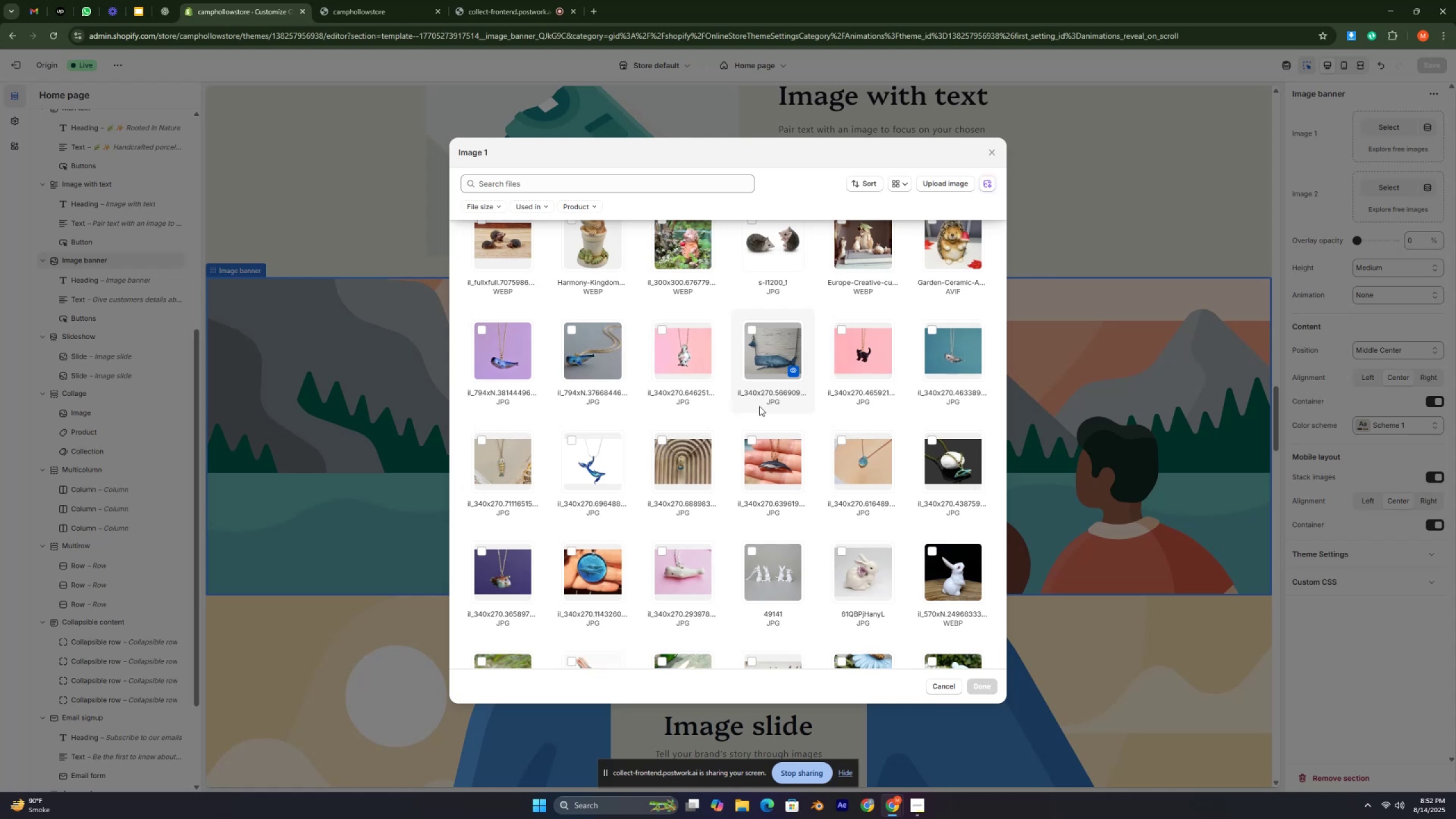 
key(ArrowUp)
 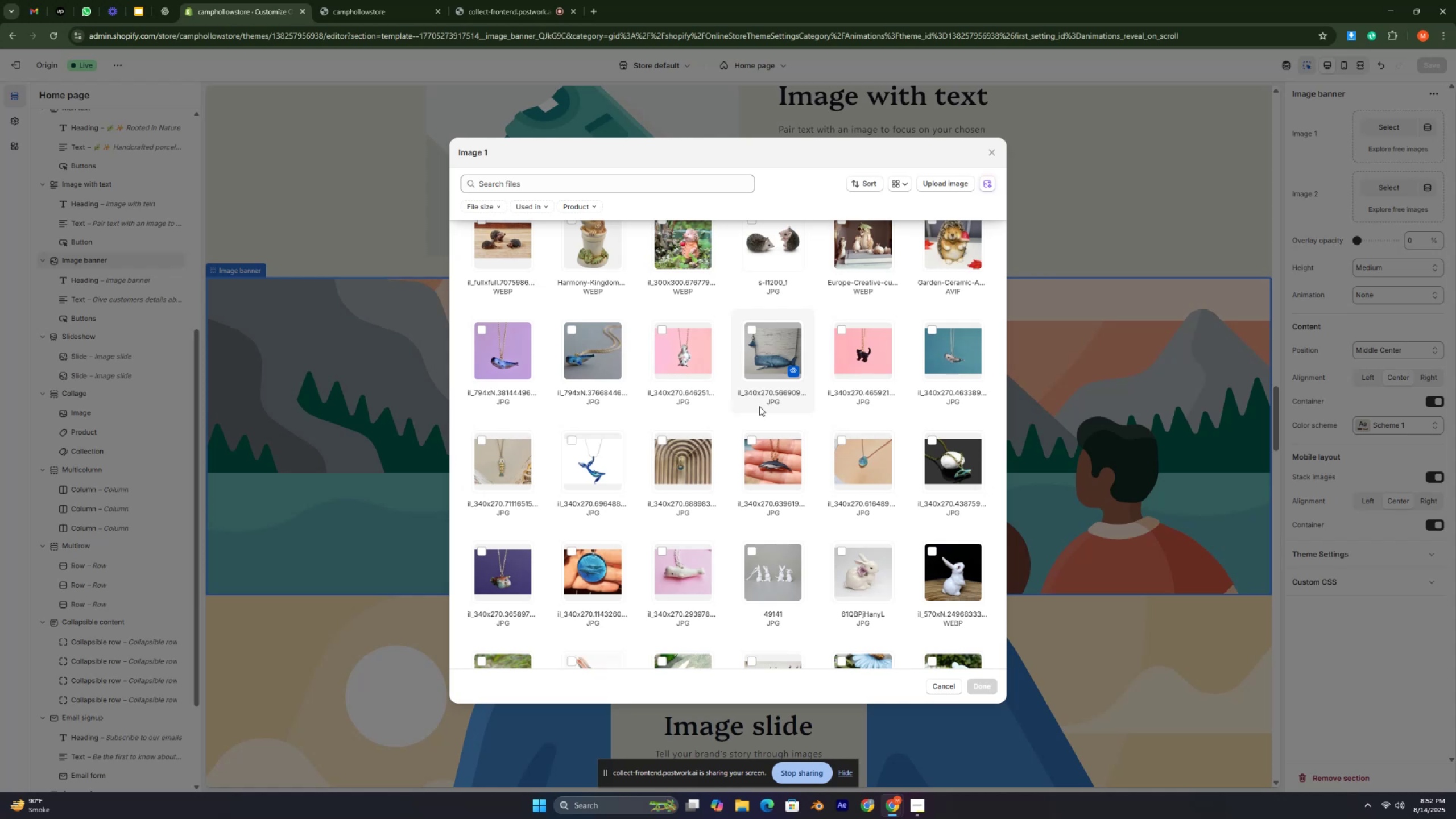 
key(ArrowUp)
 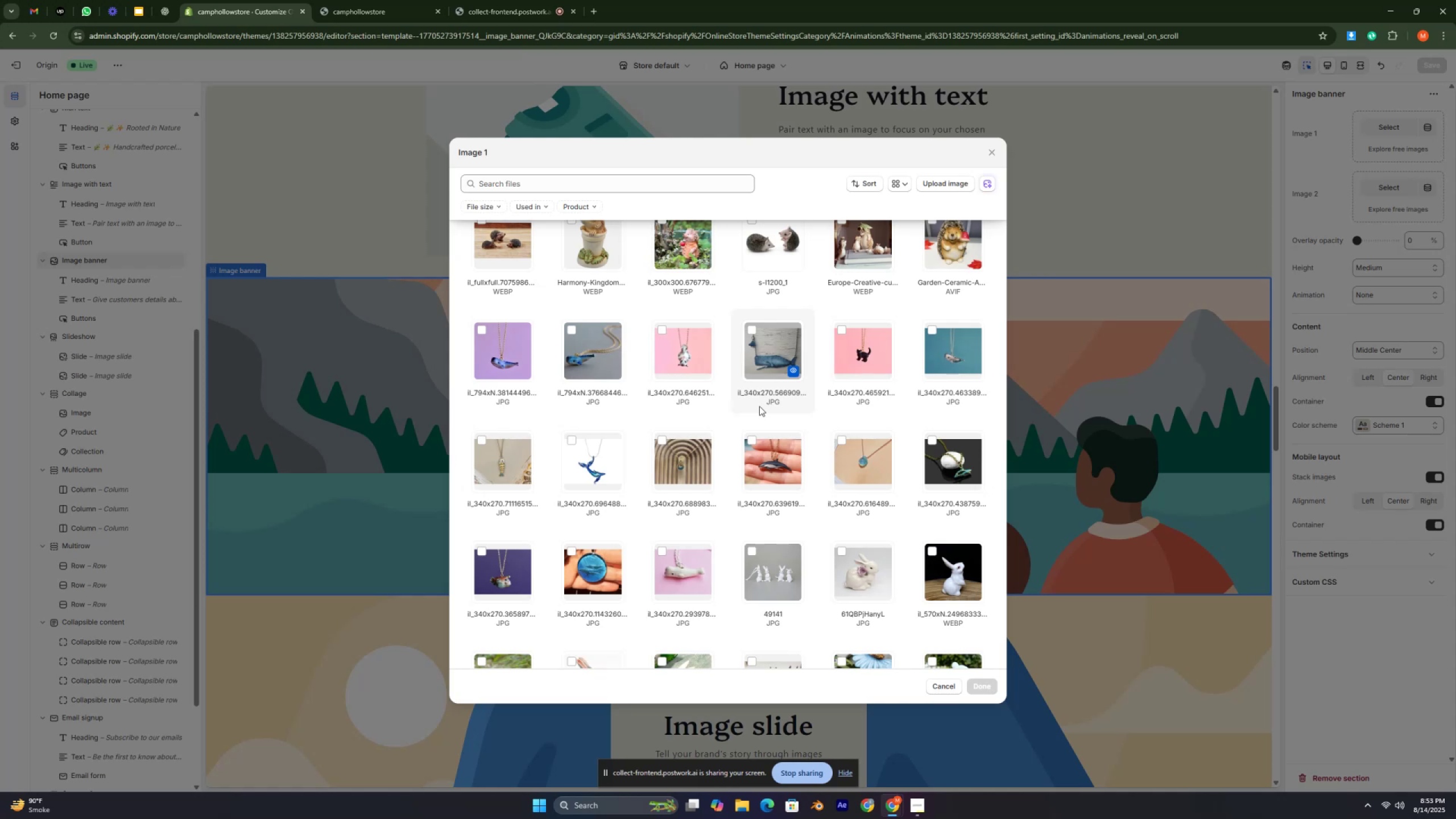 
wait(34.38)
 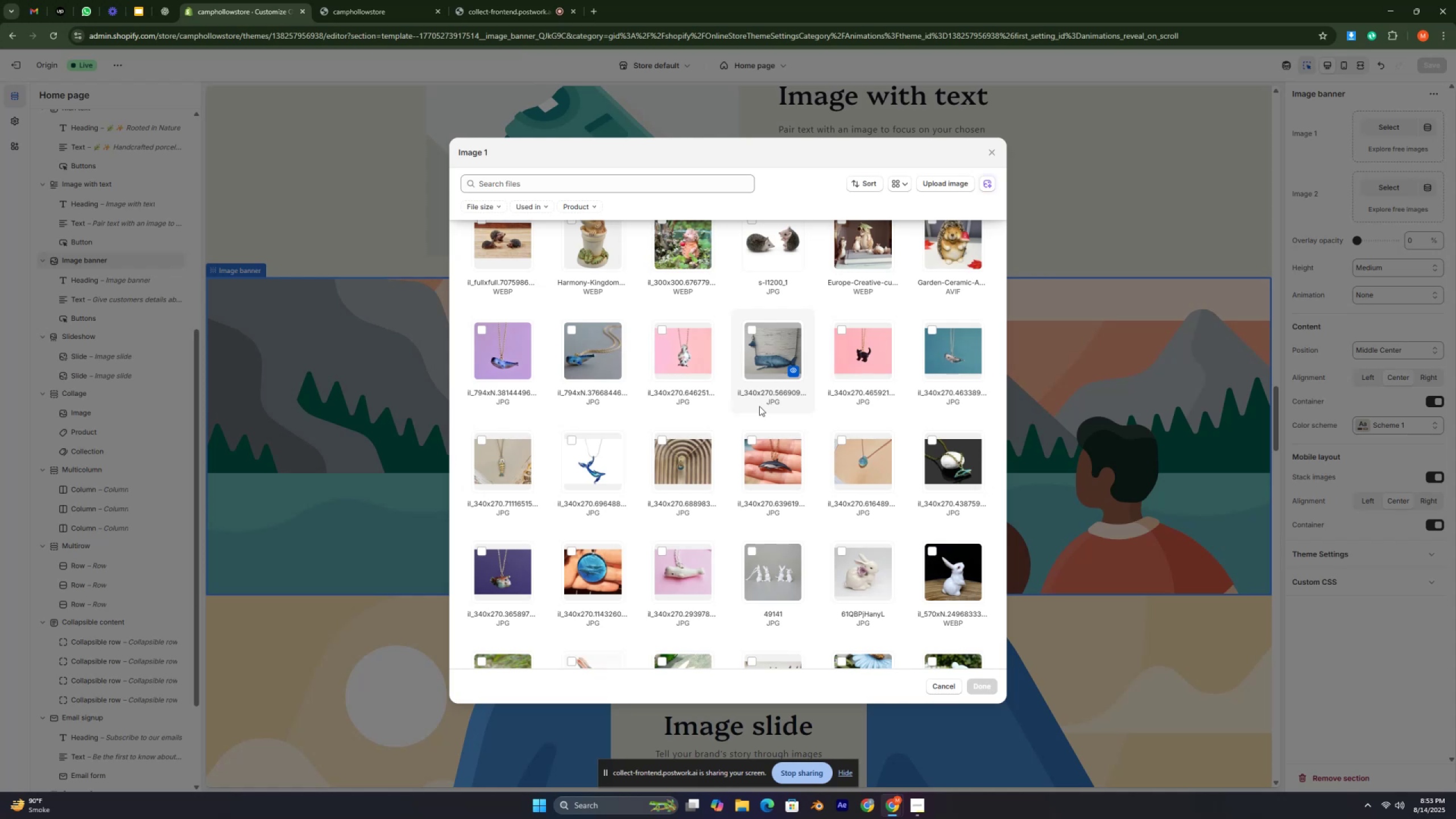 
key(Control+ControlLeft)
 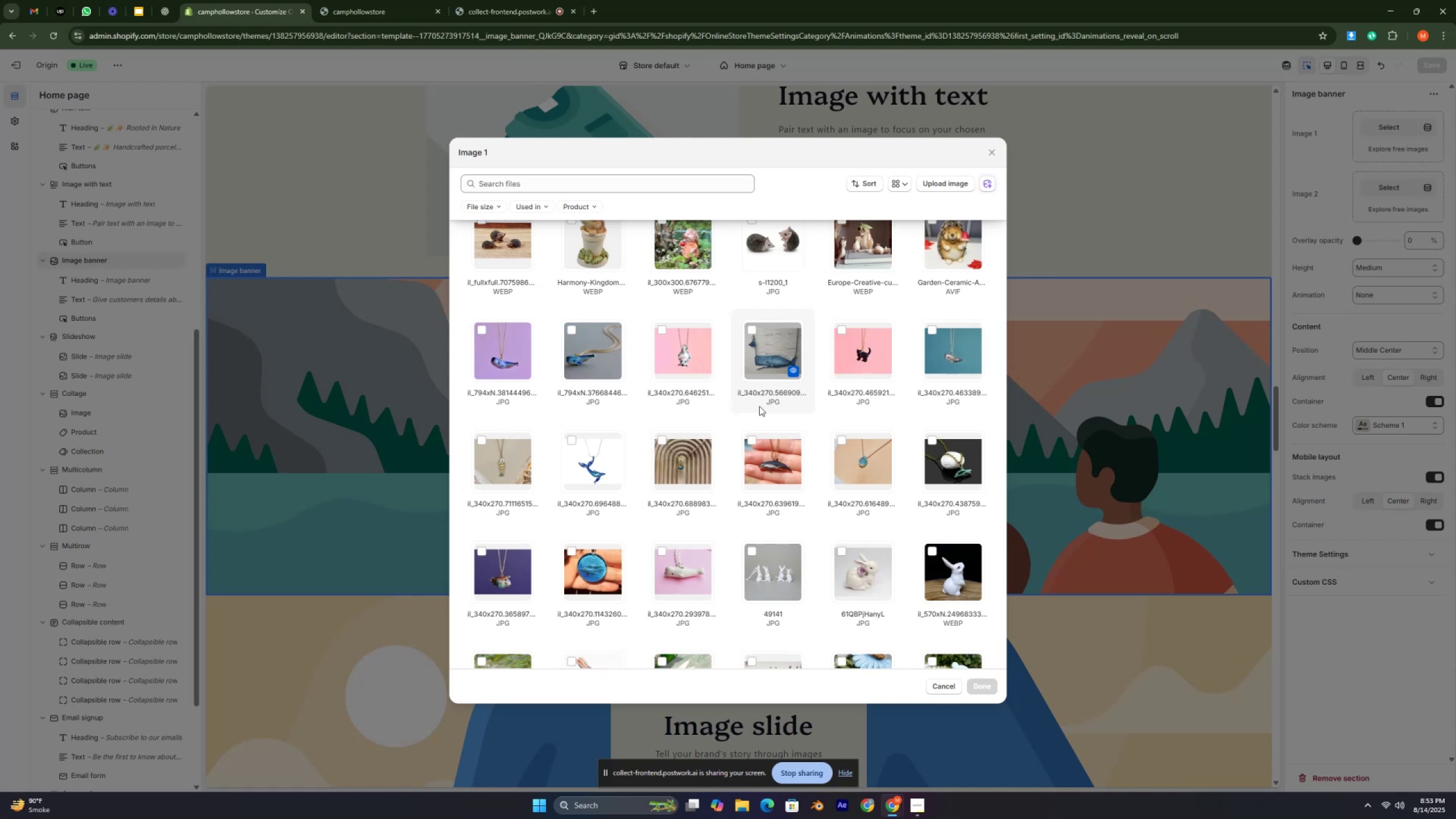 
key(Control+ControlLeft)
 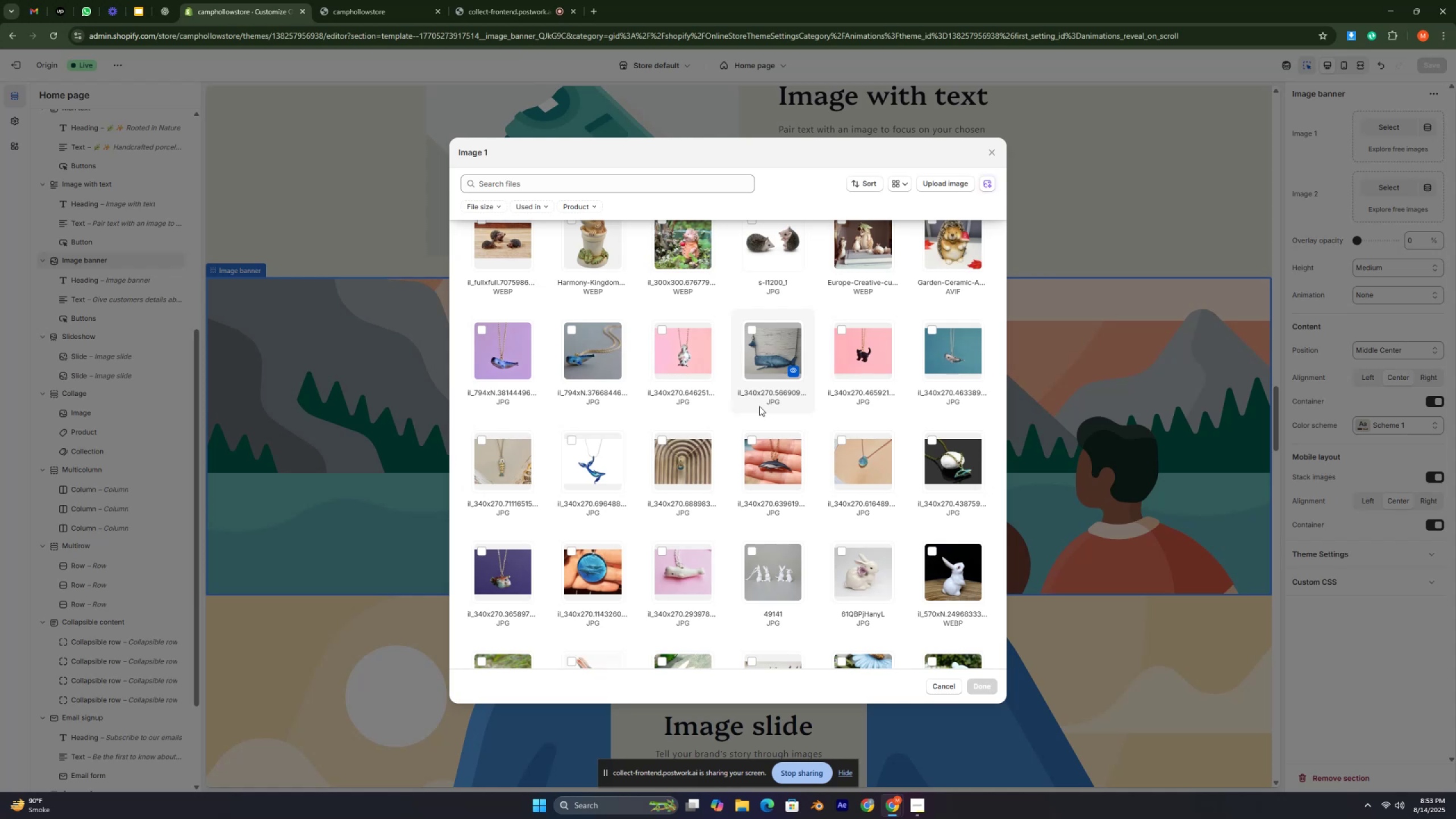 
key(Control+ControlLeft)
 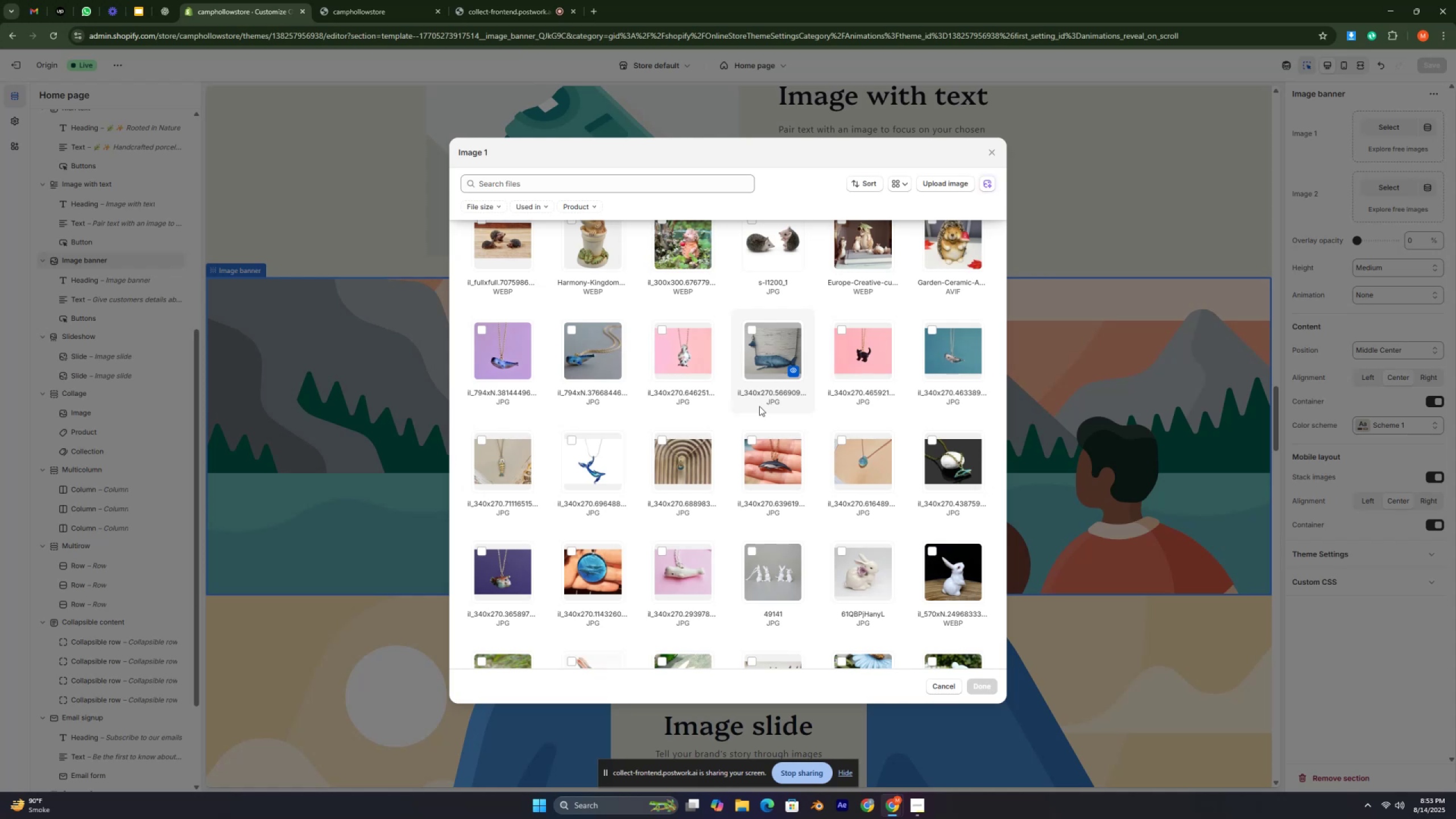 
key(Control+ControlLeft)
 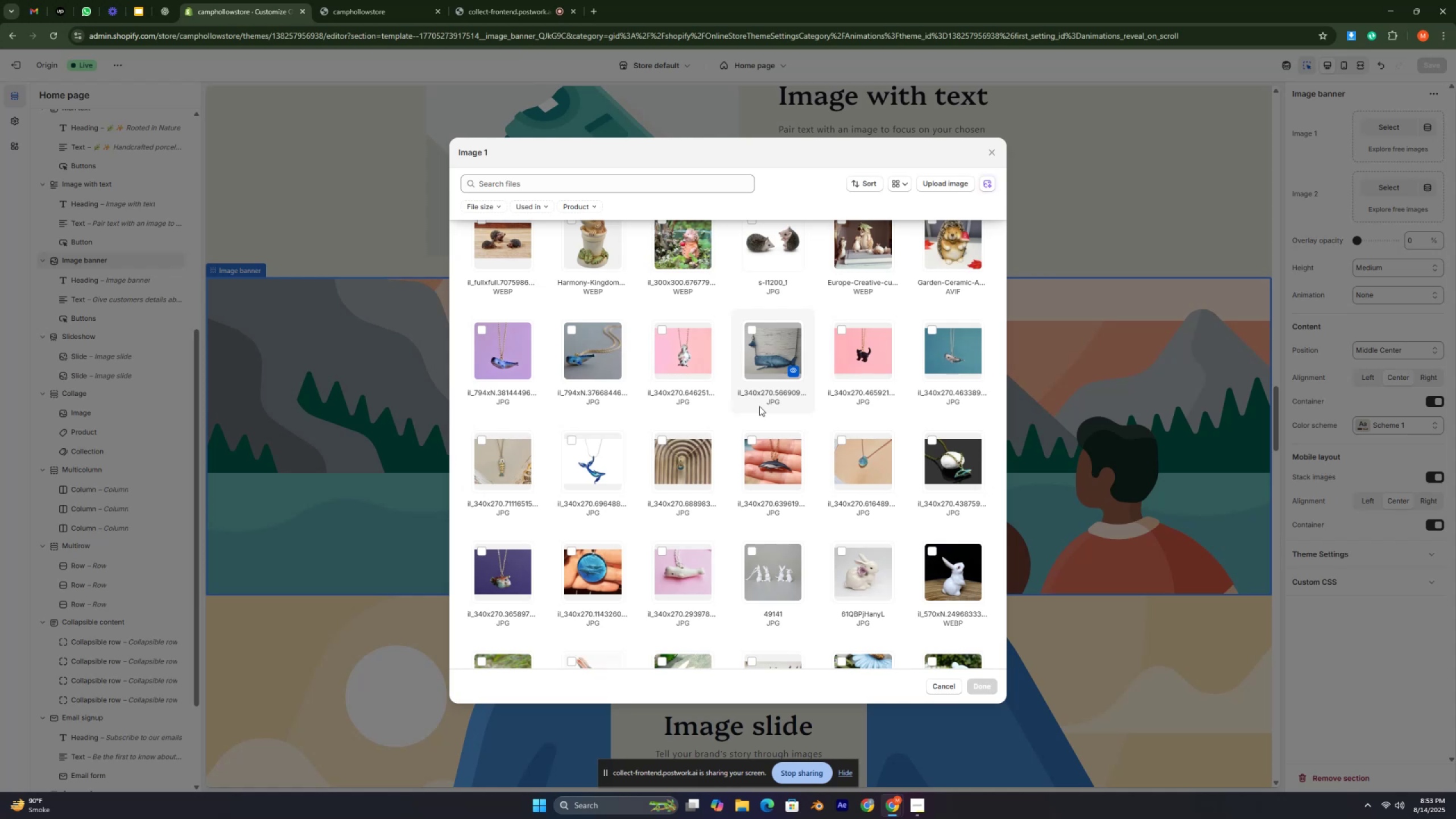 
key(Control+ControlLeft)
 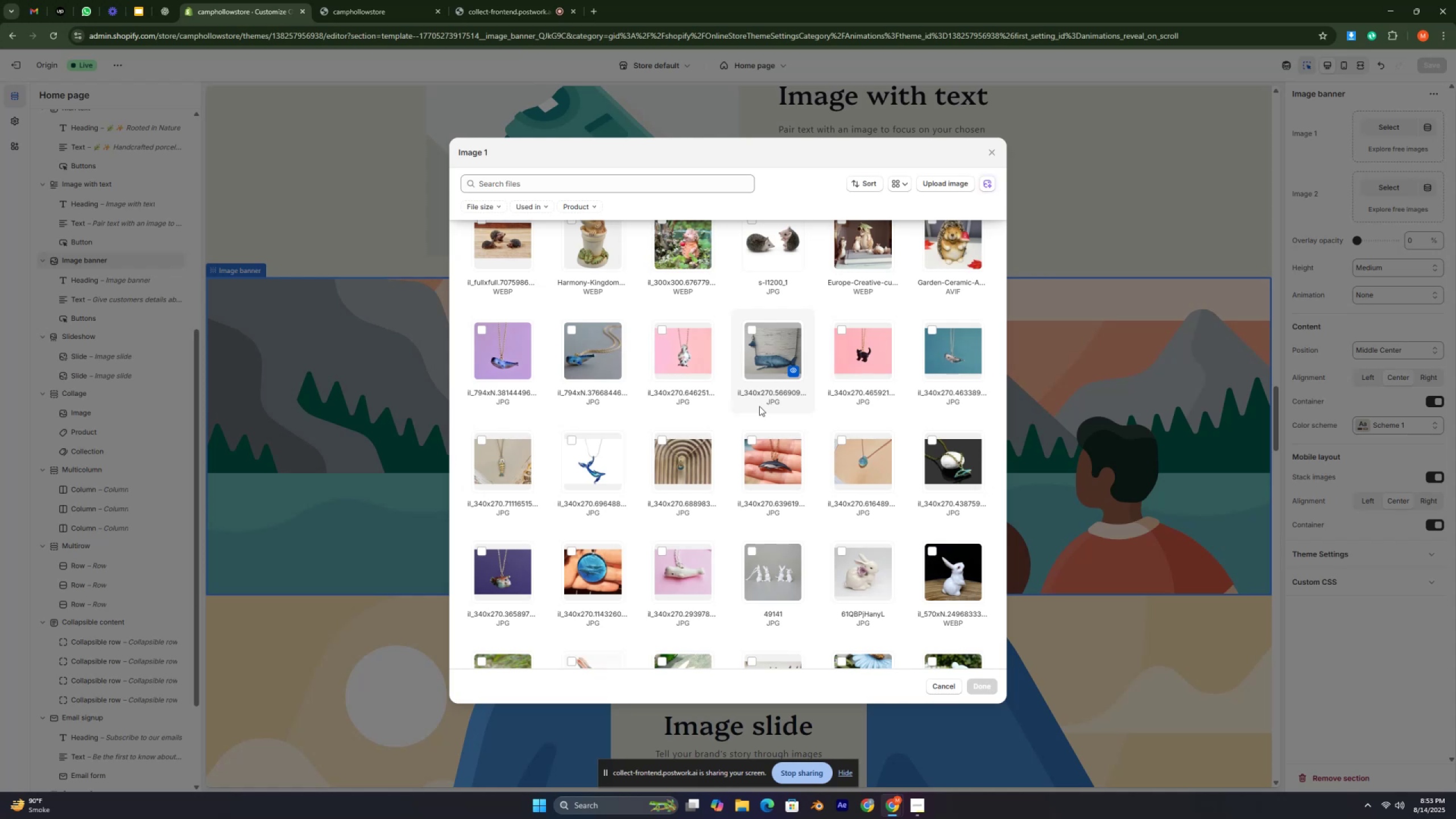 
key(Control+ControlLeft)
 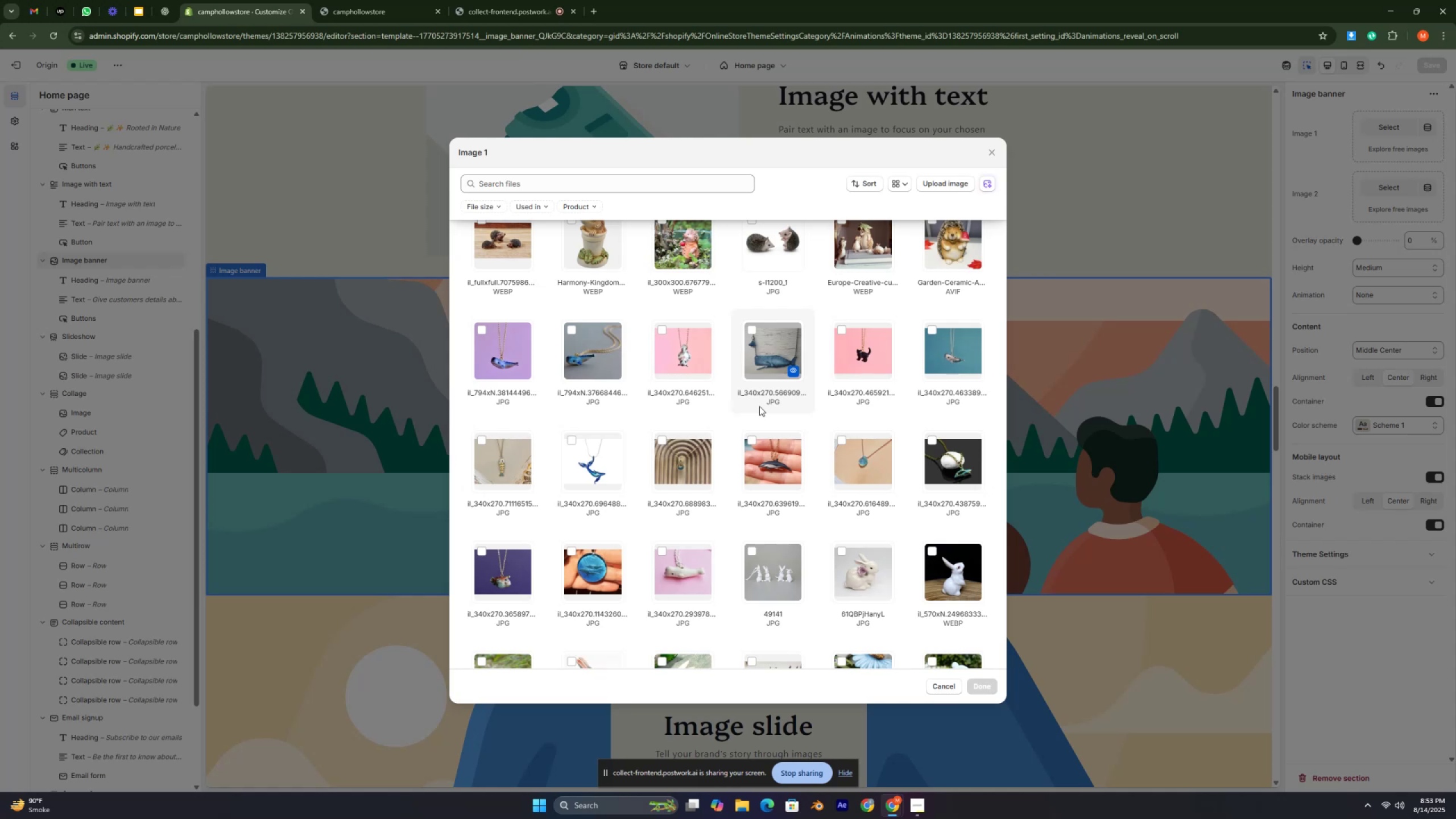 
key(Control+ControlLeft)
 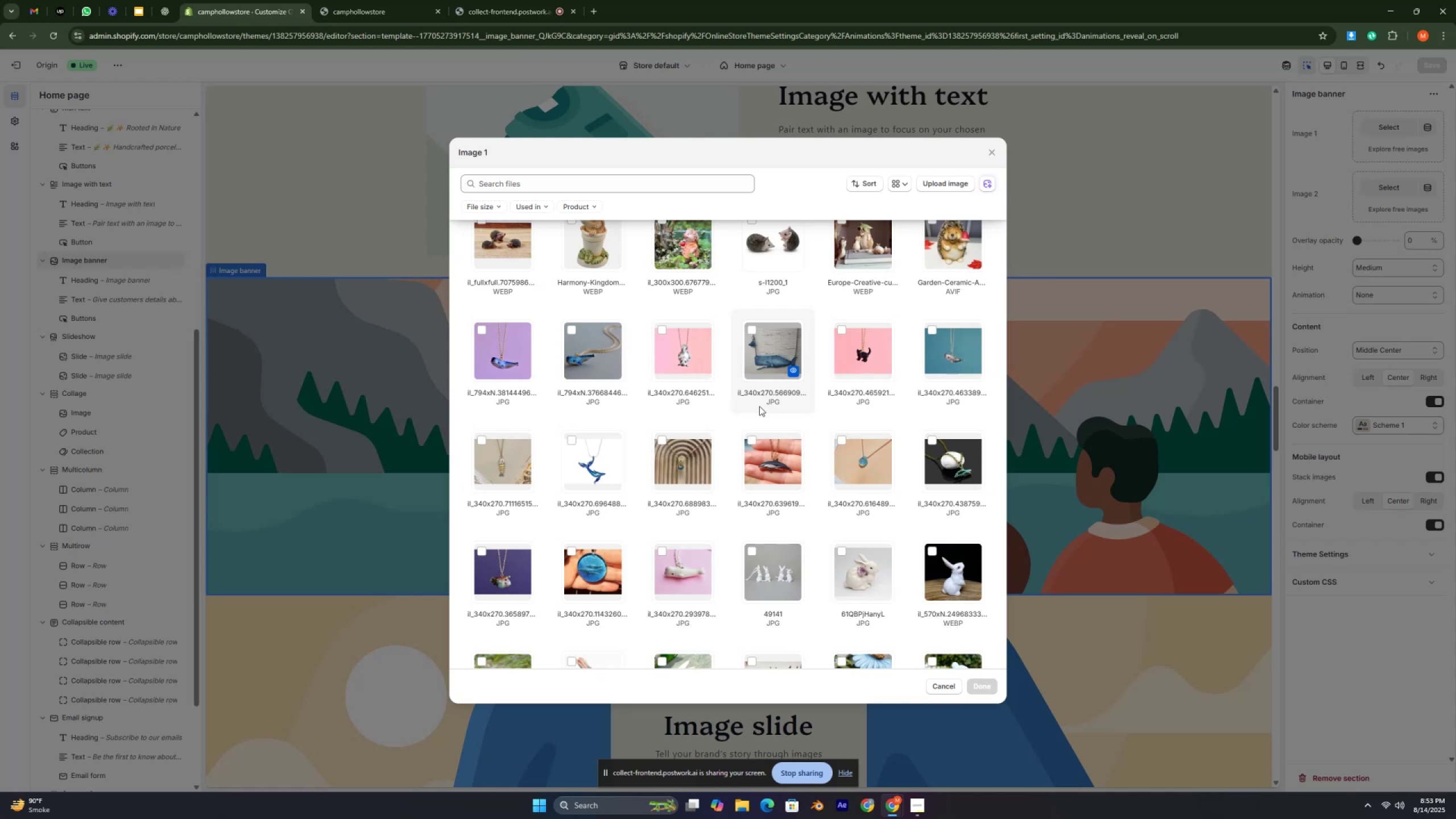 
key(Control+ControlLeft)
 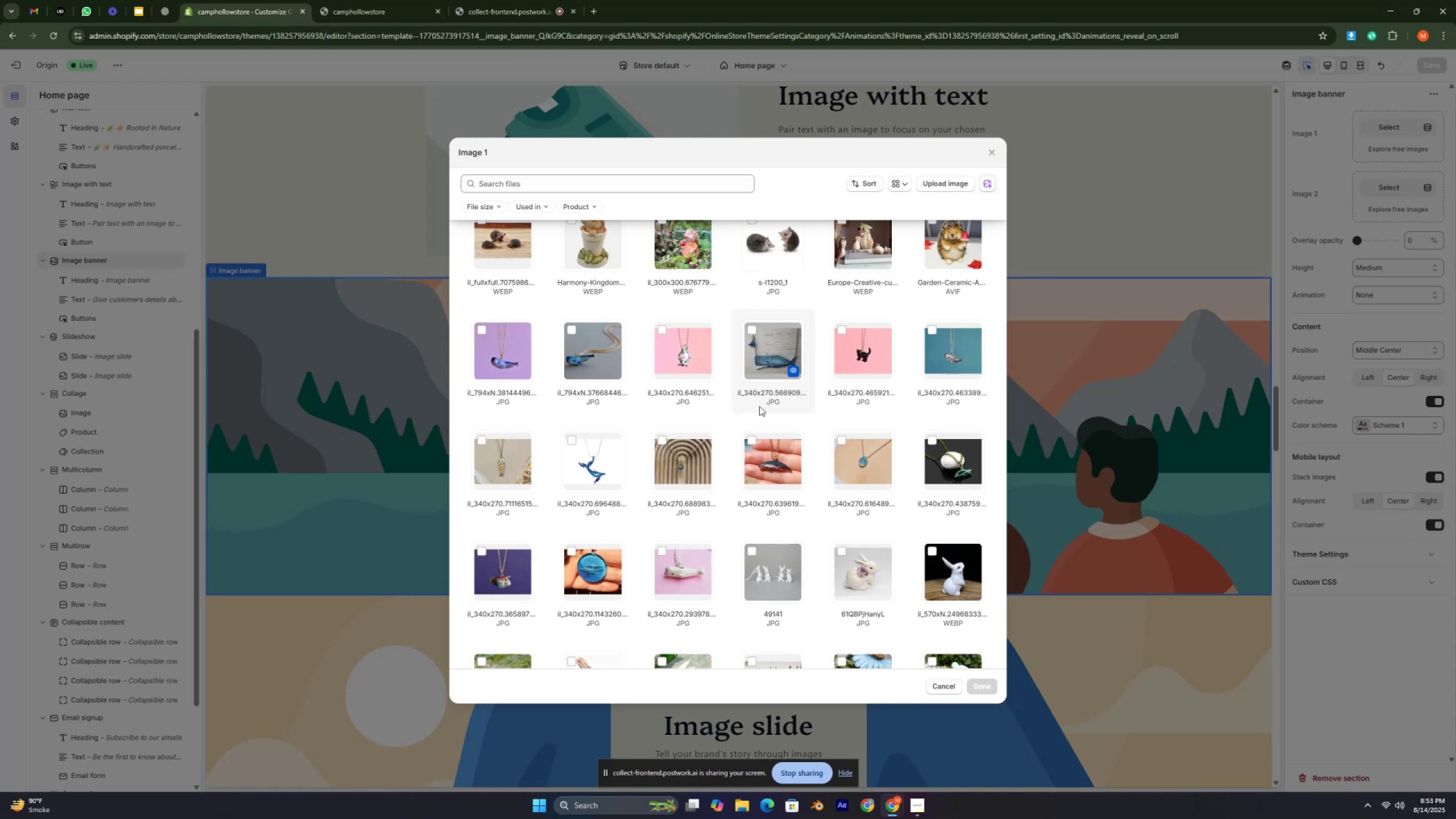 
key(Control+ControlLeft)
 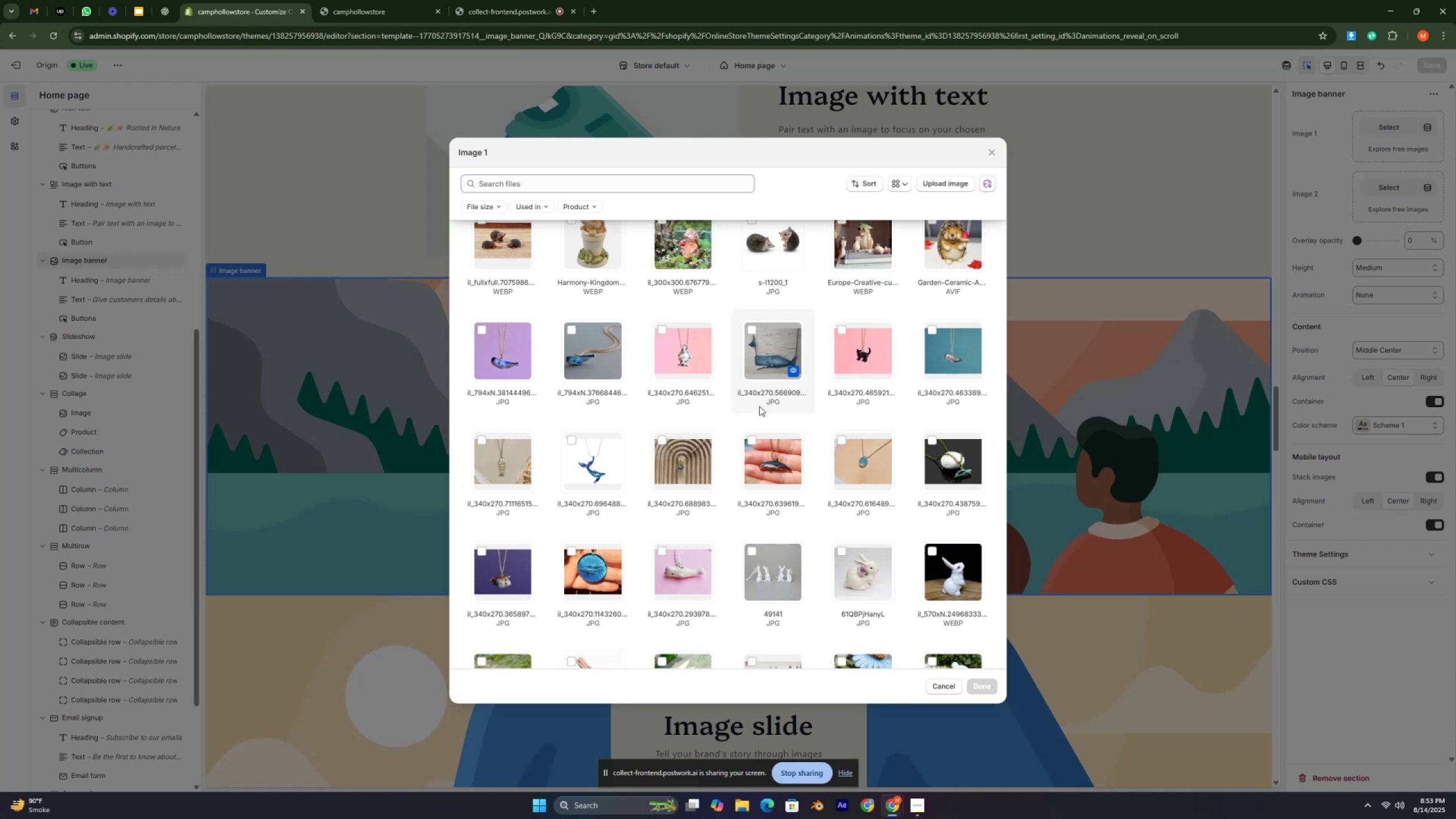 
key(Control+ControlLeft)
 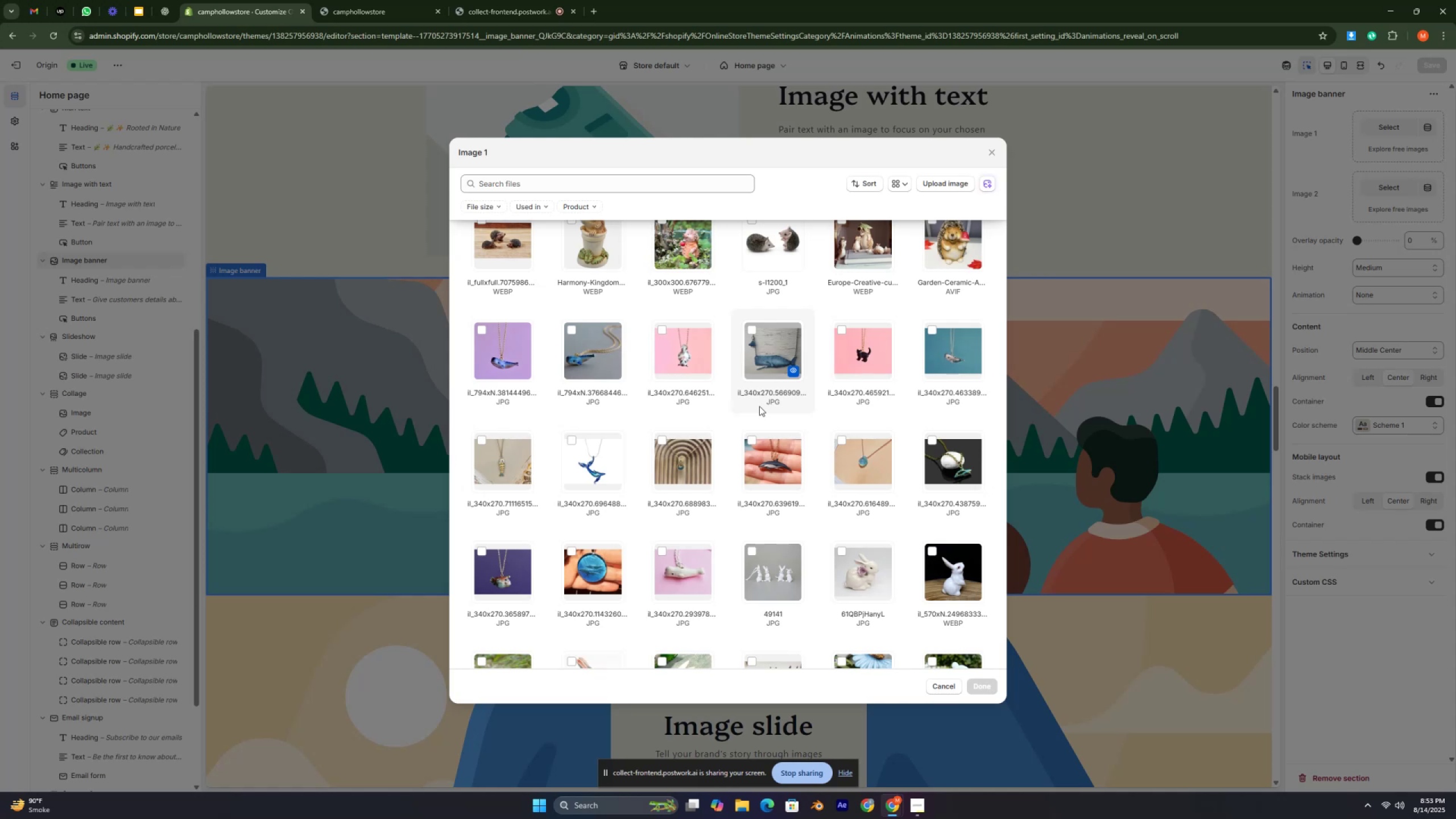 
key(Control+ControlLeft)
 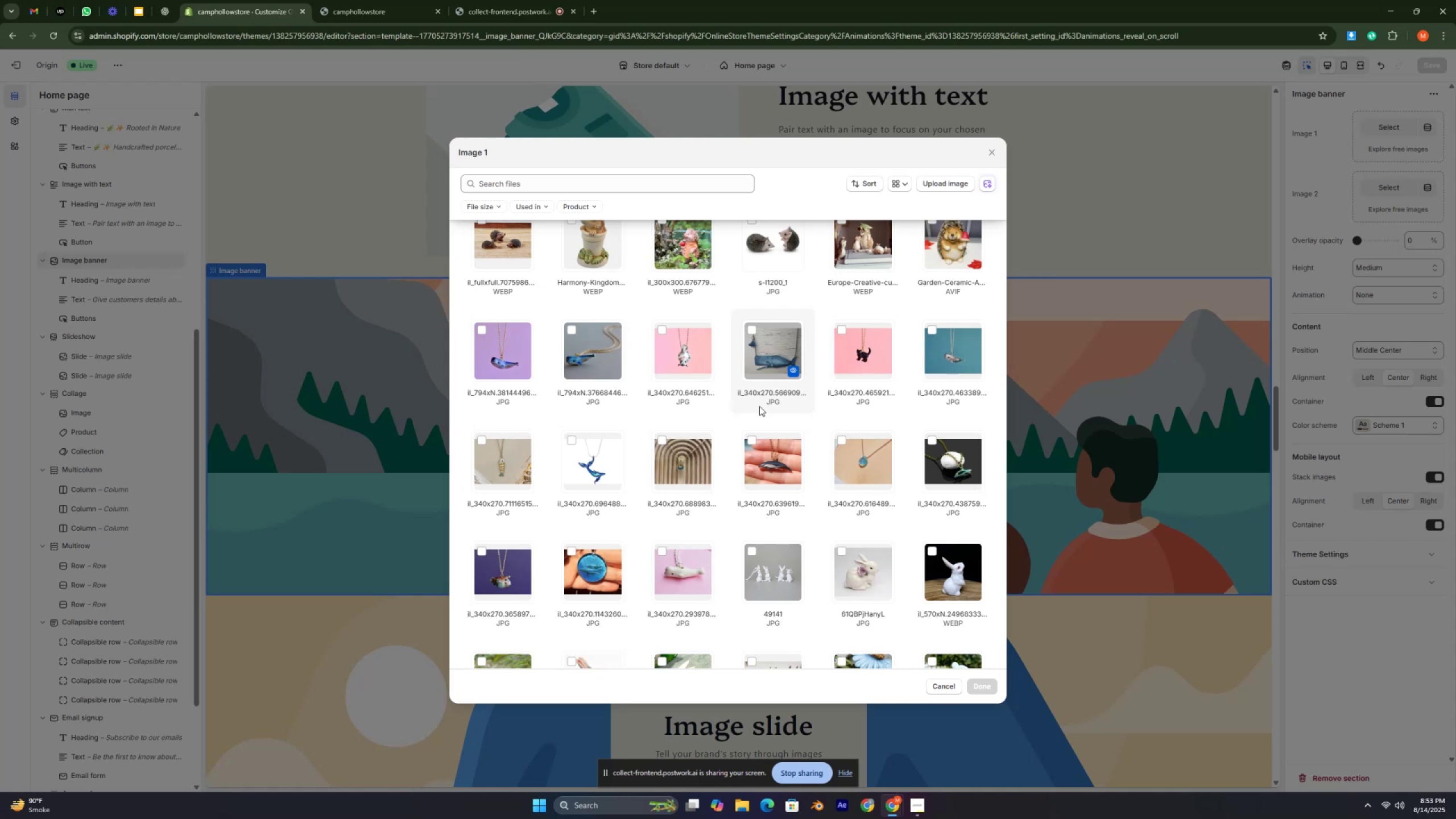 
key(Control+ControlLeft)
 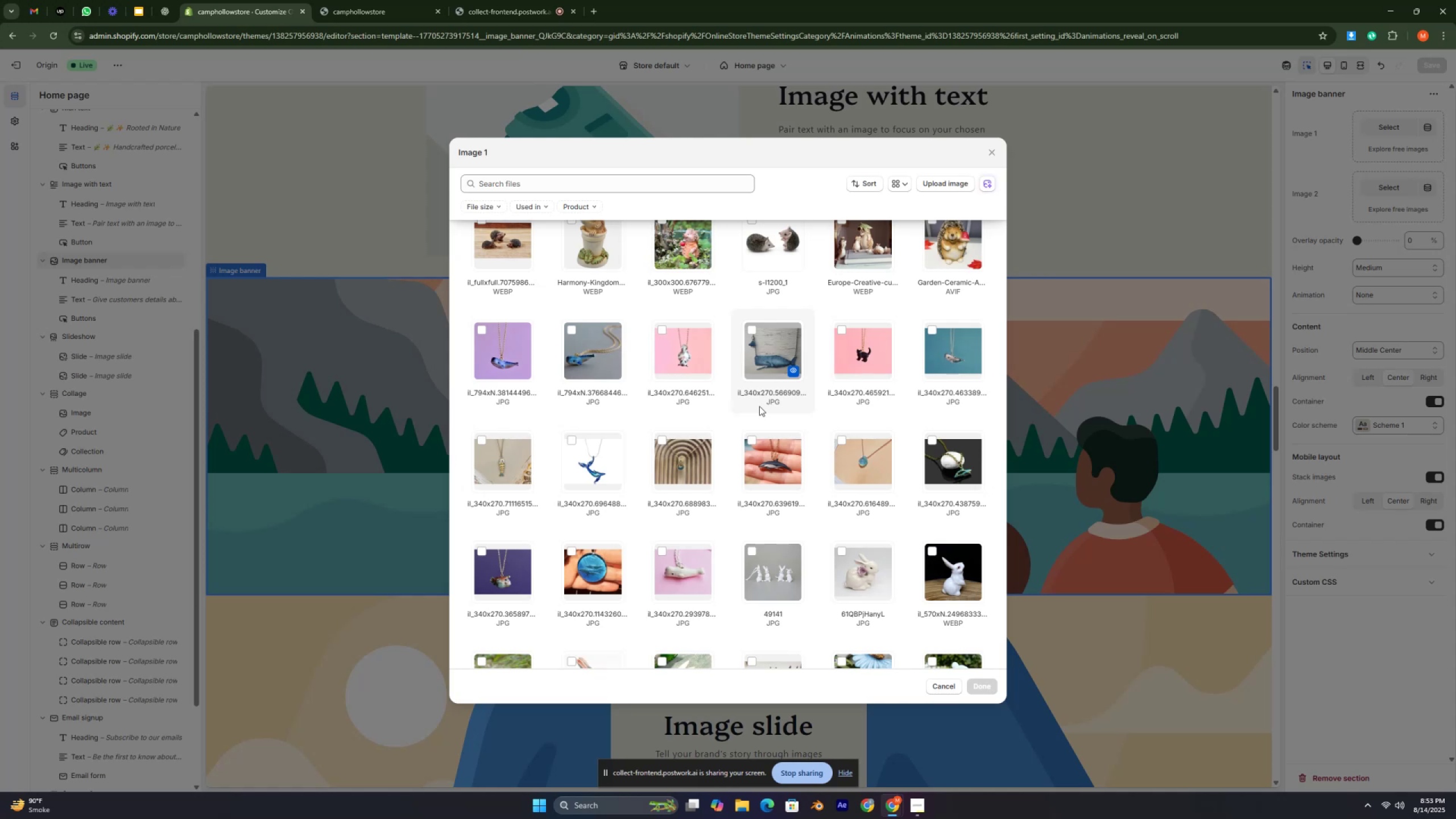 
key(Control+ControlLeft)
 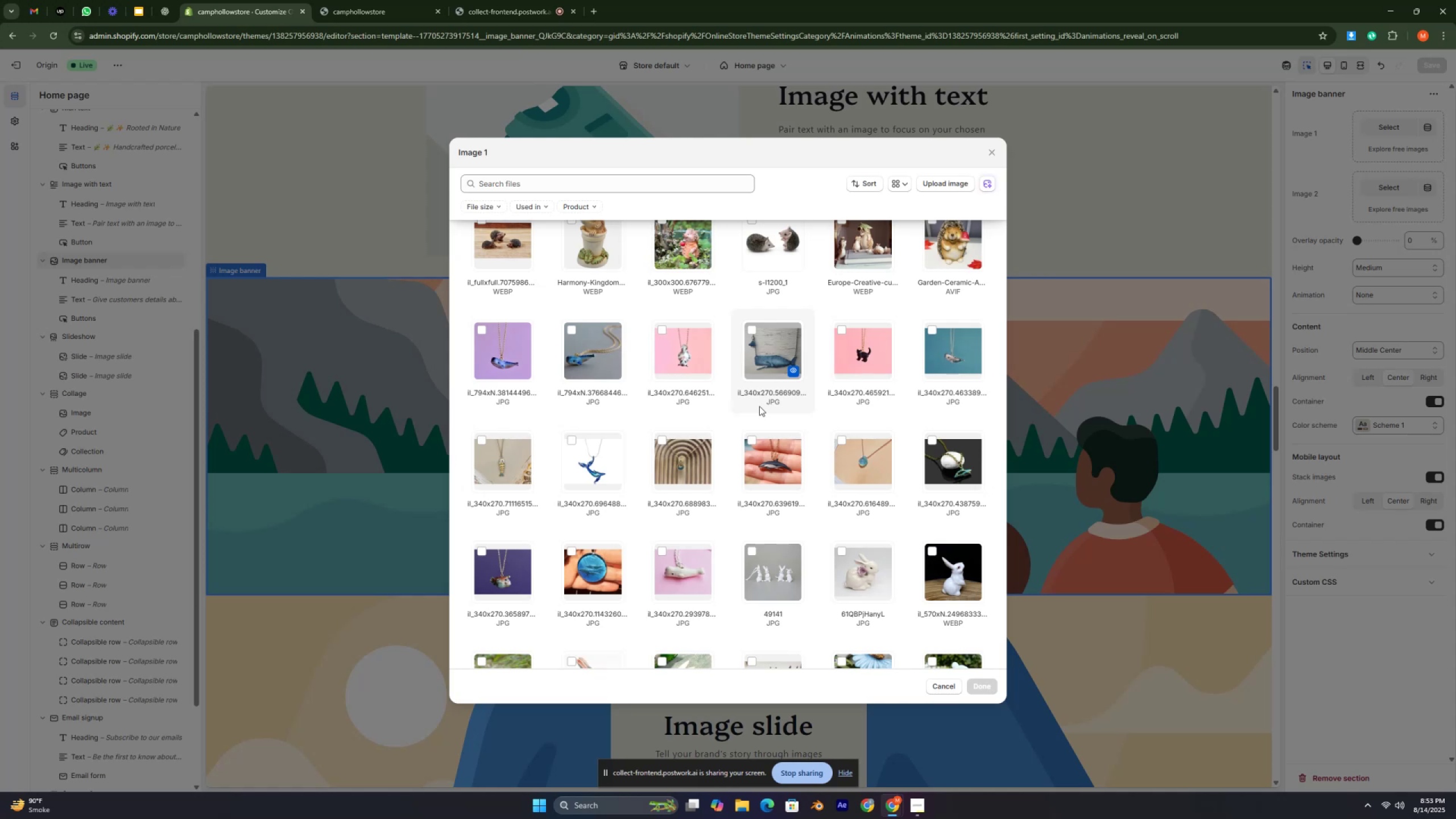 
key(Control+ControlLeft)
 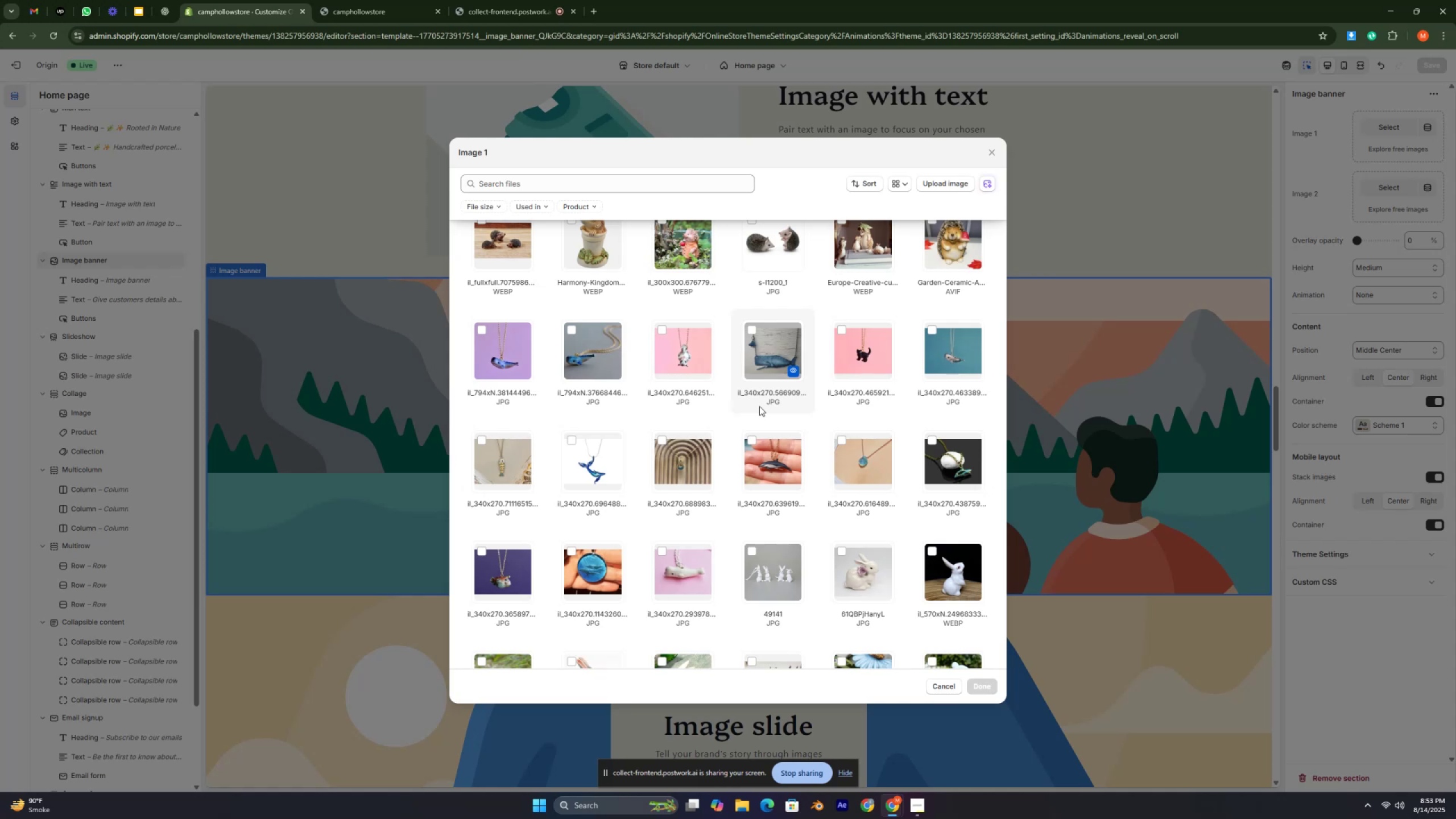 
key(Control+ControlLeft)
 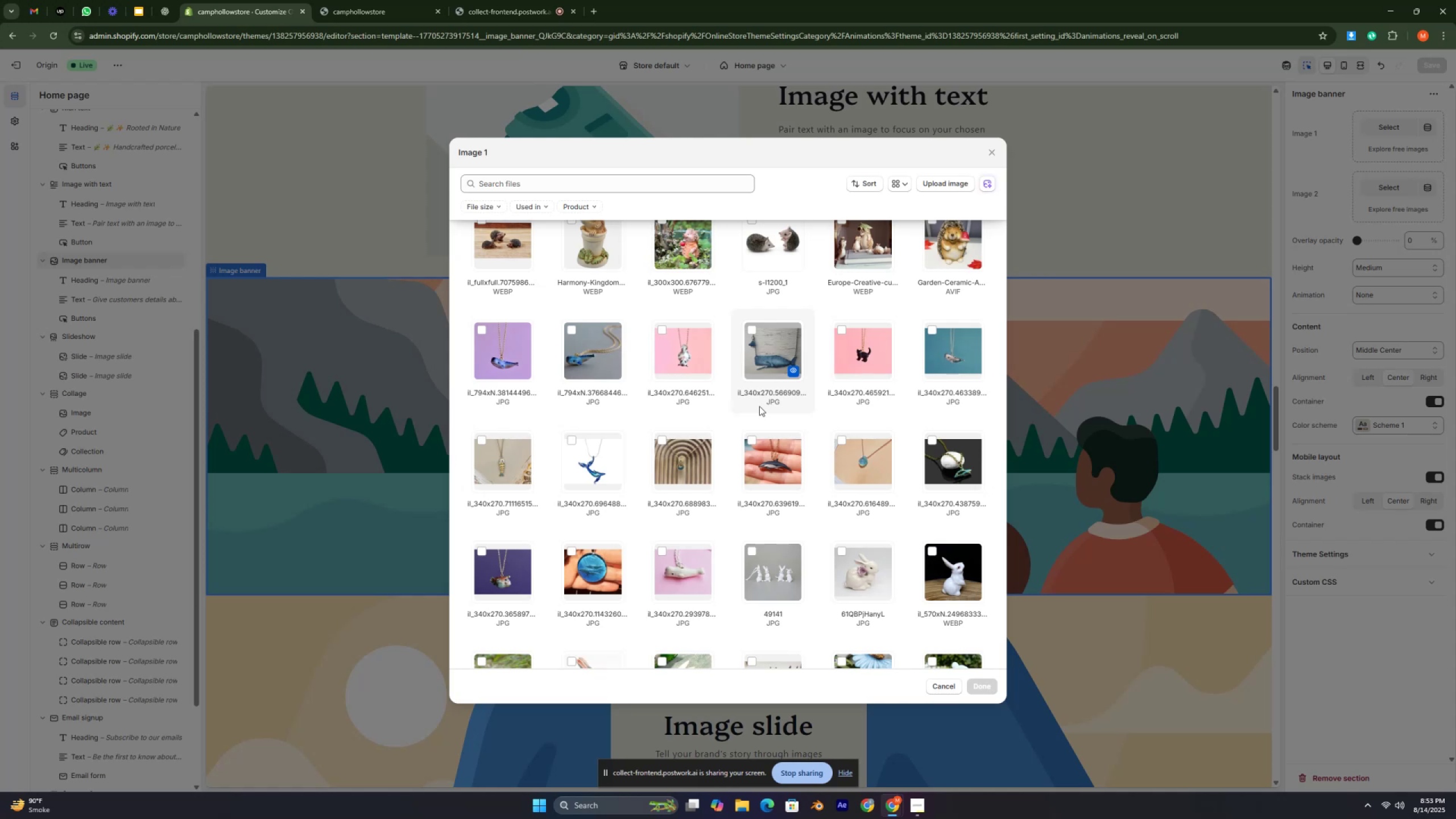 
key(Control+ControlLeft)
 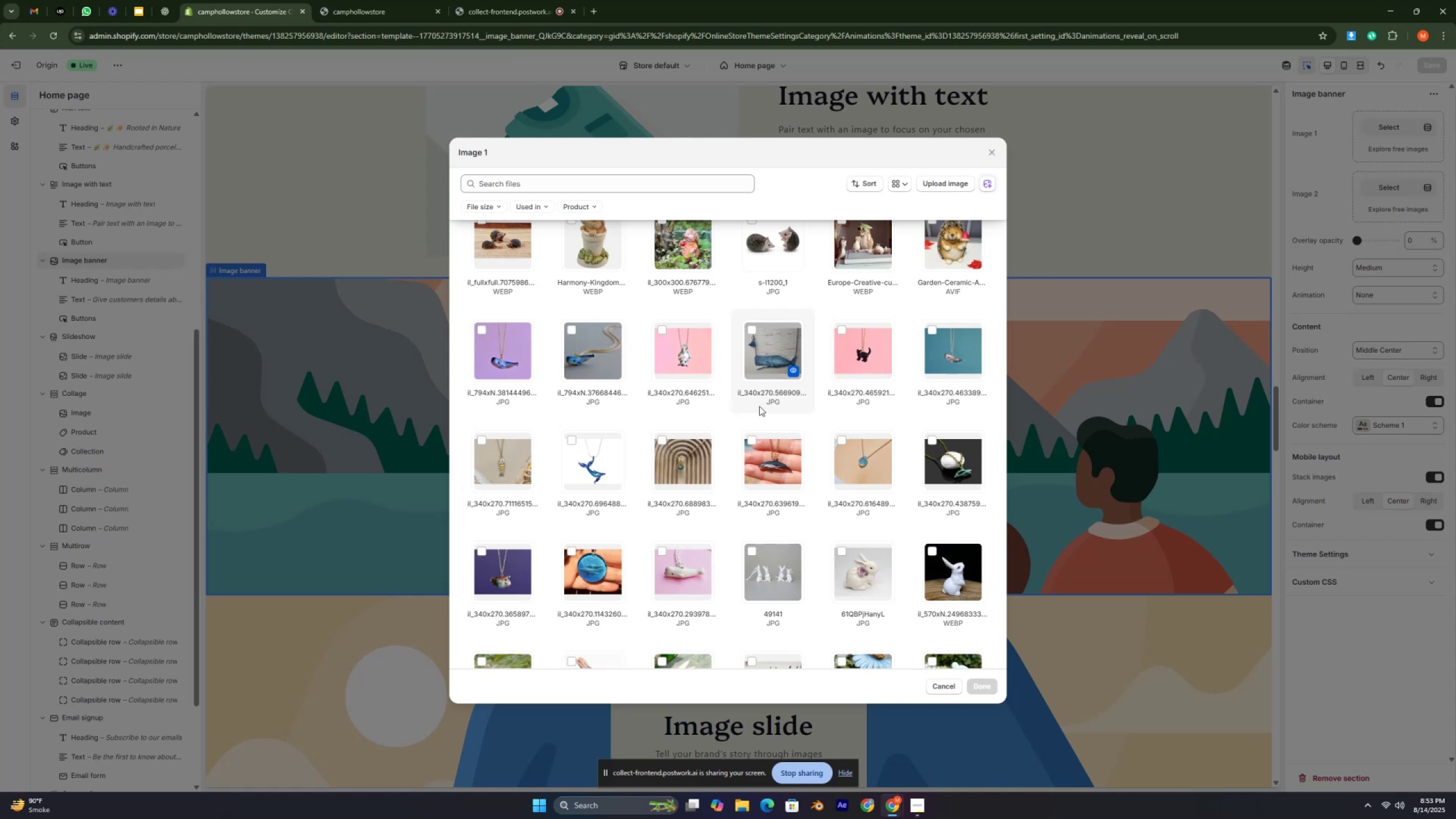 
key(Control+ControlLeft)
 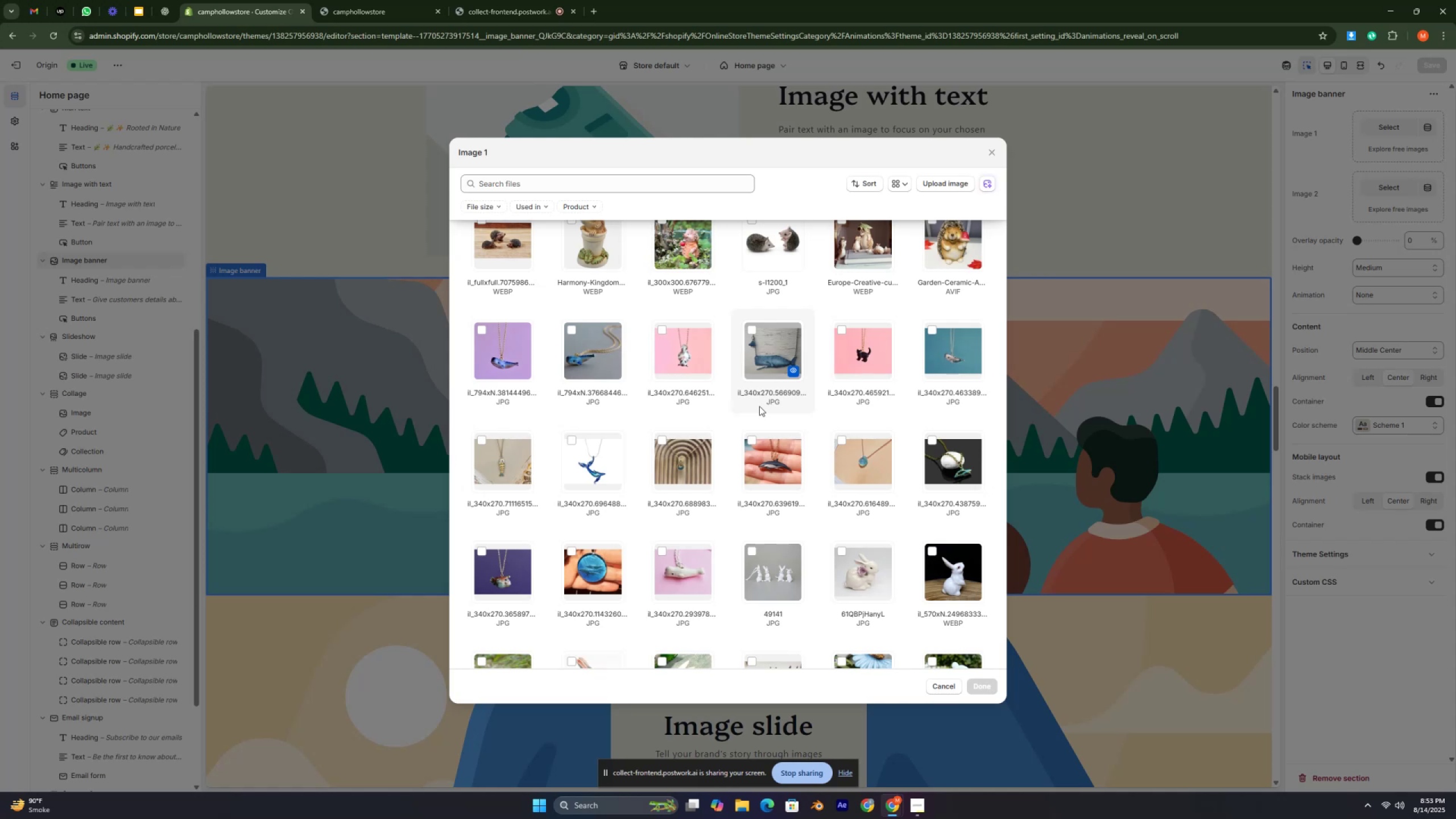 
key(Control+ControlLeft)
 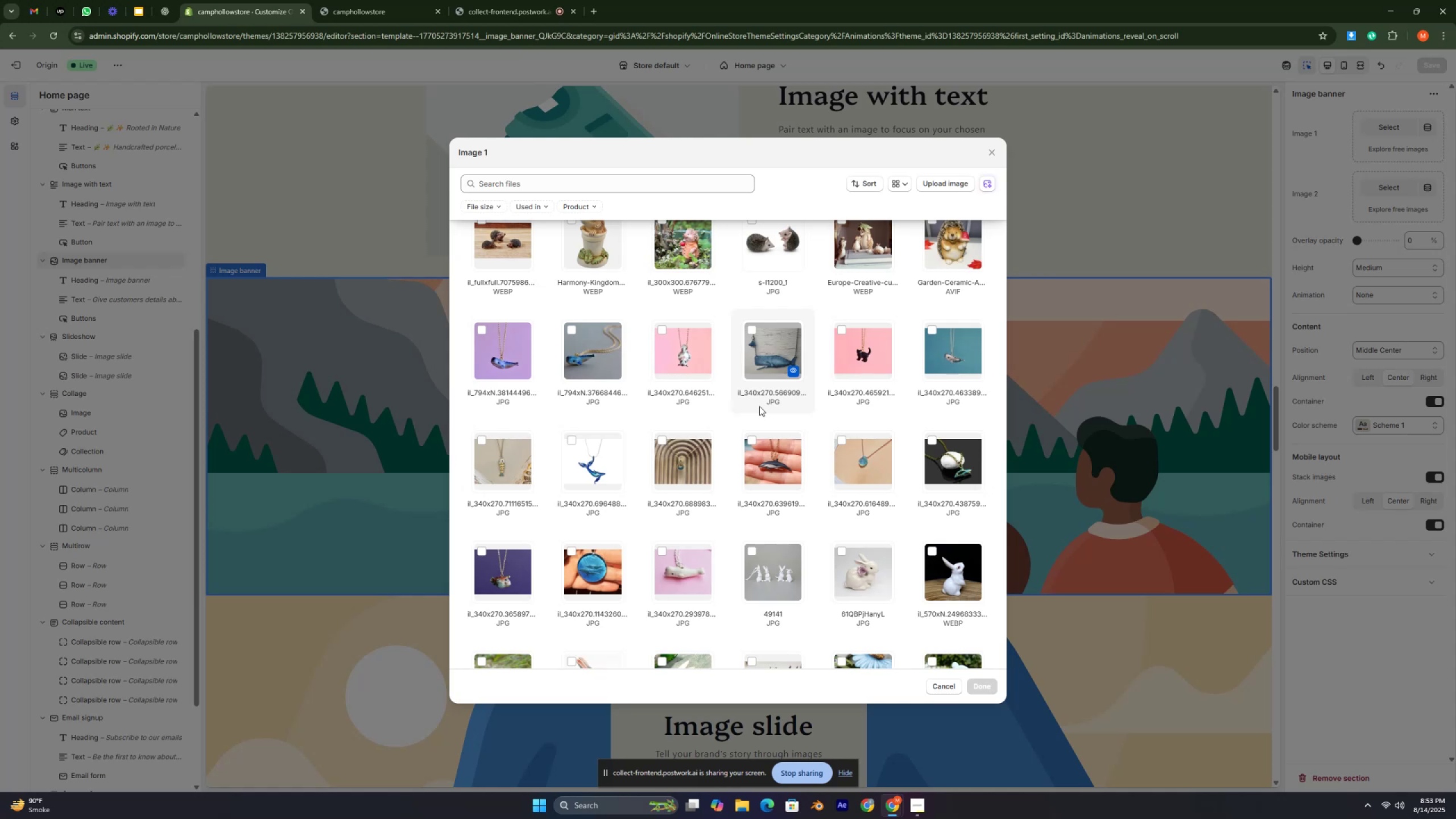 
key(Control+ControlLeft)
 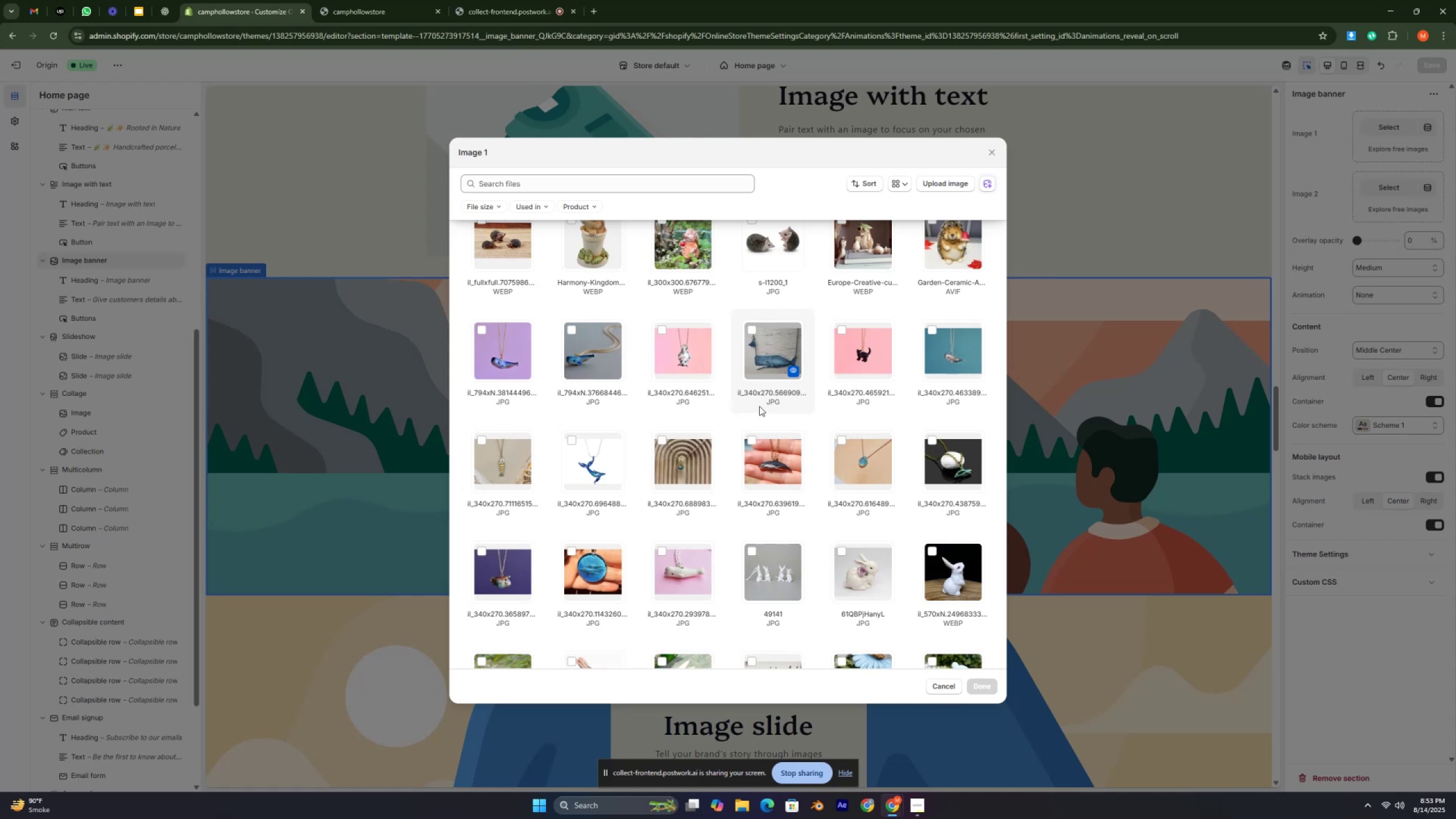 
key(Control+ControlLeft)
 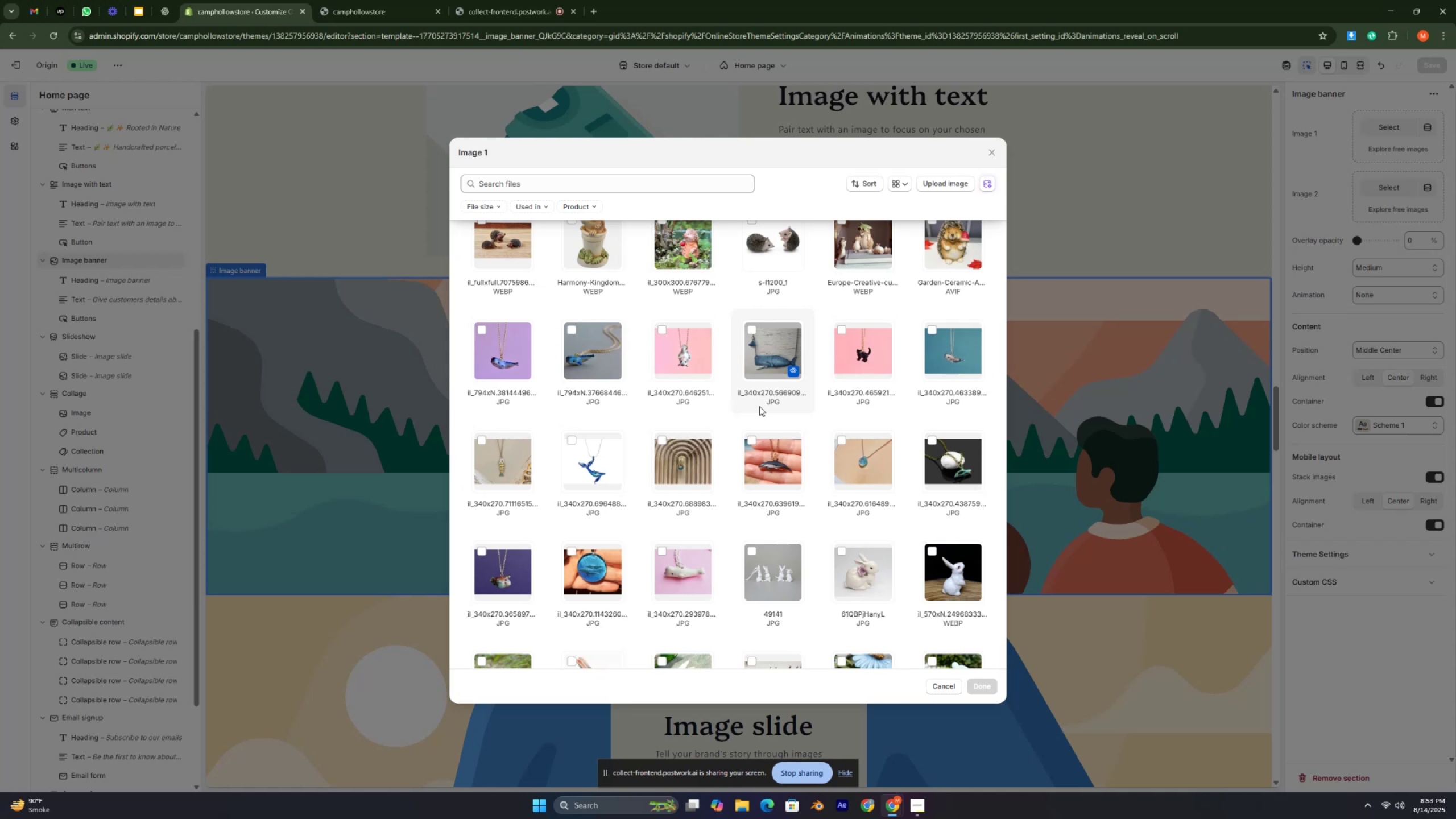 
key(Control+ControlLeft)
 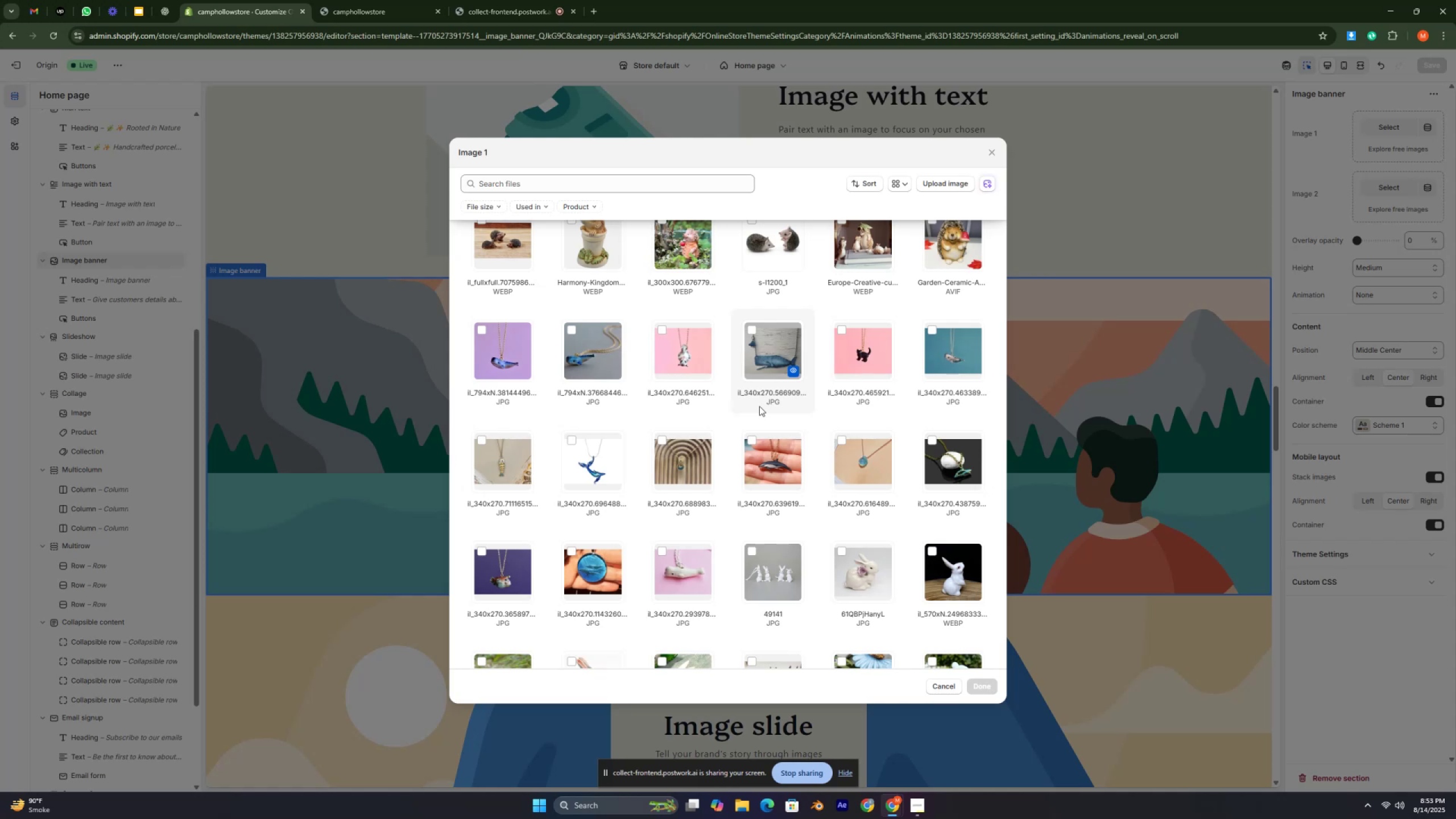 
key(Control+ControlLeft)
 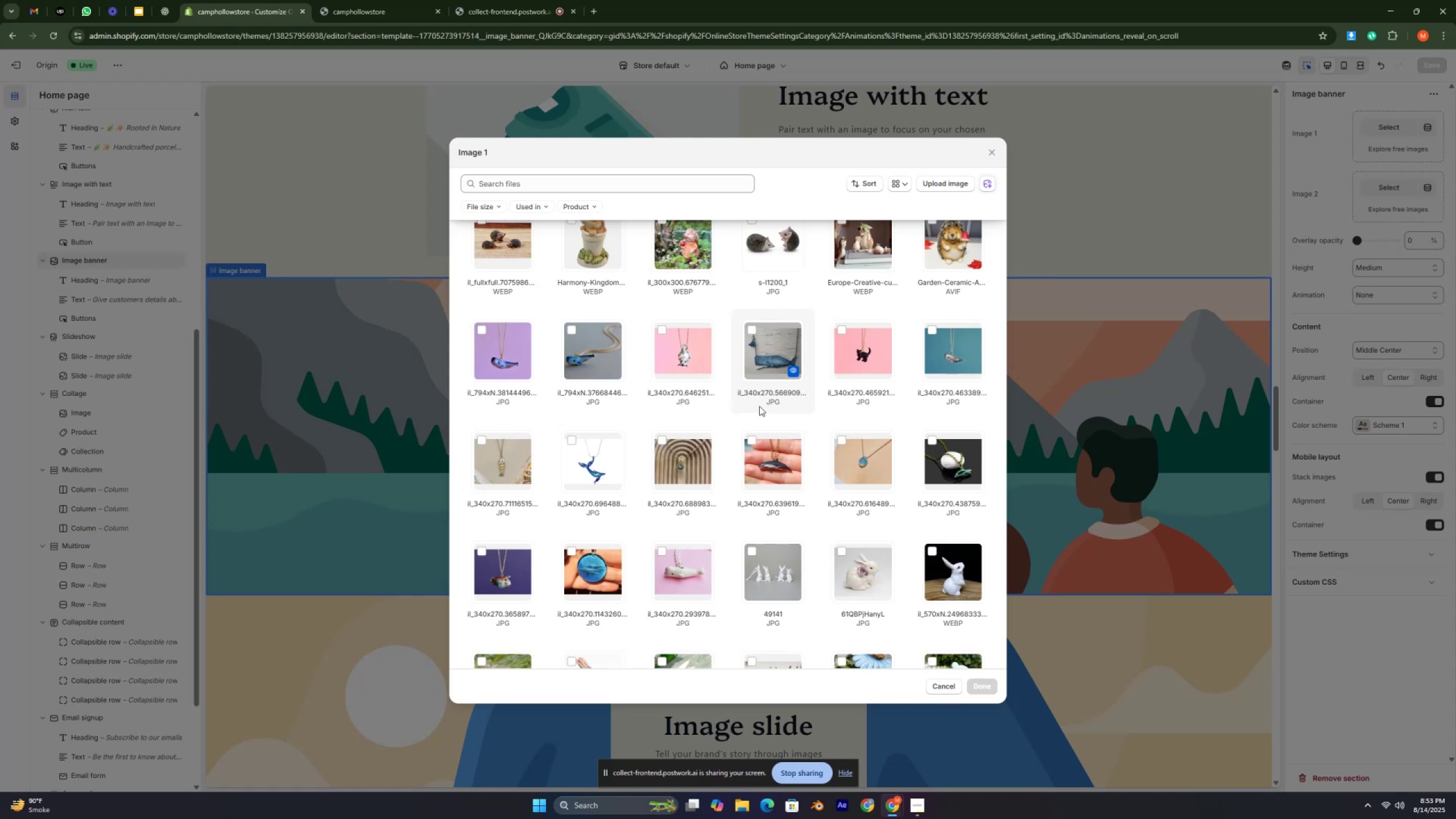 
key(Control+ControlLeft)
 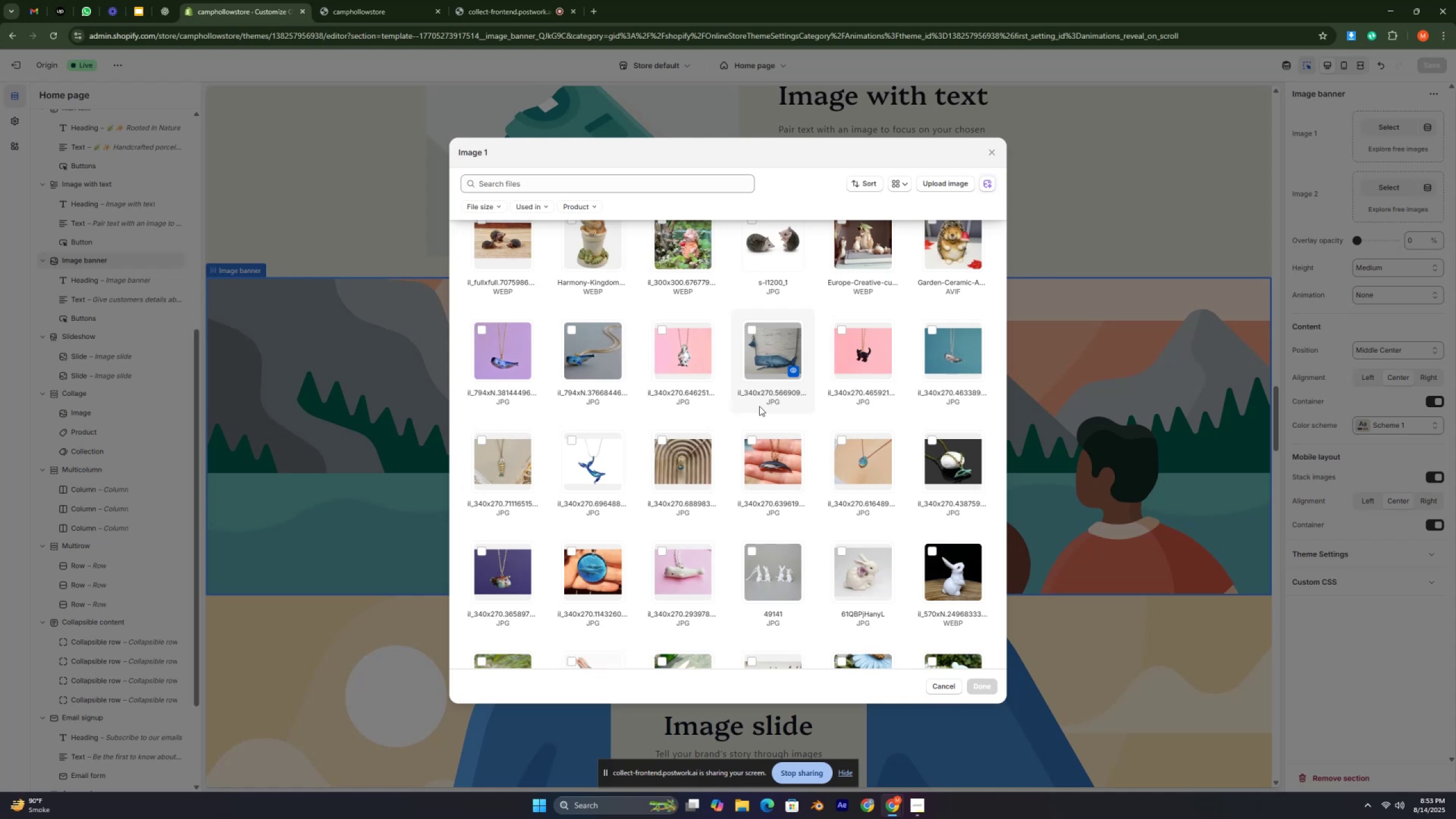 
key(Control+ControlLeft)
 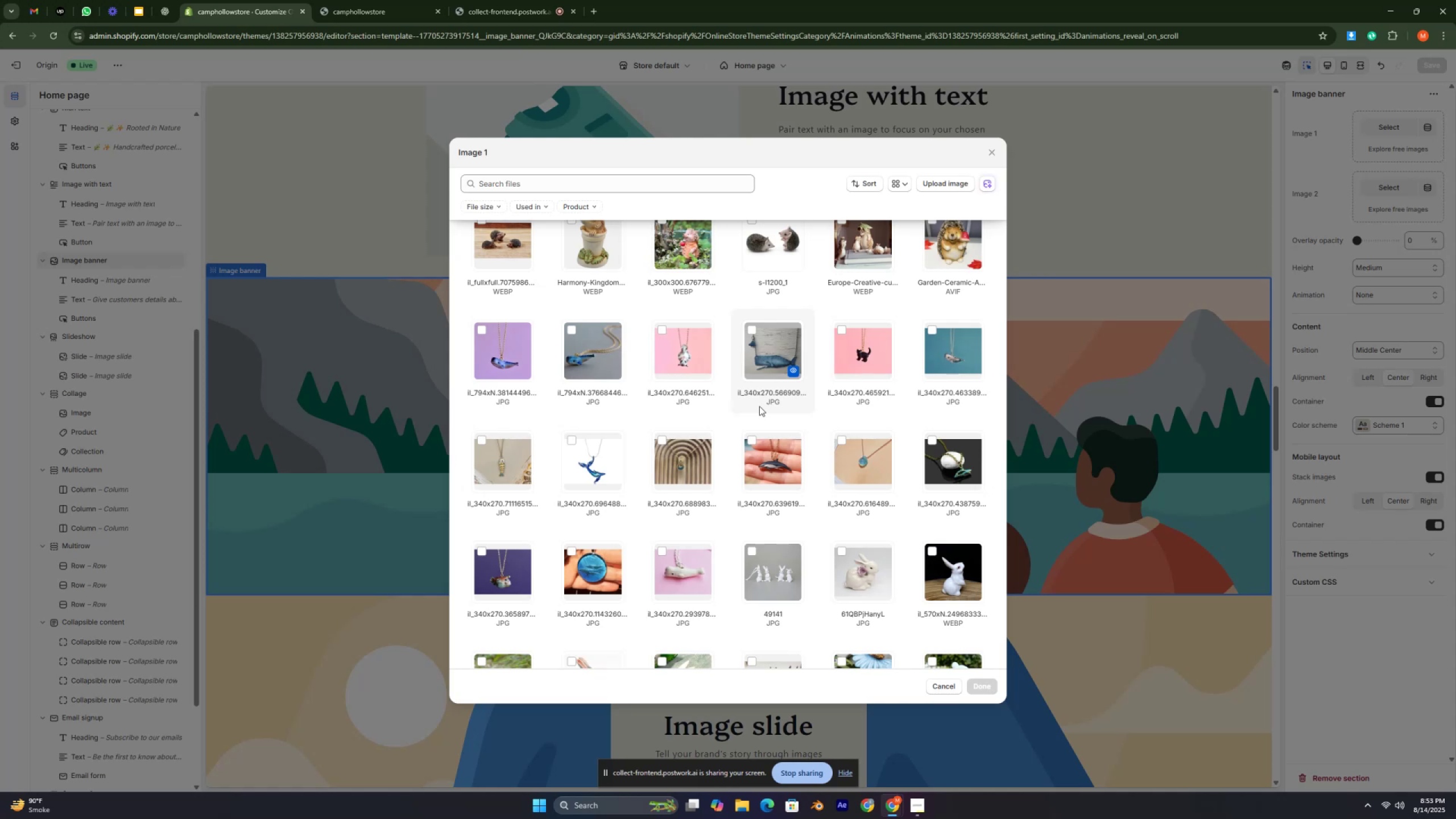 
key(Control+ControlLeft)
 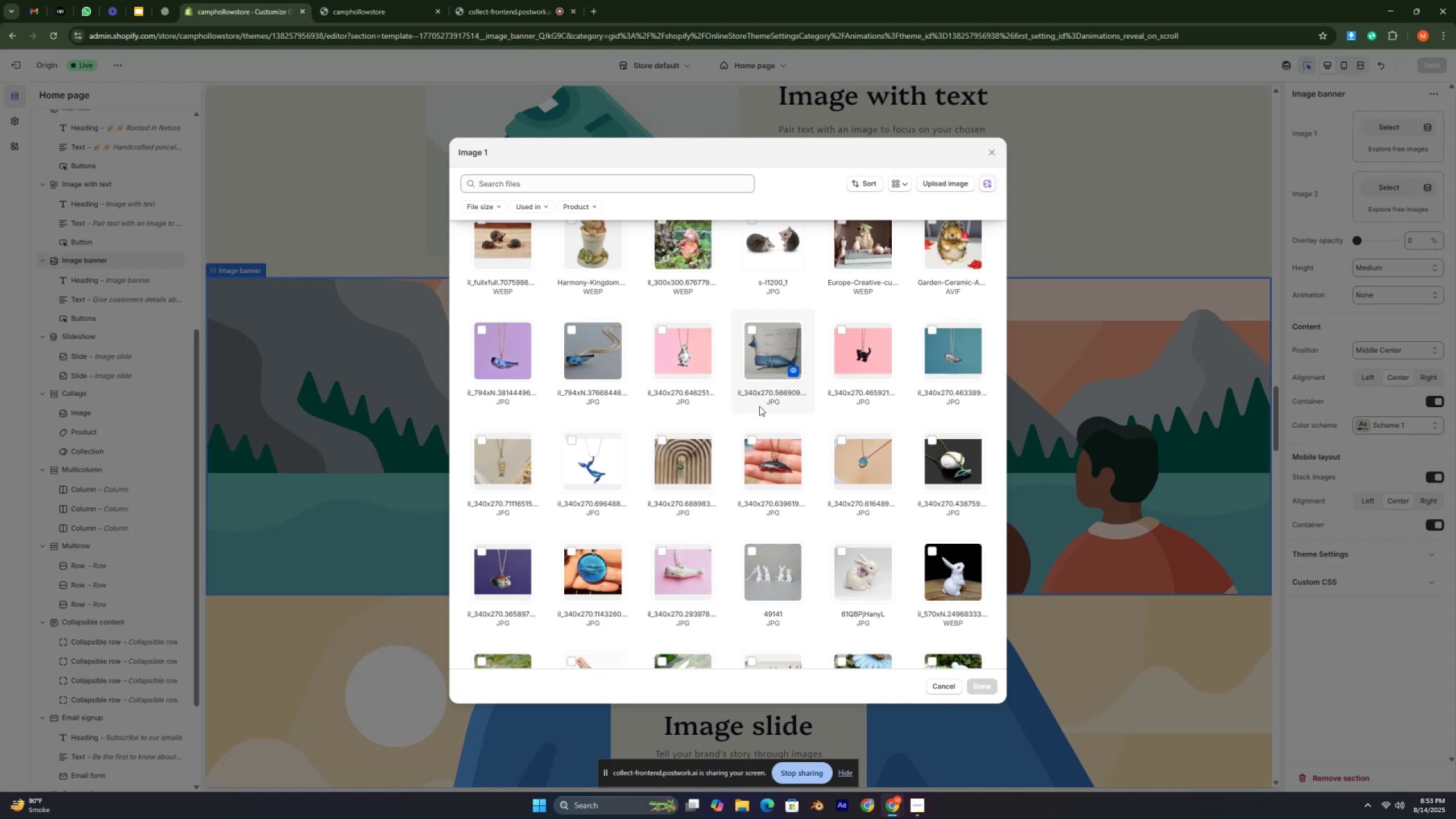 
key(Control+ControlLeft)
 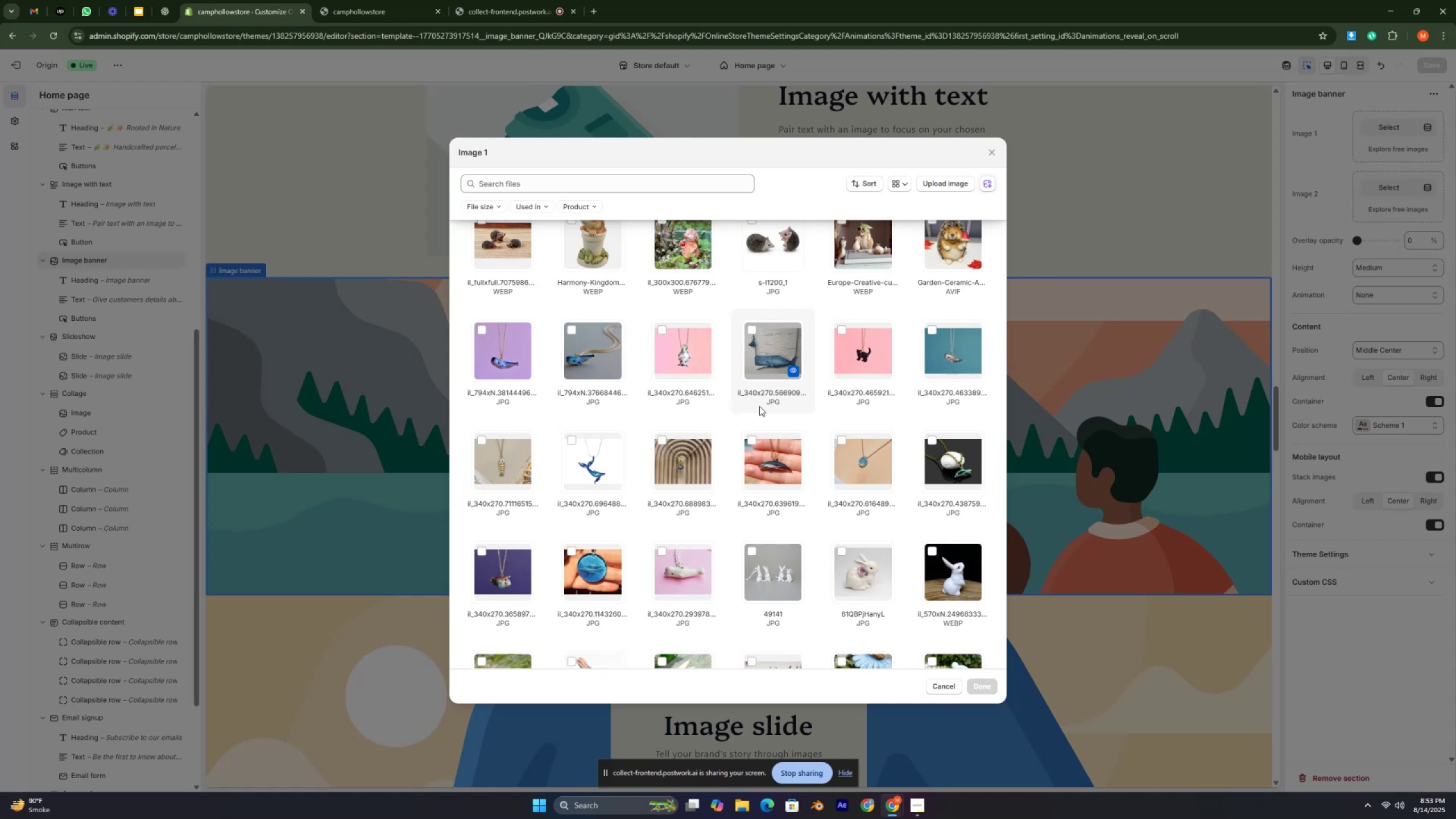 
key(Control+ControlLeft)
 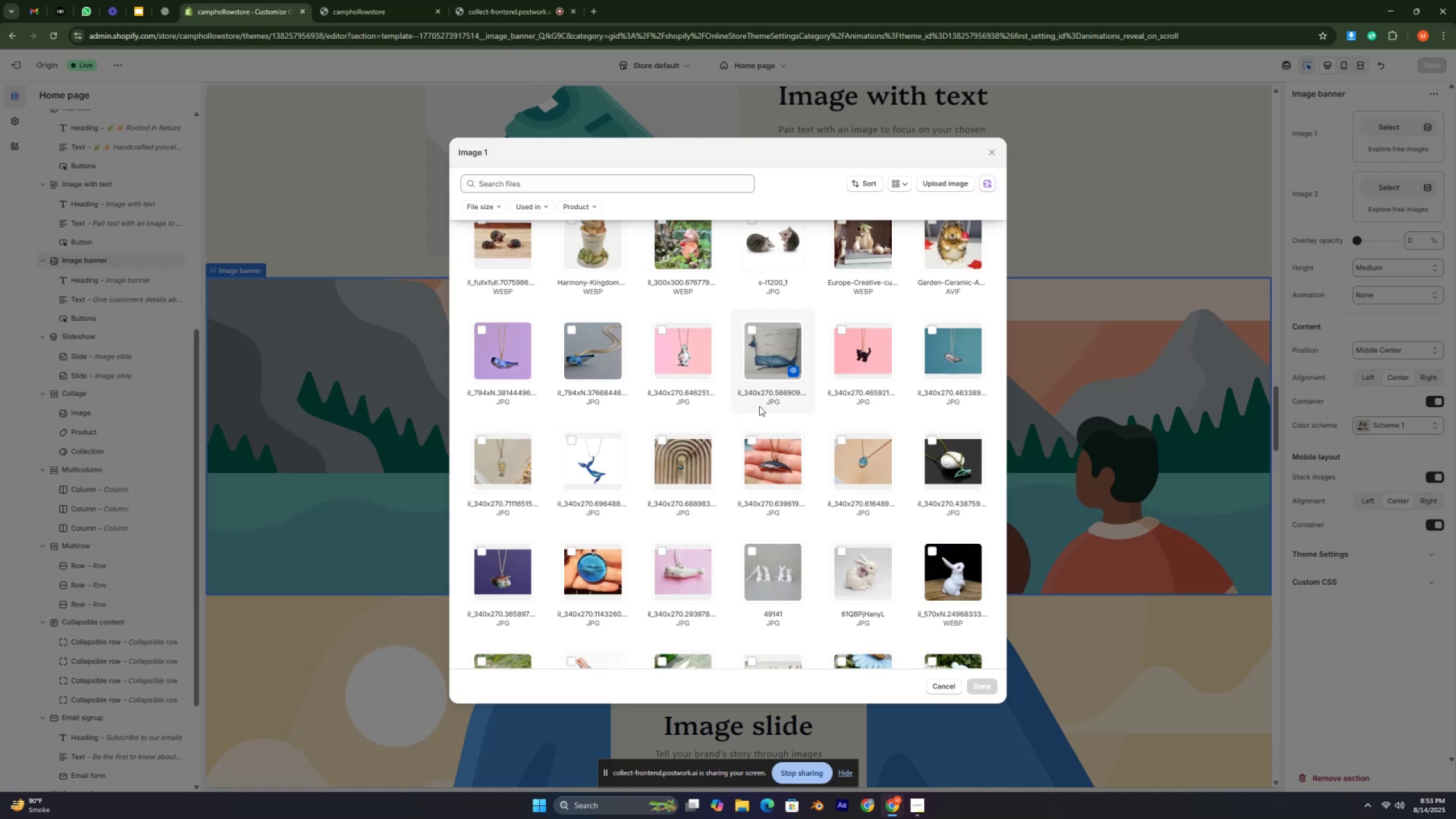 
key(Control+ControlLeft)
 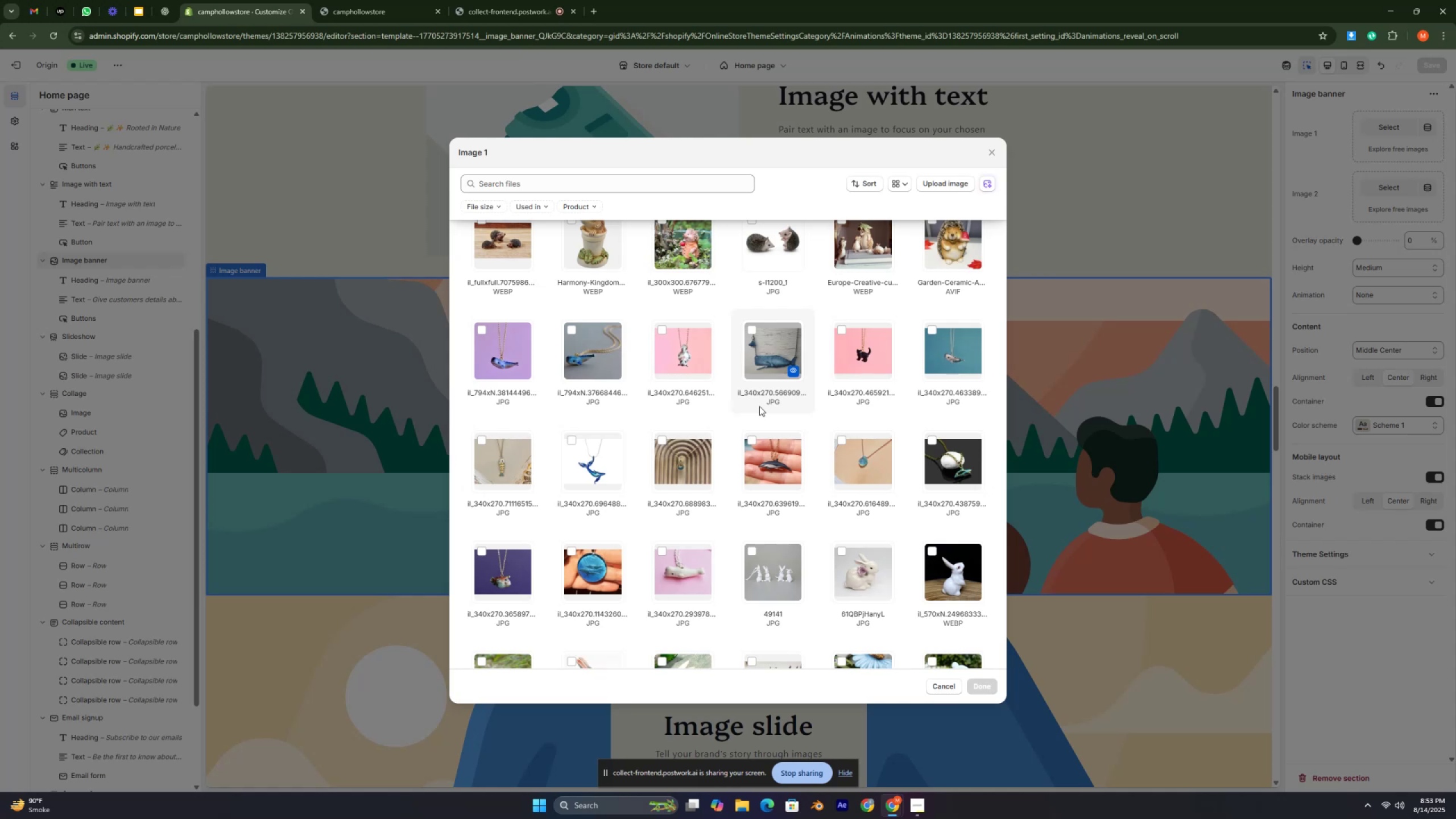 
hold_key(key=ControlLeft, duration=0.39)
 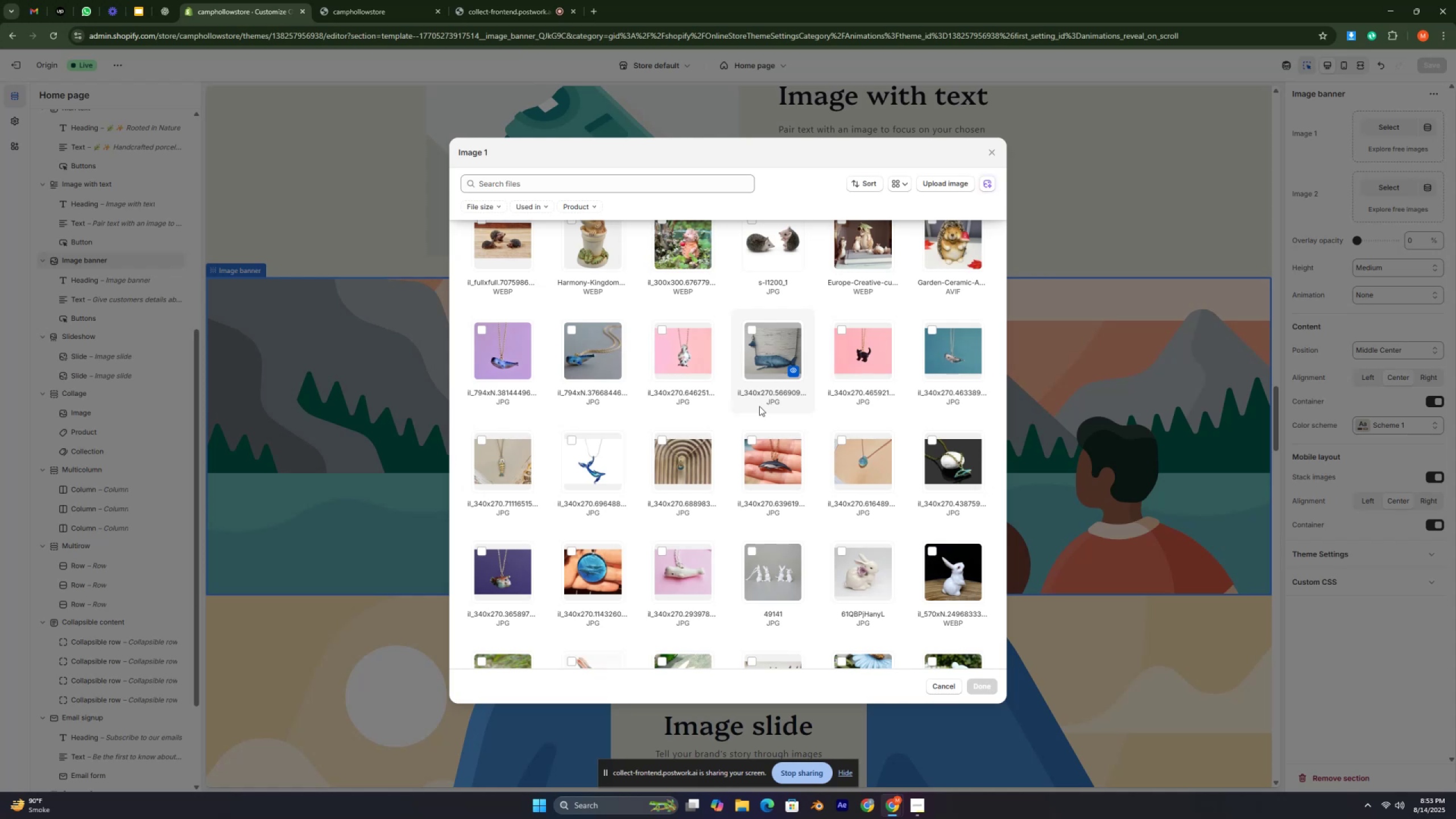 
key(Control+ControlLeft)
 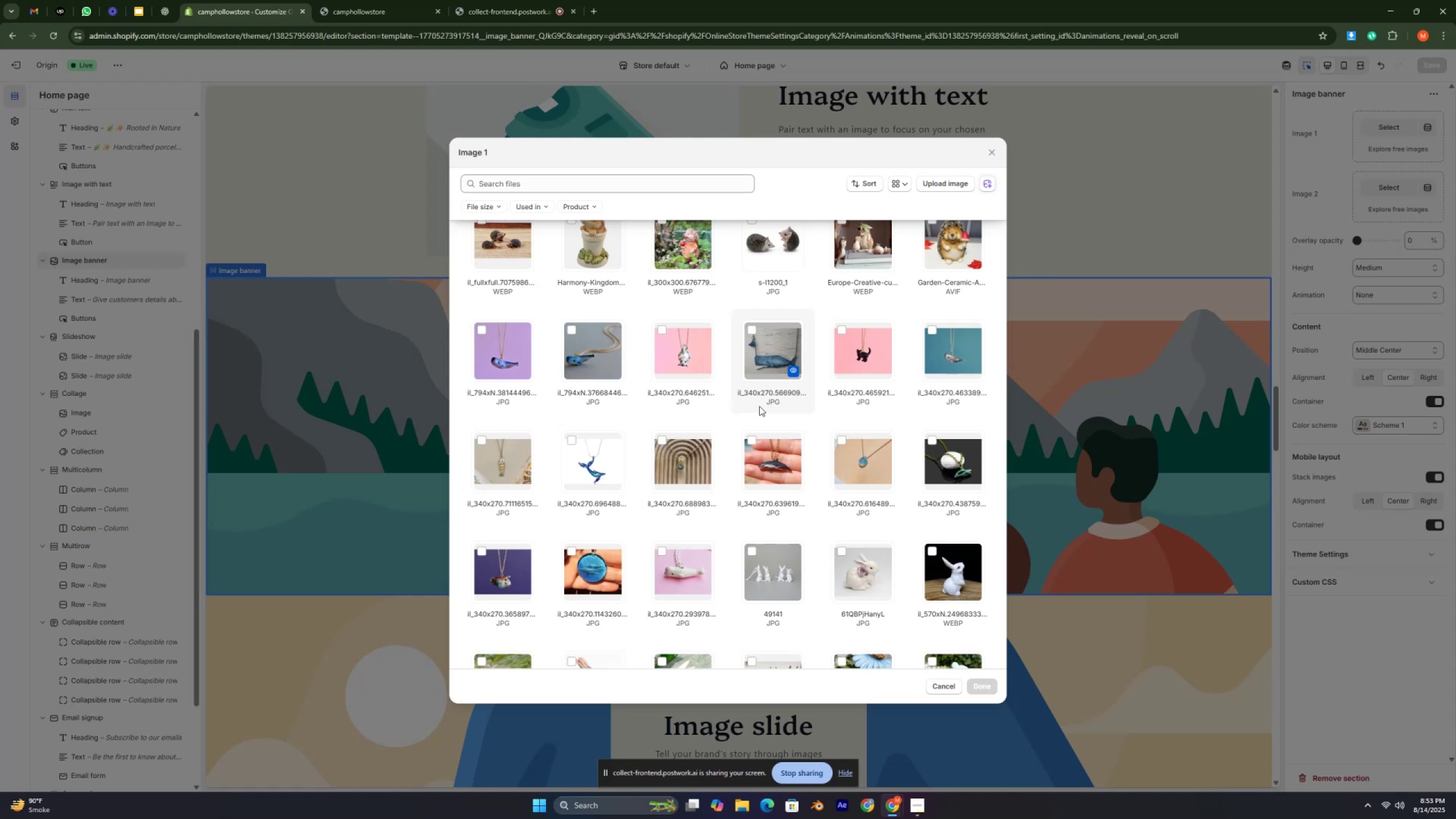 
key(Control+ControlLeft)
 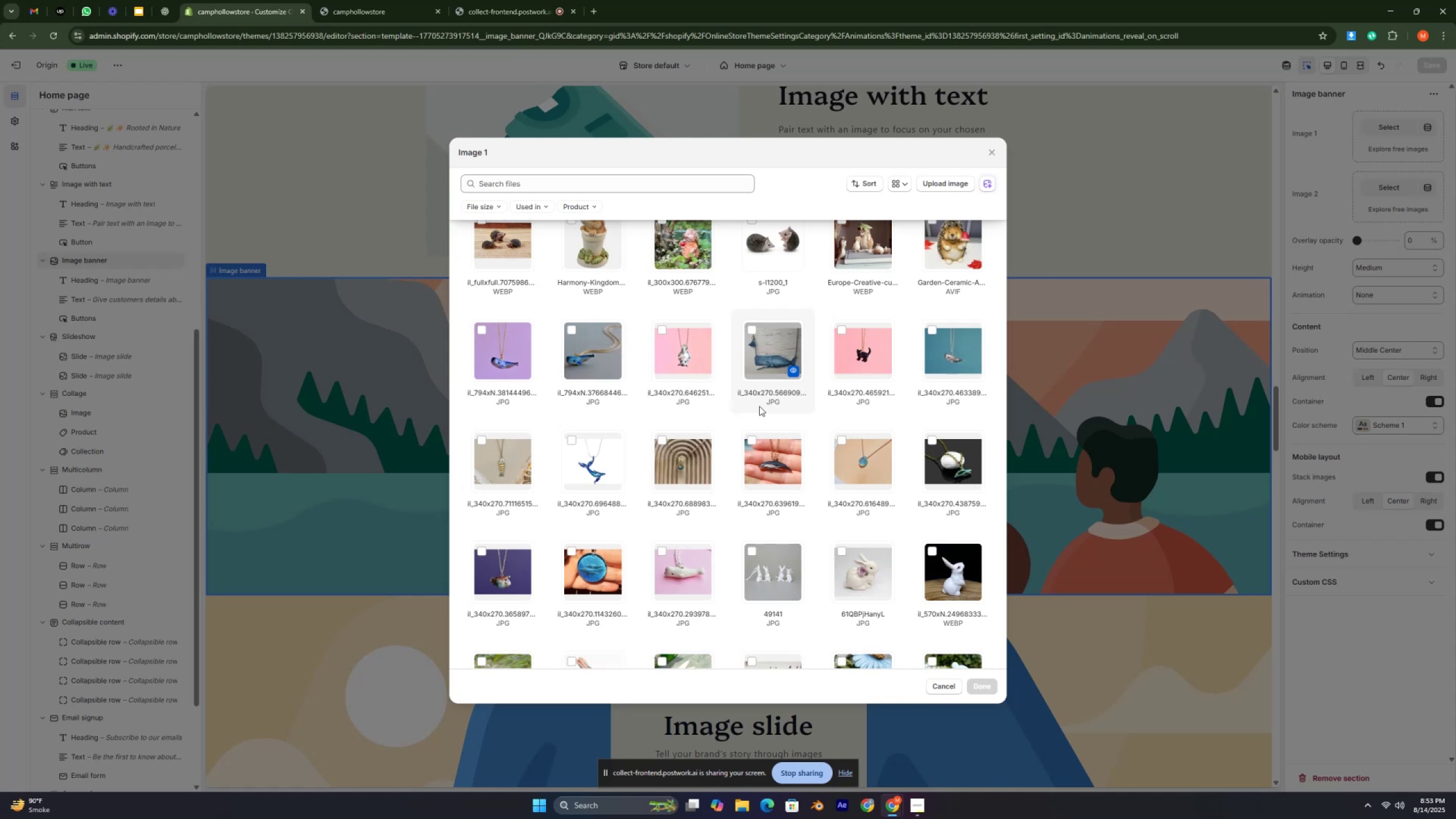 
key(Control+ControlLeft)
 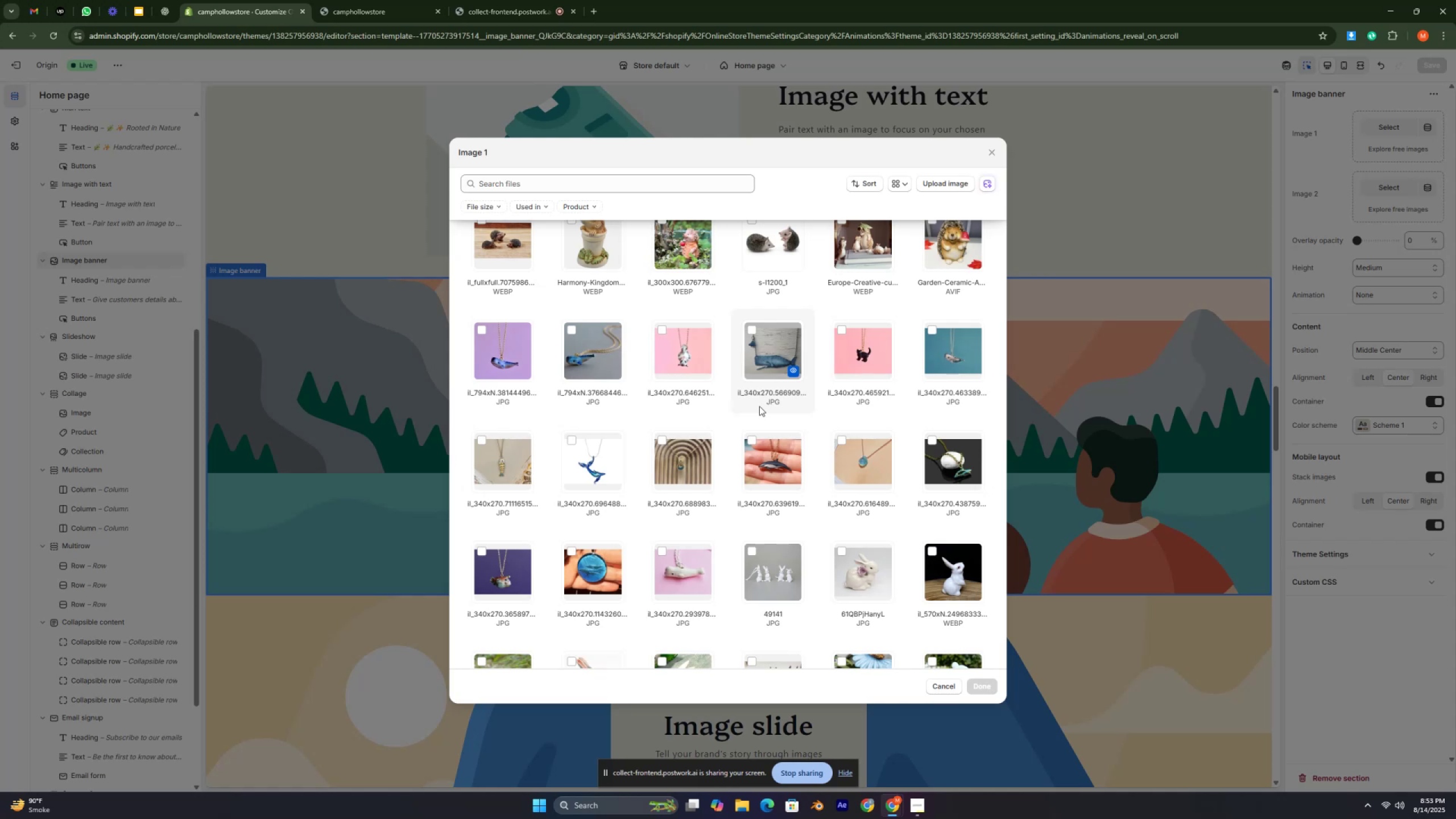 
key(Control+ControlLeft)
 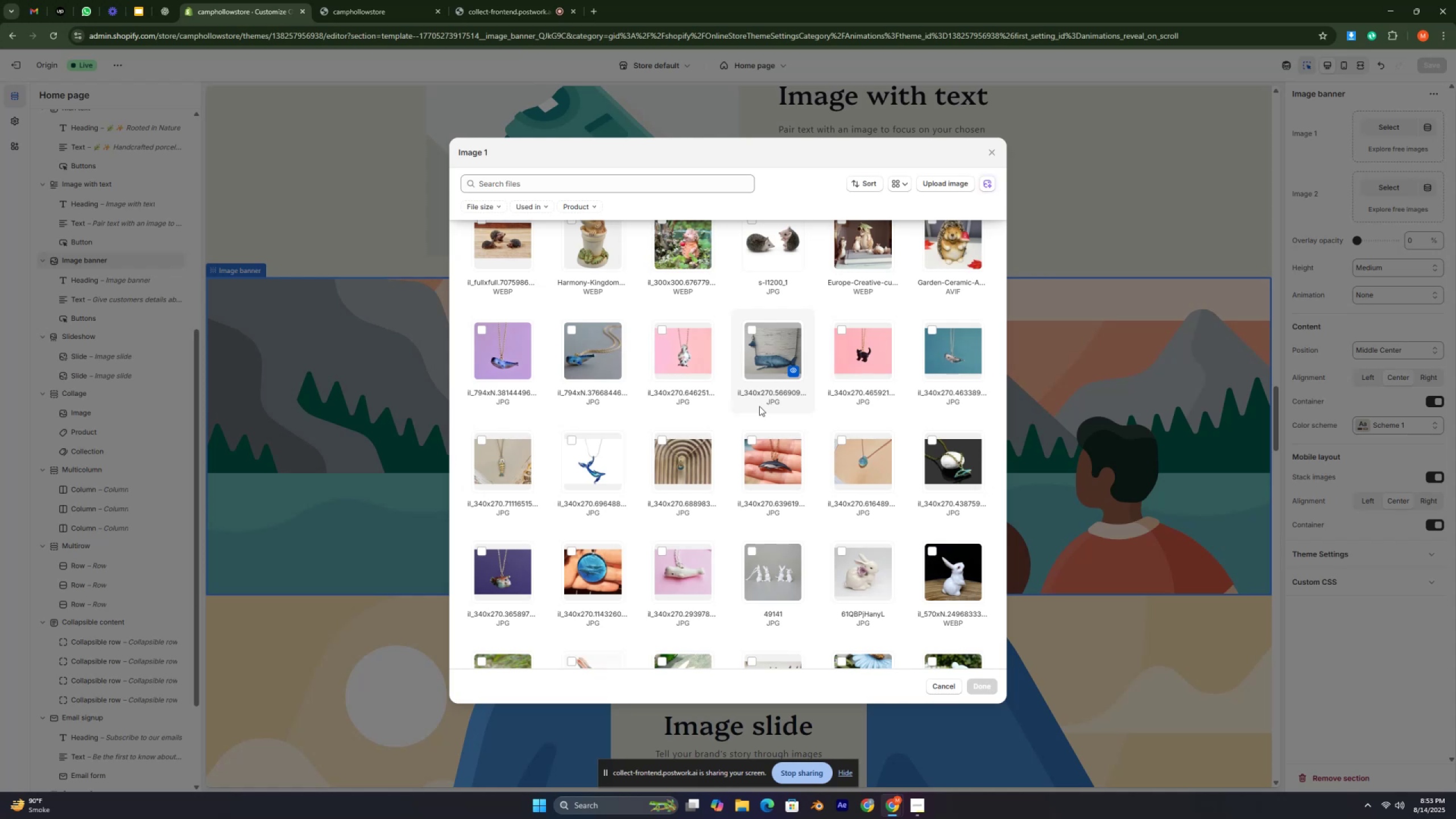 
key(Control+ControlLeft)
 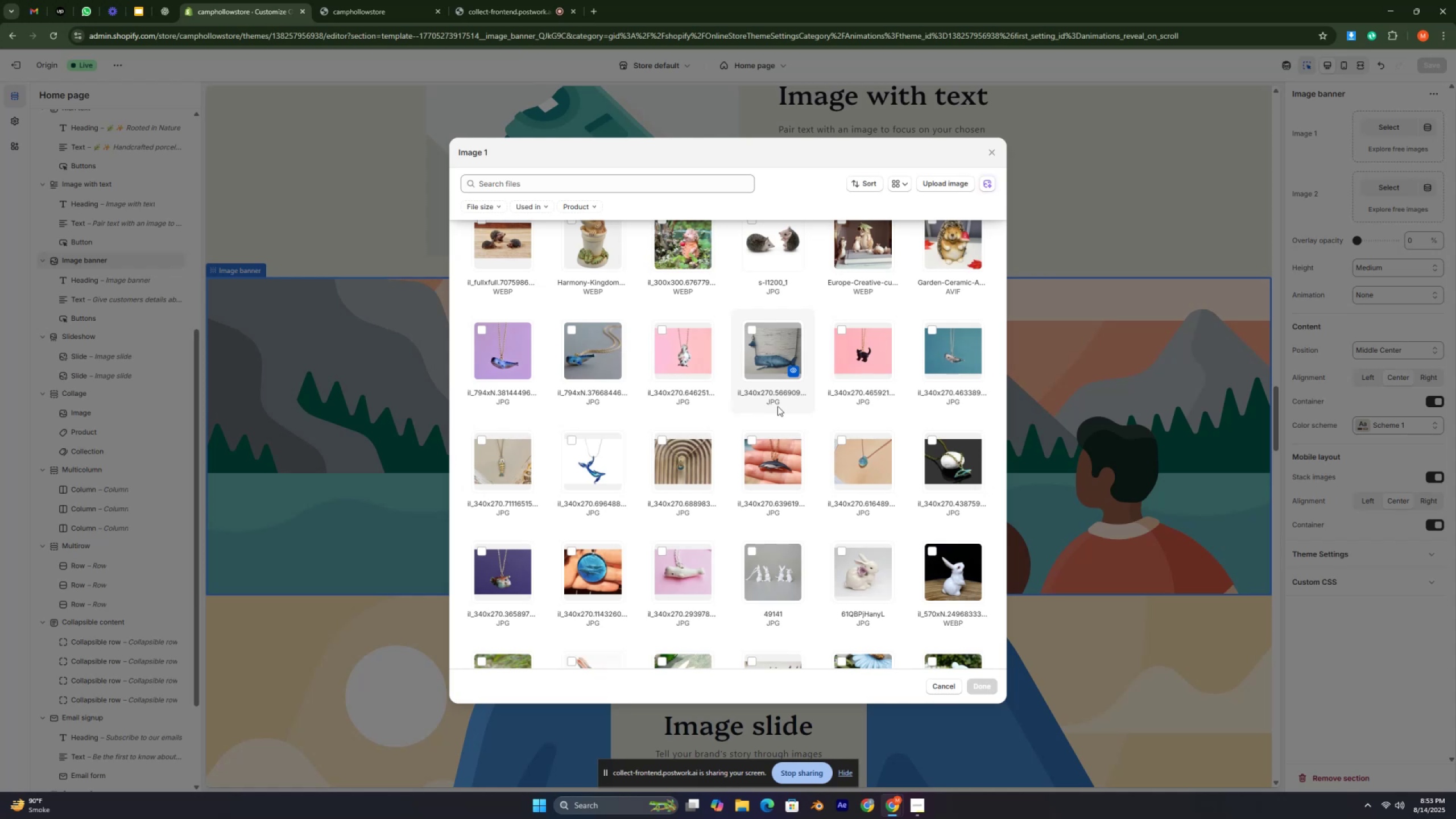 
scroll: coordinate [803, 415], scroll_direction: down, amount: 8.0
 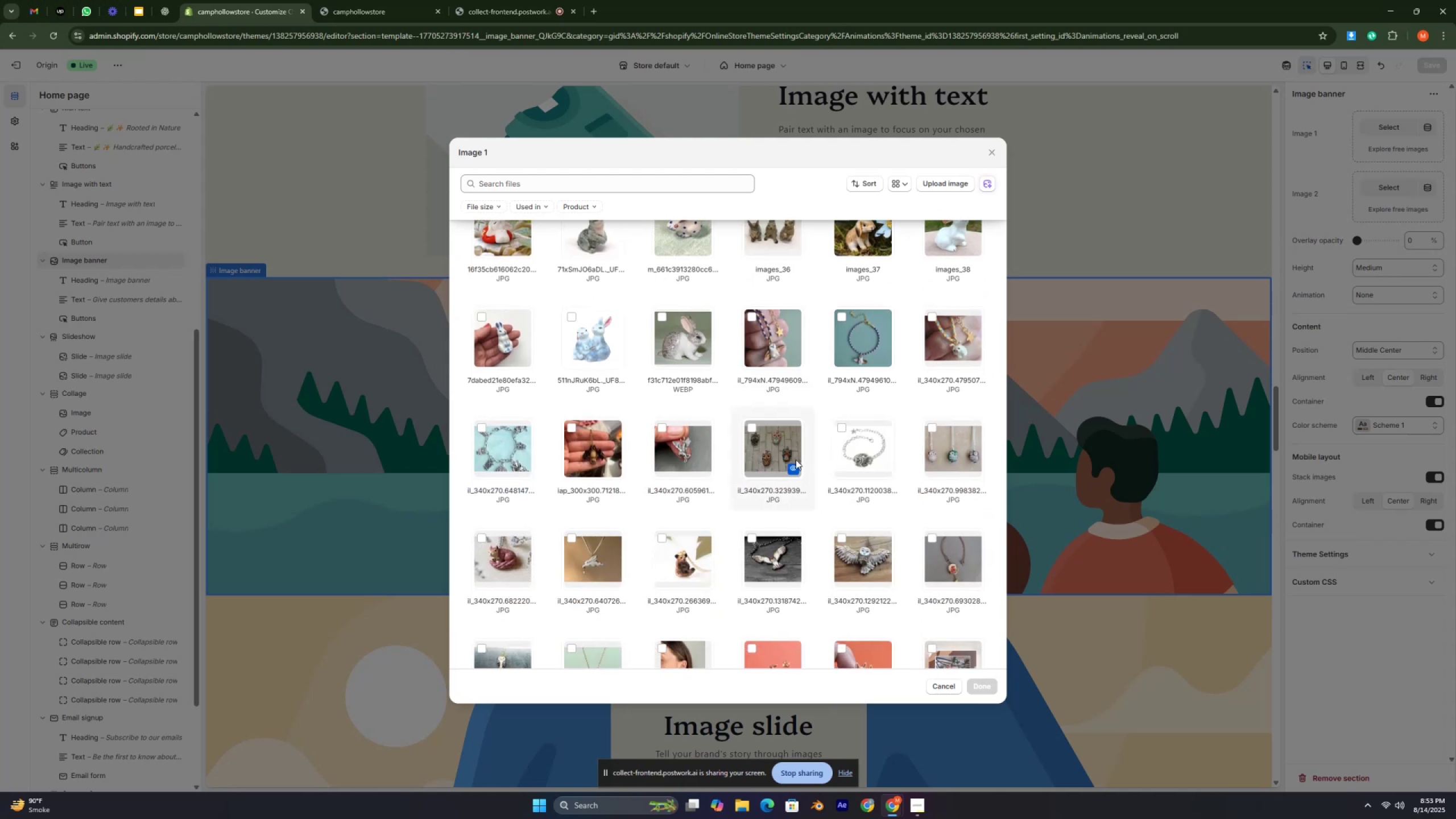 
key(Control+ControlLeft)
 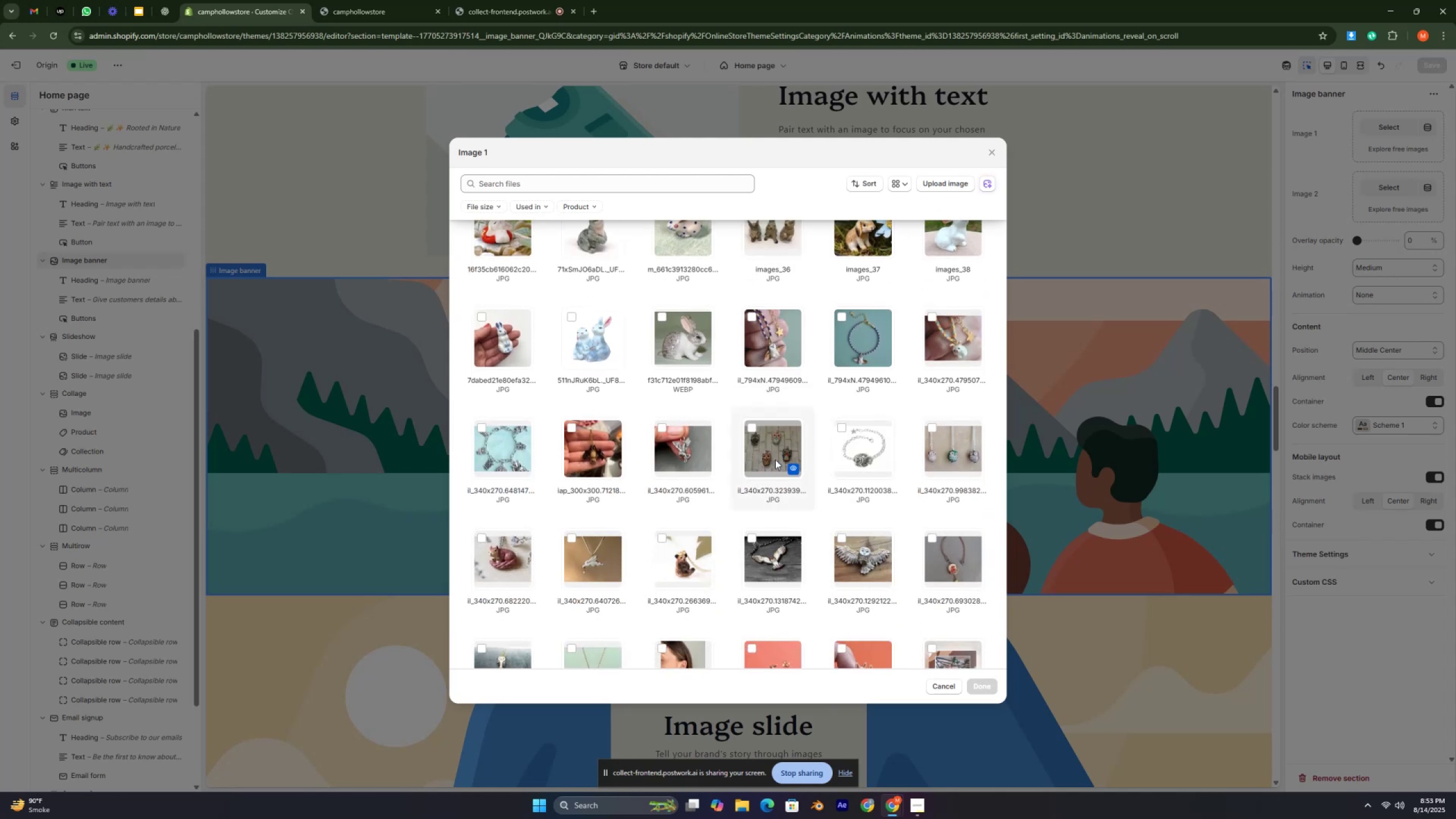 
key(Control+ControlLeft)
 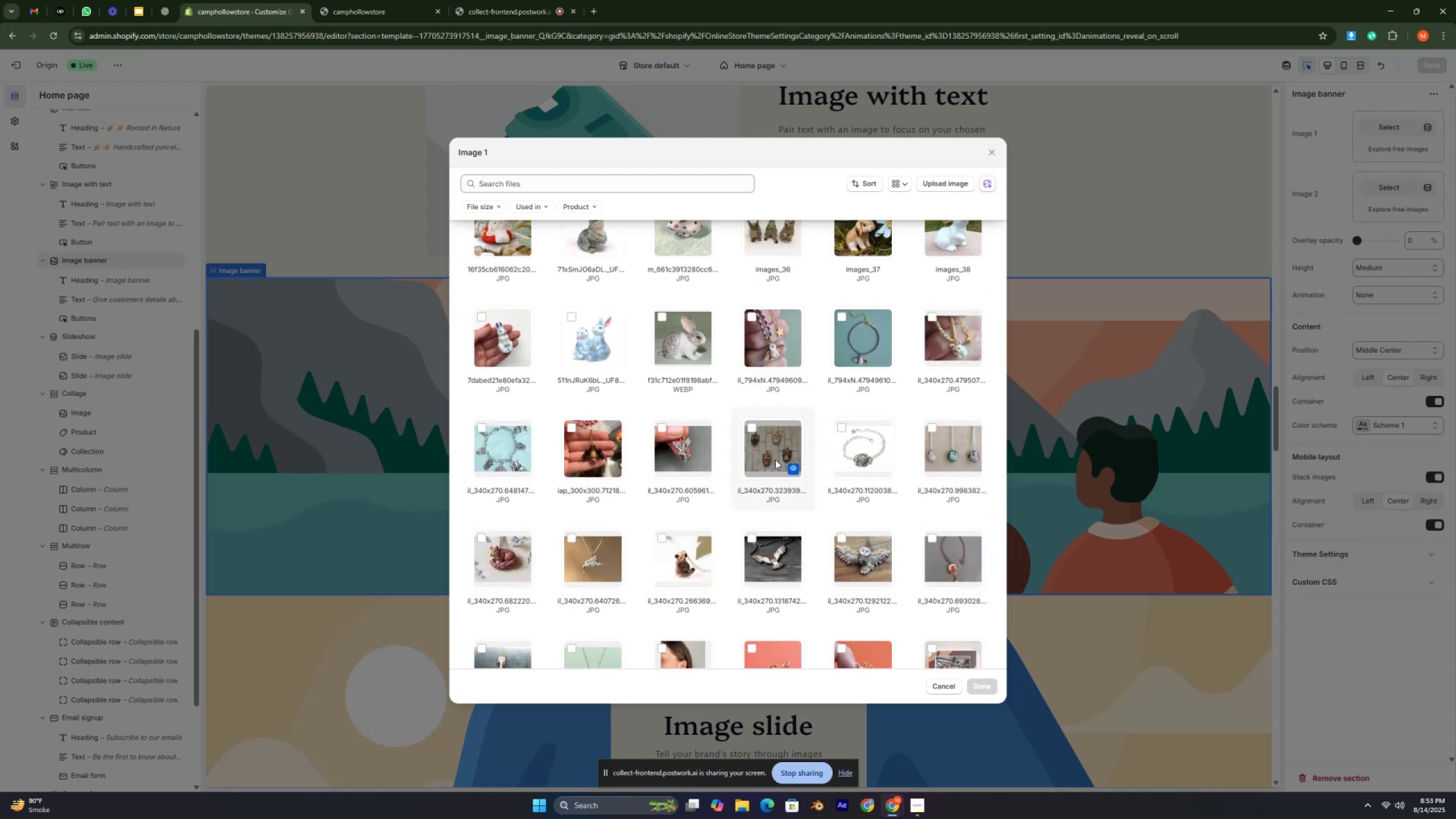 
key(Control+ControlLeft)
 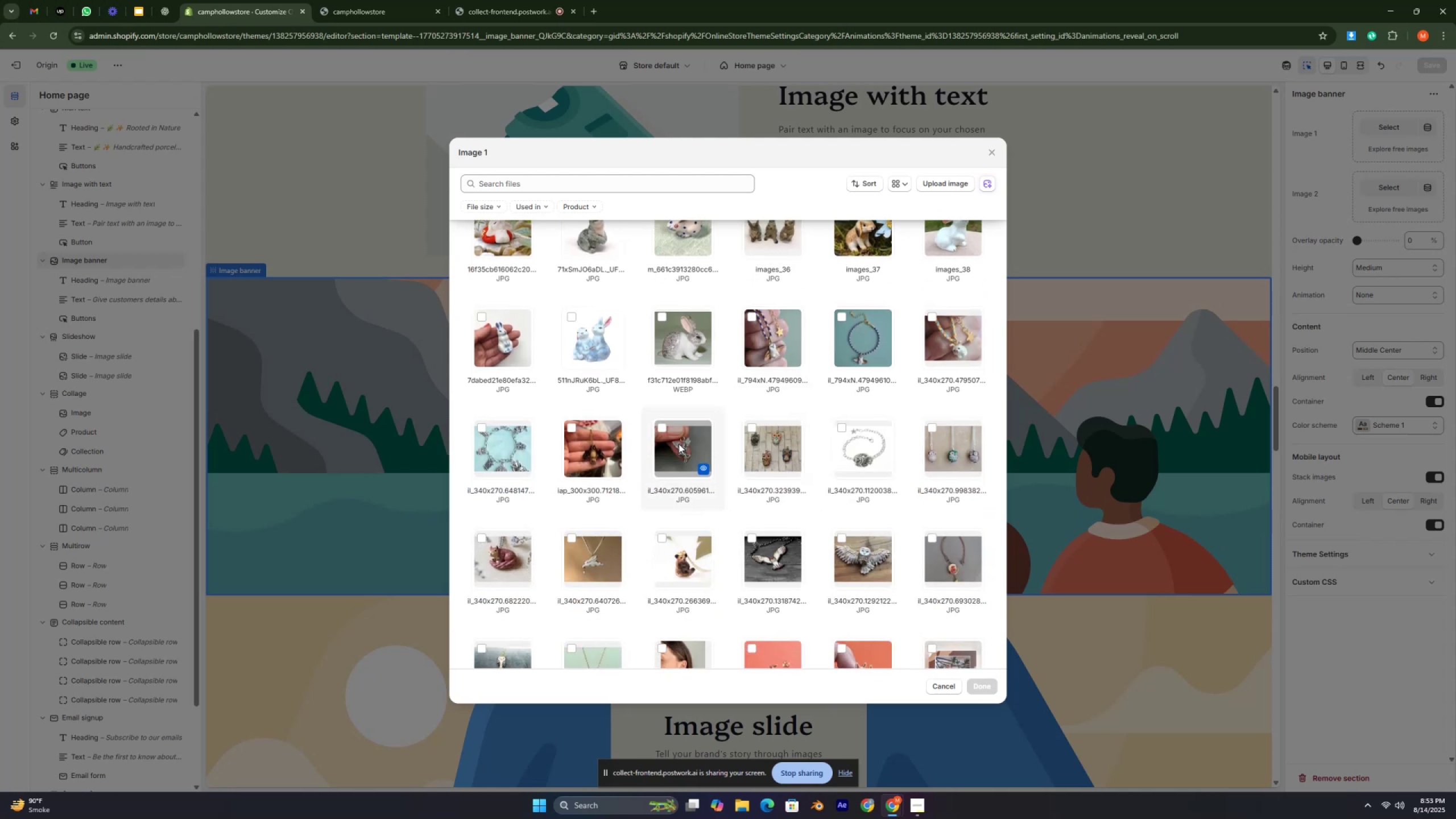 
scroll: coordinate [782, 444], scroll_direction: down, amount: 3.0
 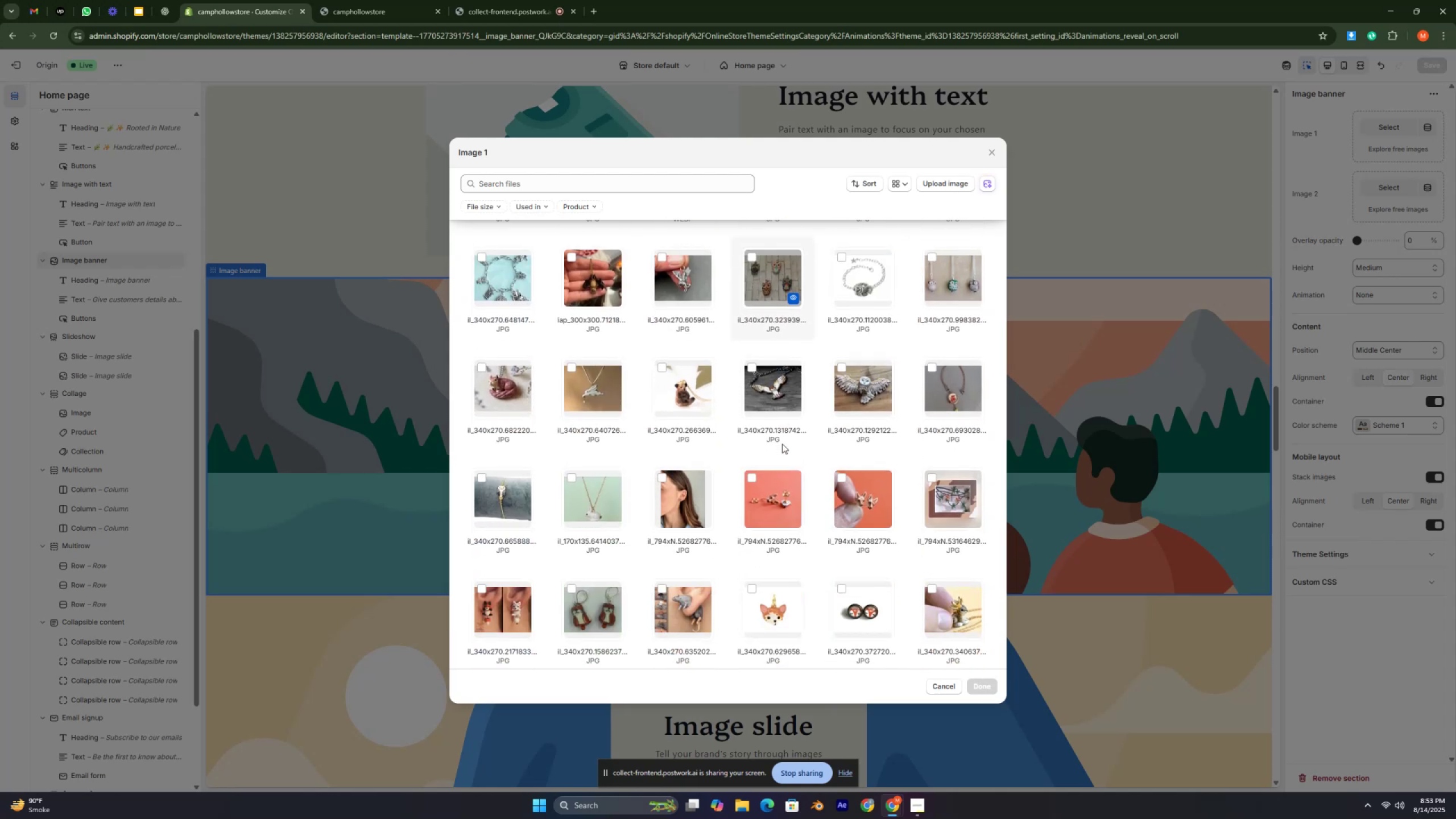 
key(Control+ControlLeft)
 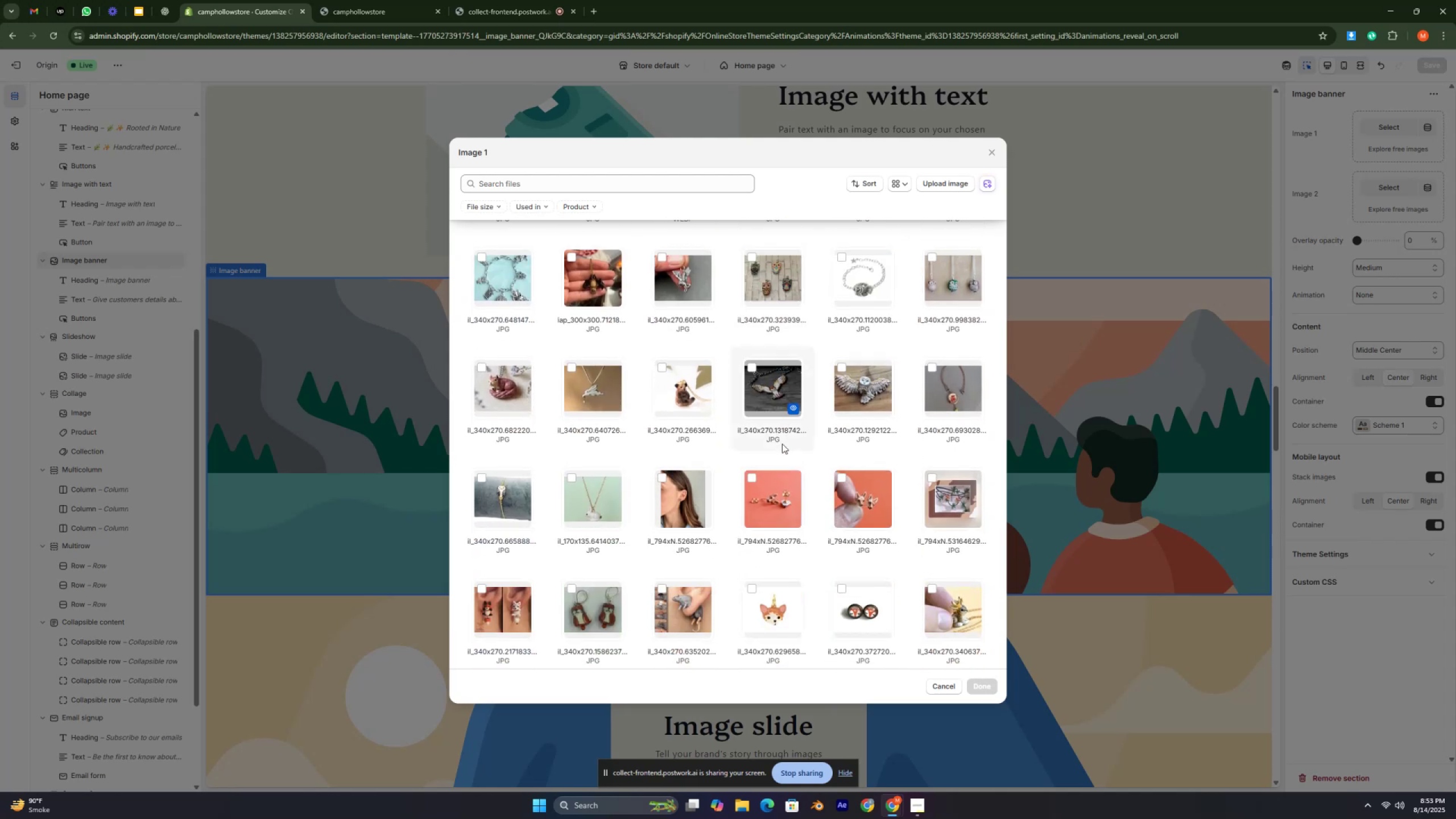 
key(Control+ControlLeft)
 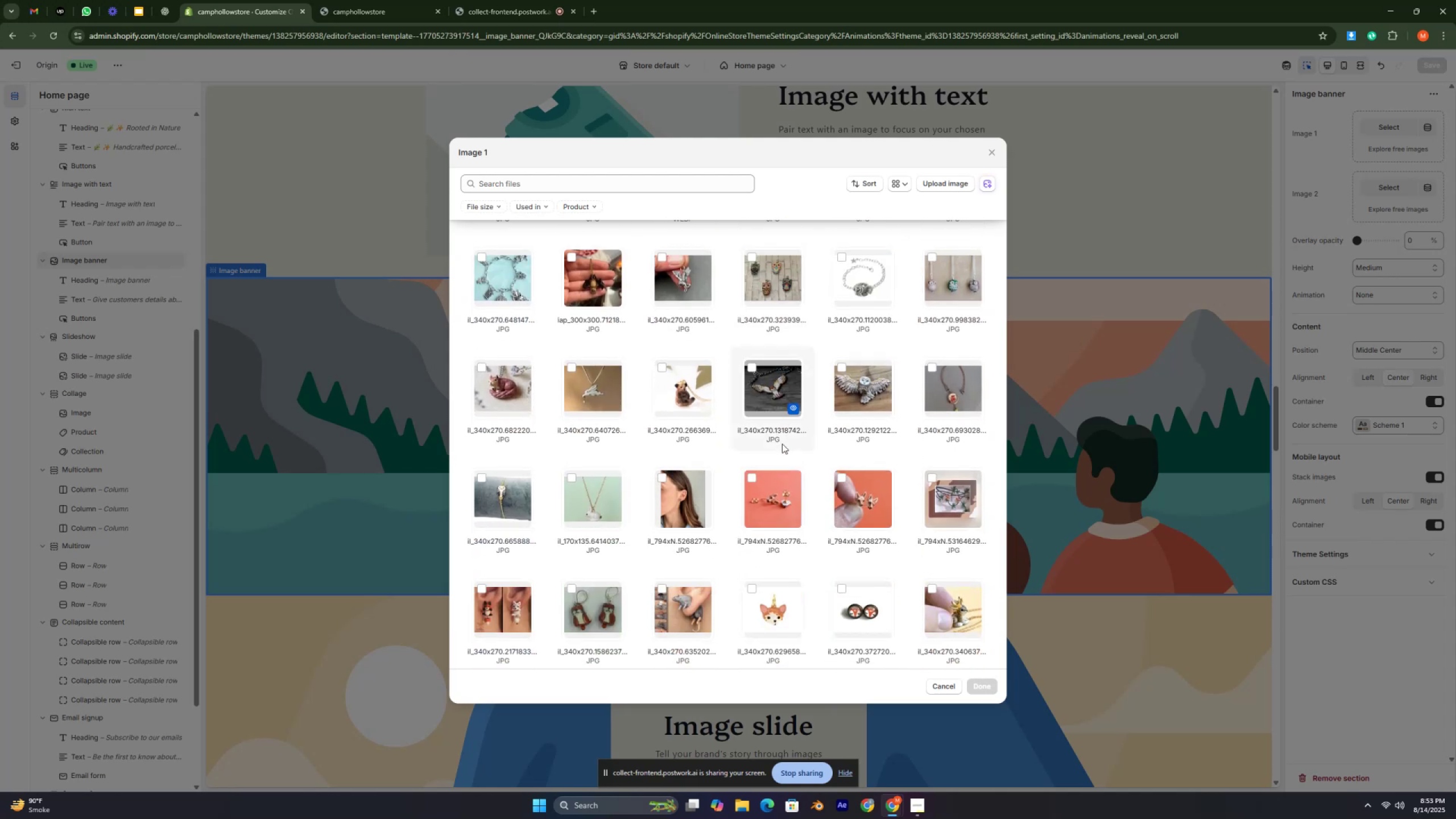 
key(Control+ControlLeft)
 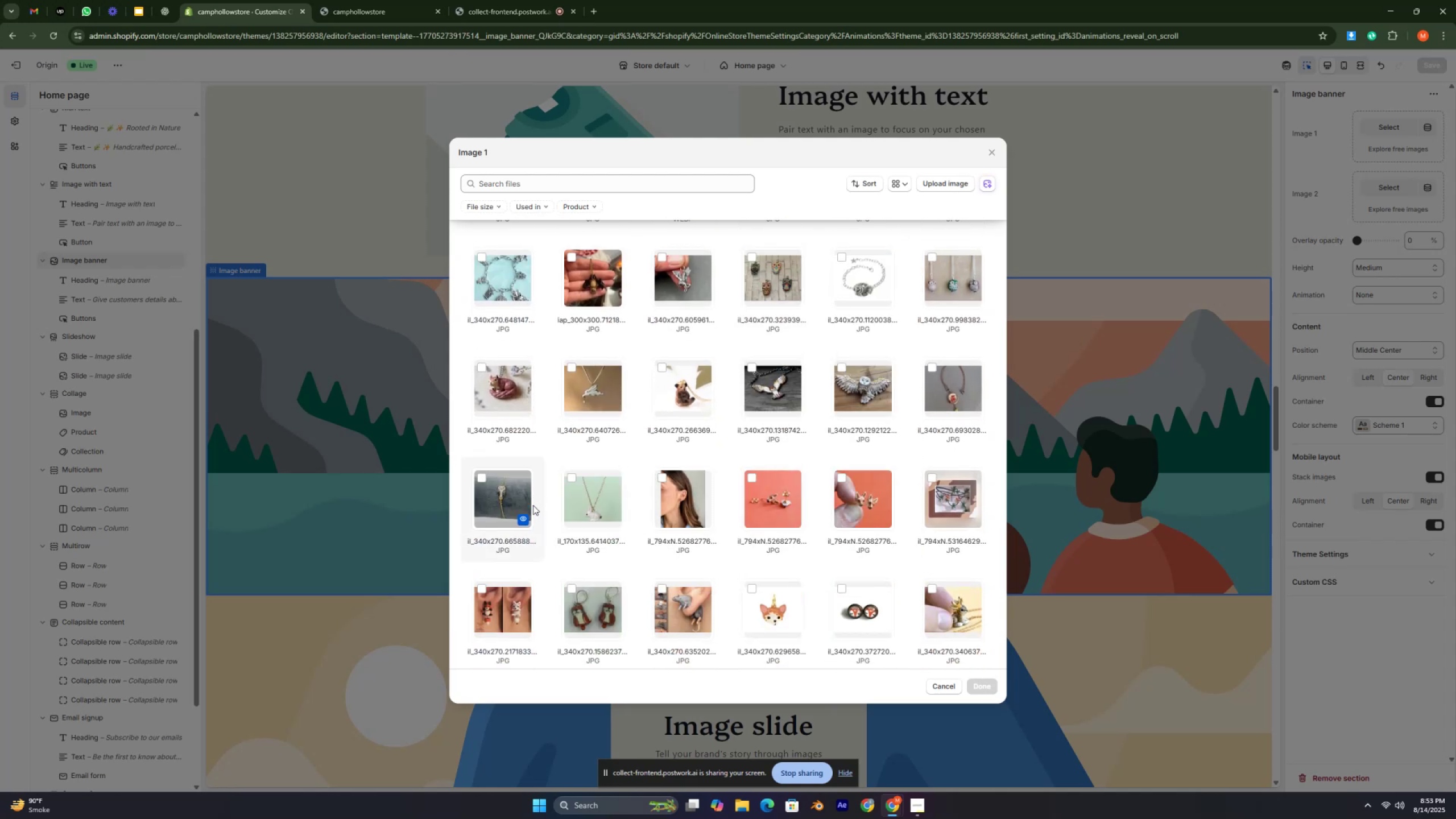 
scroll: coordinate [891, 528], scroll_direction: down, amount: 2.0
 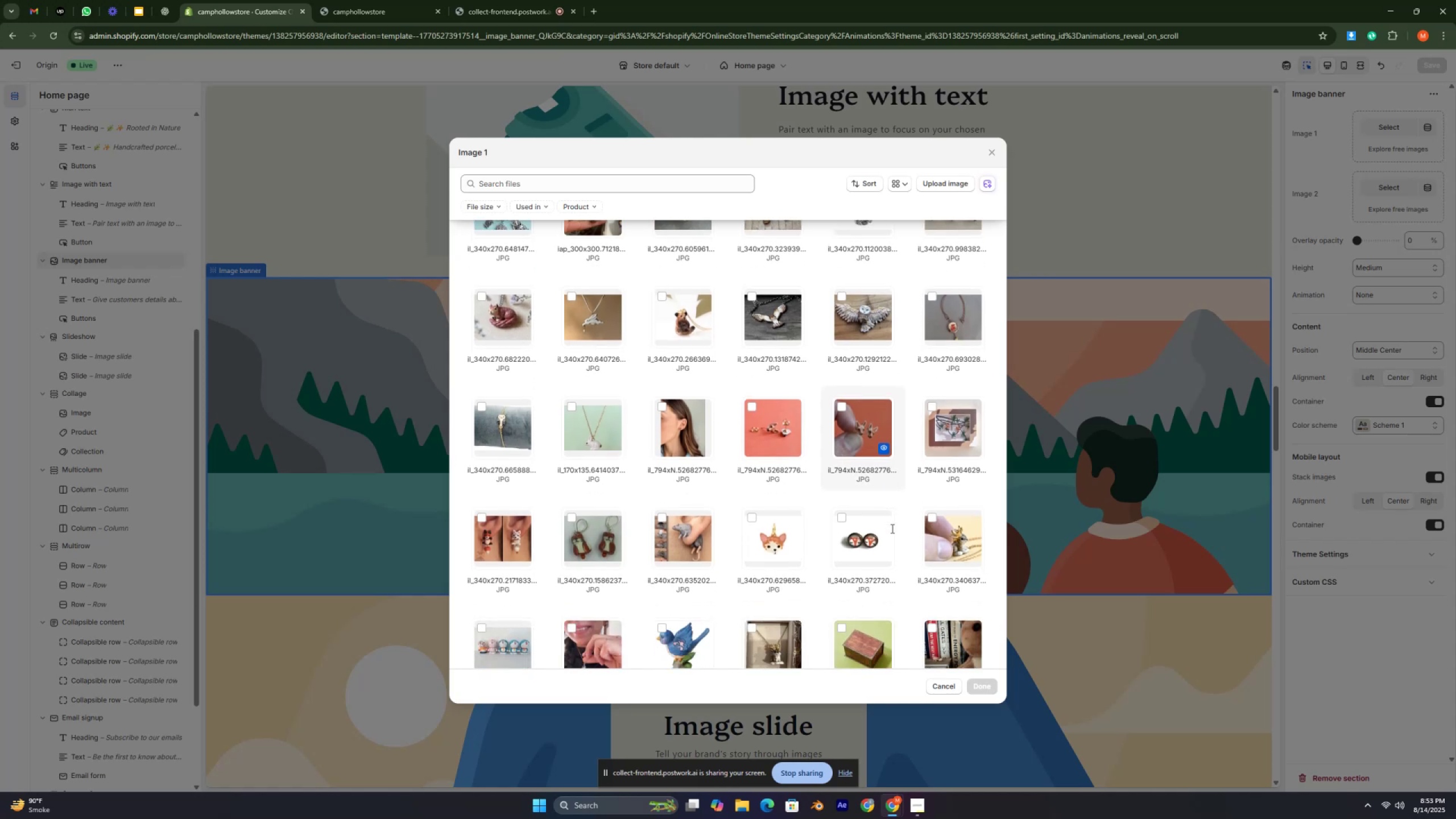 
key(Control+ControlLeft)
 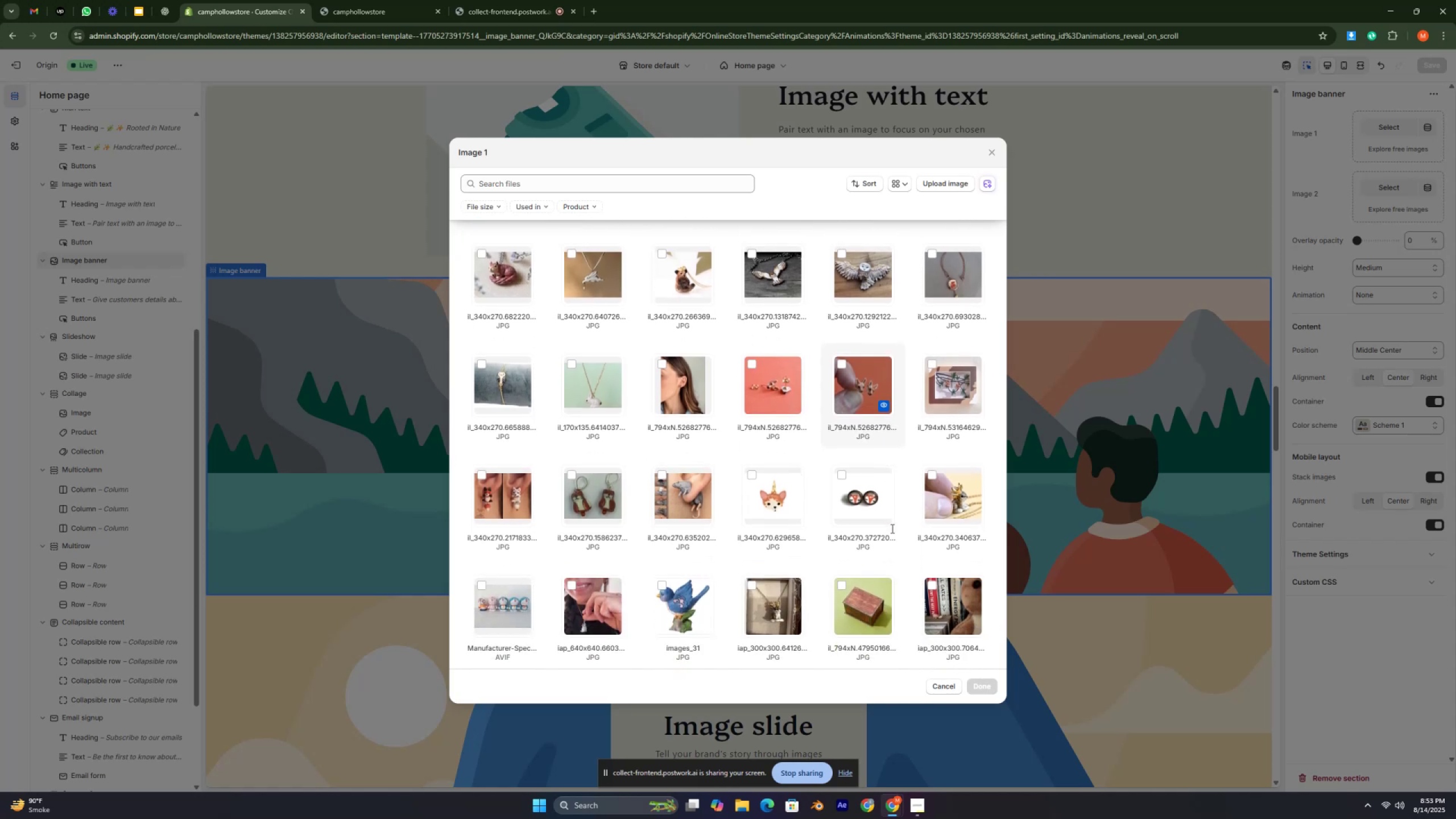 
key(Control+ControlLeft)
 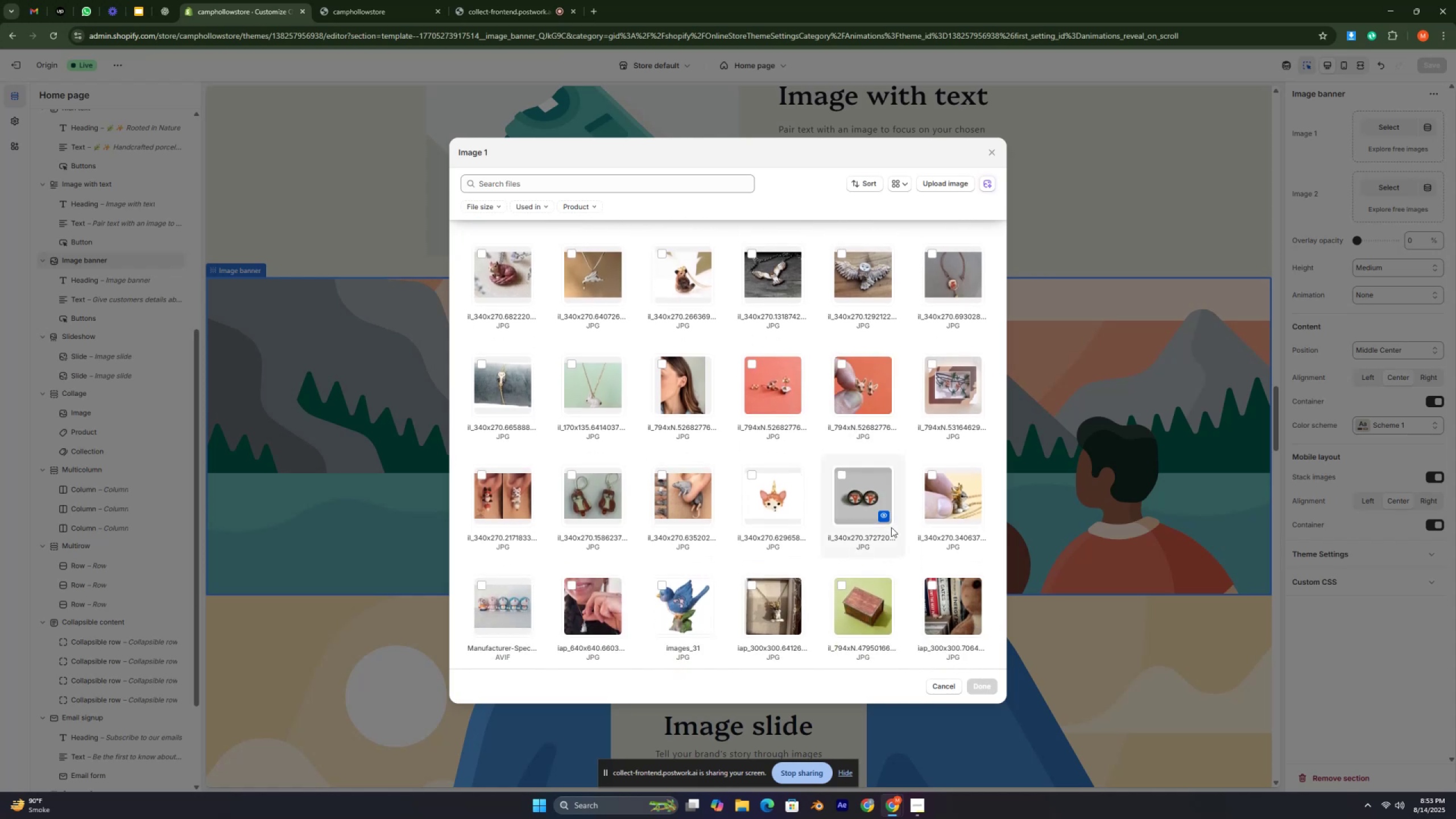 
key(Control+ControlLeft)
 